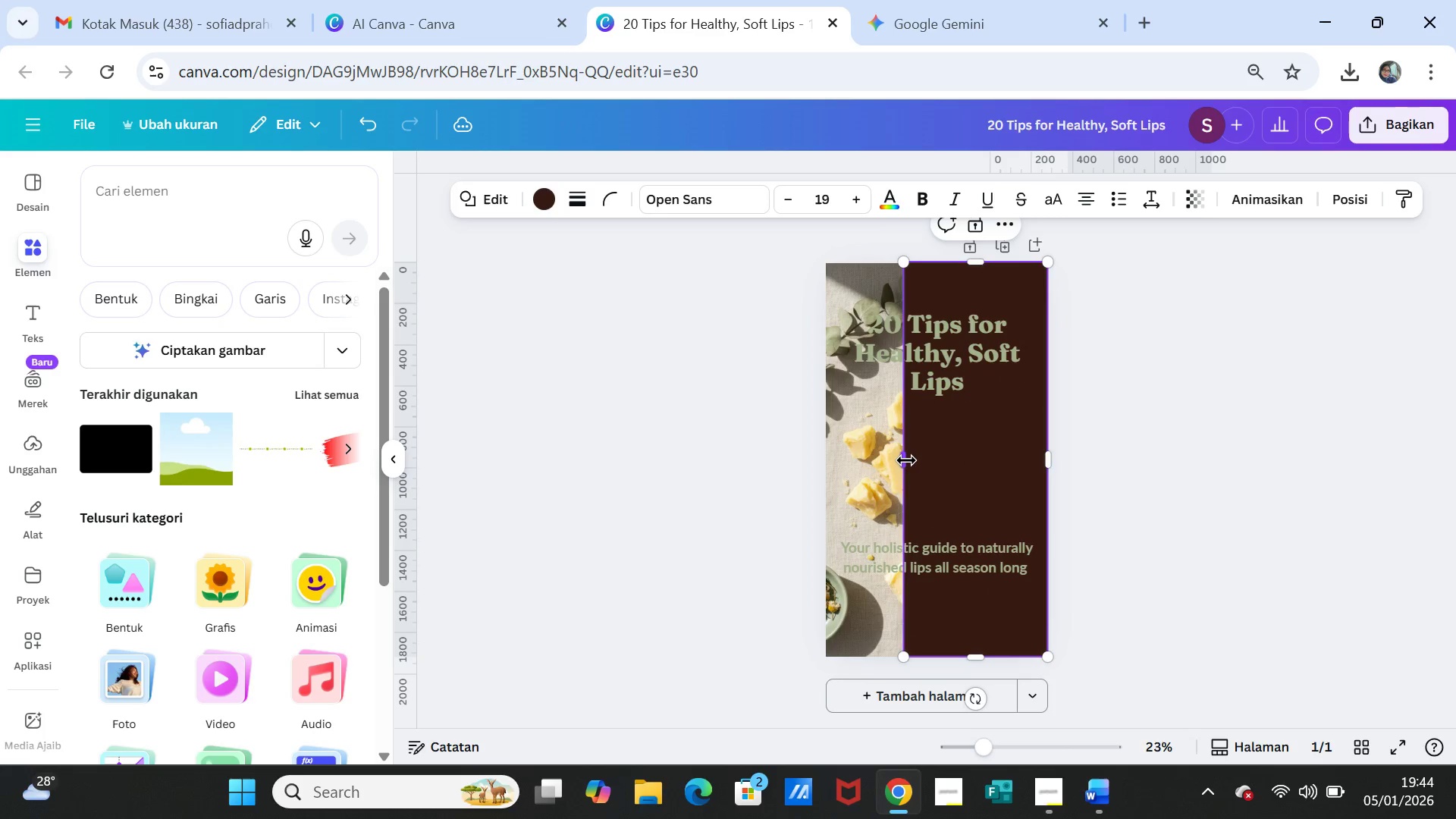 
left_click_drag(start_coordinate=[906, 460], to_coordinate=[826, 460])
 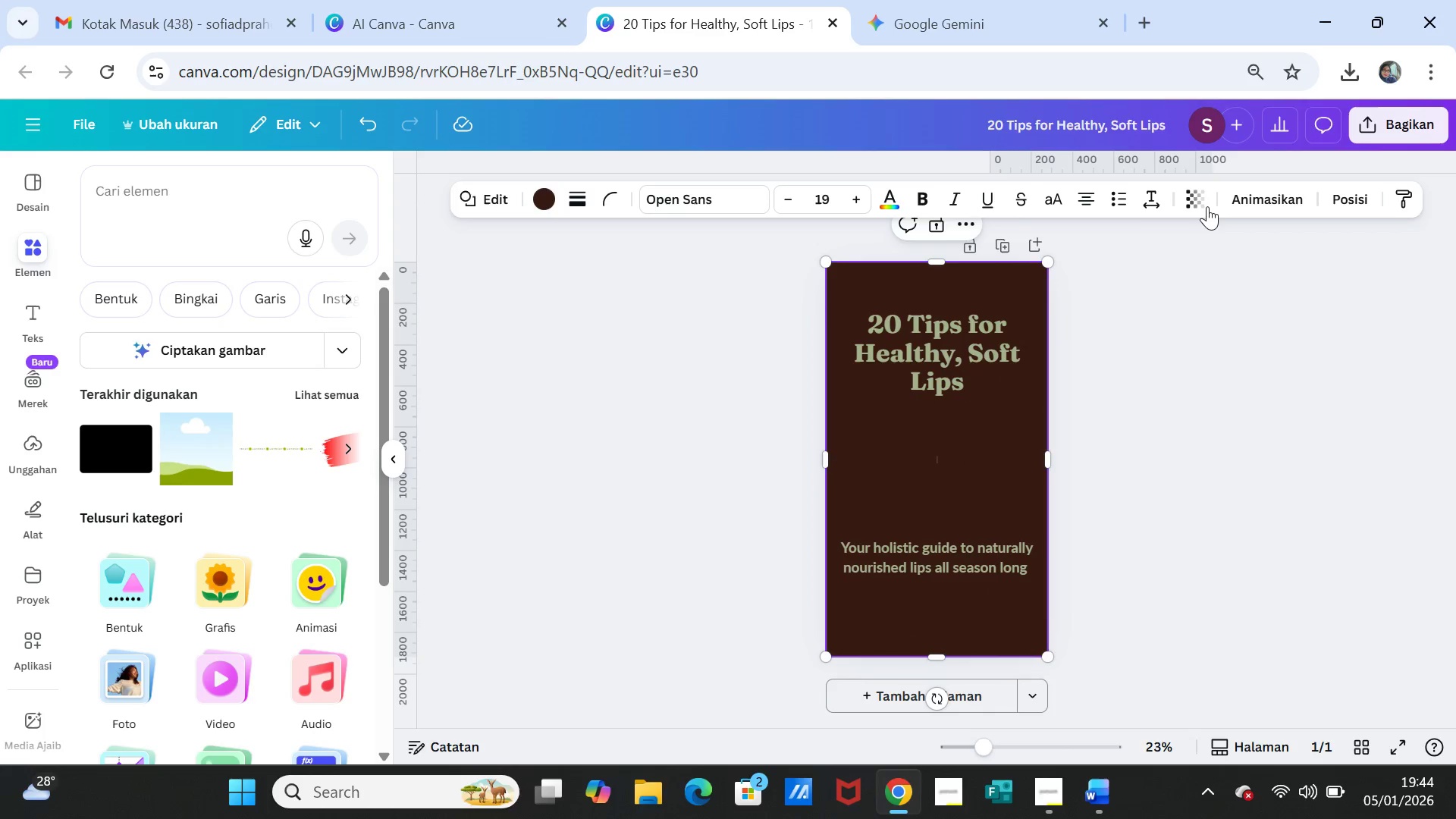 
left_click([1194, 194])
 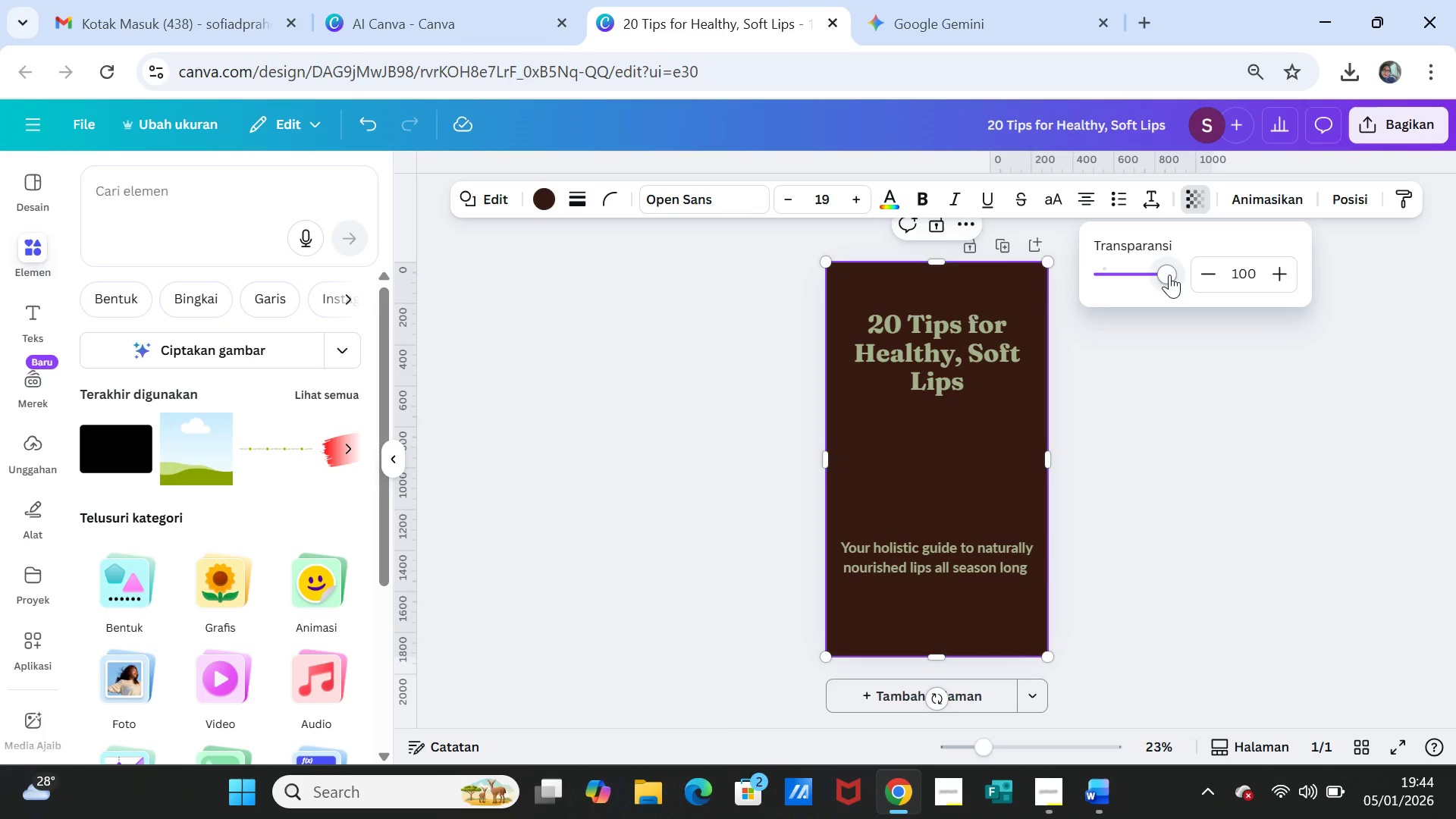 
left_click_drag(start_coordinate=[1170, 273], to_coordinate=[1123, 265])
 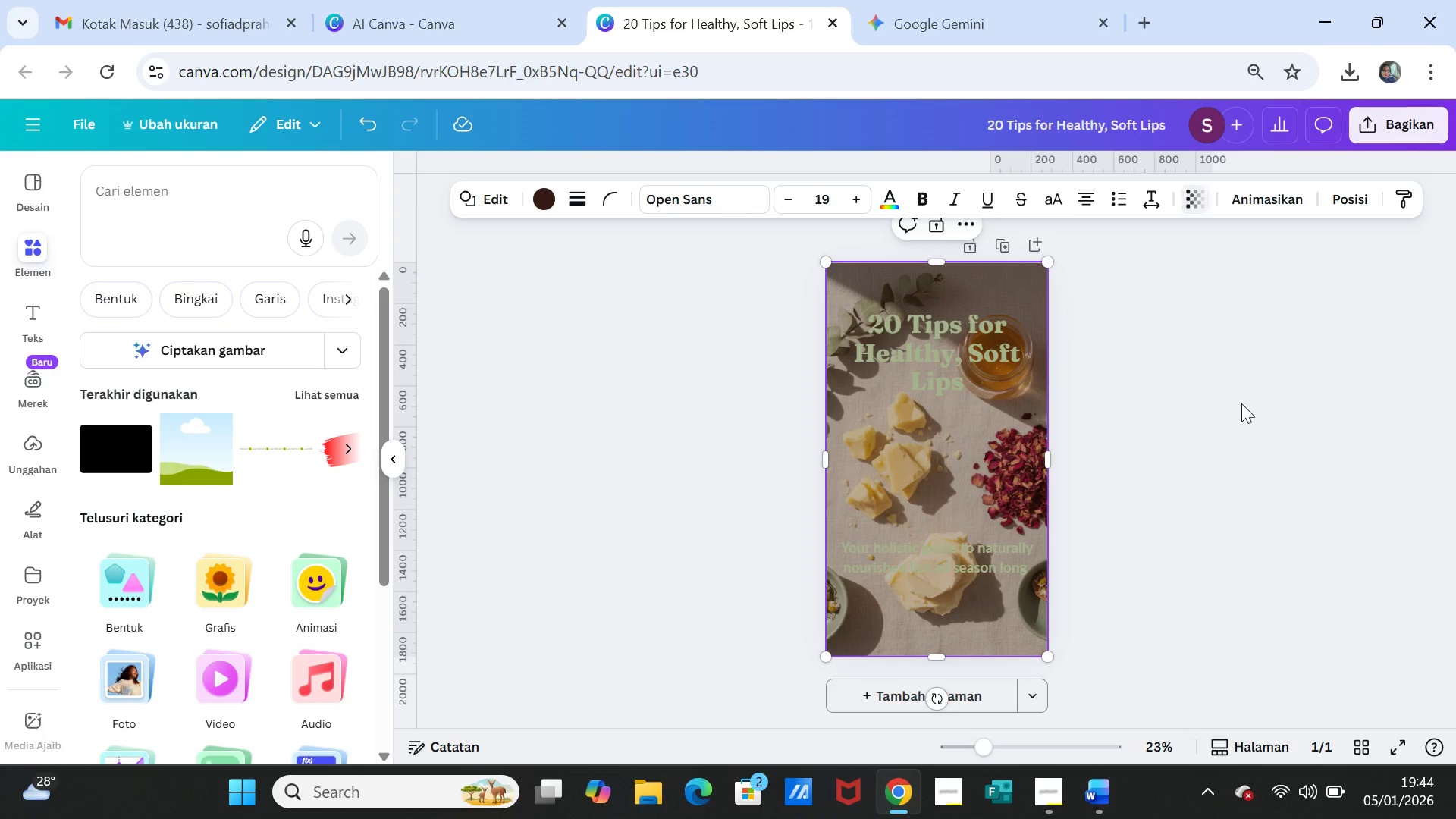 
left_click([1033, 397])
 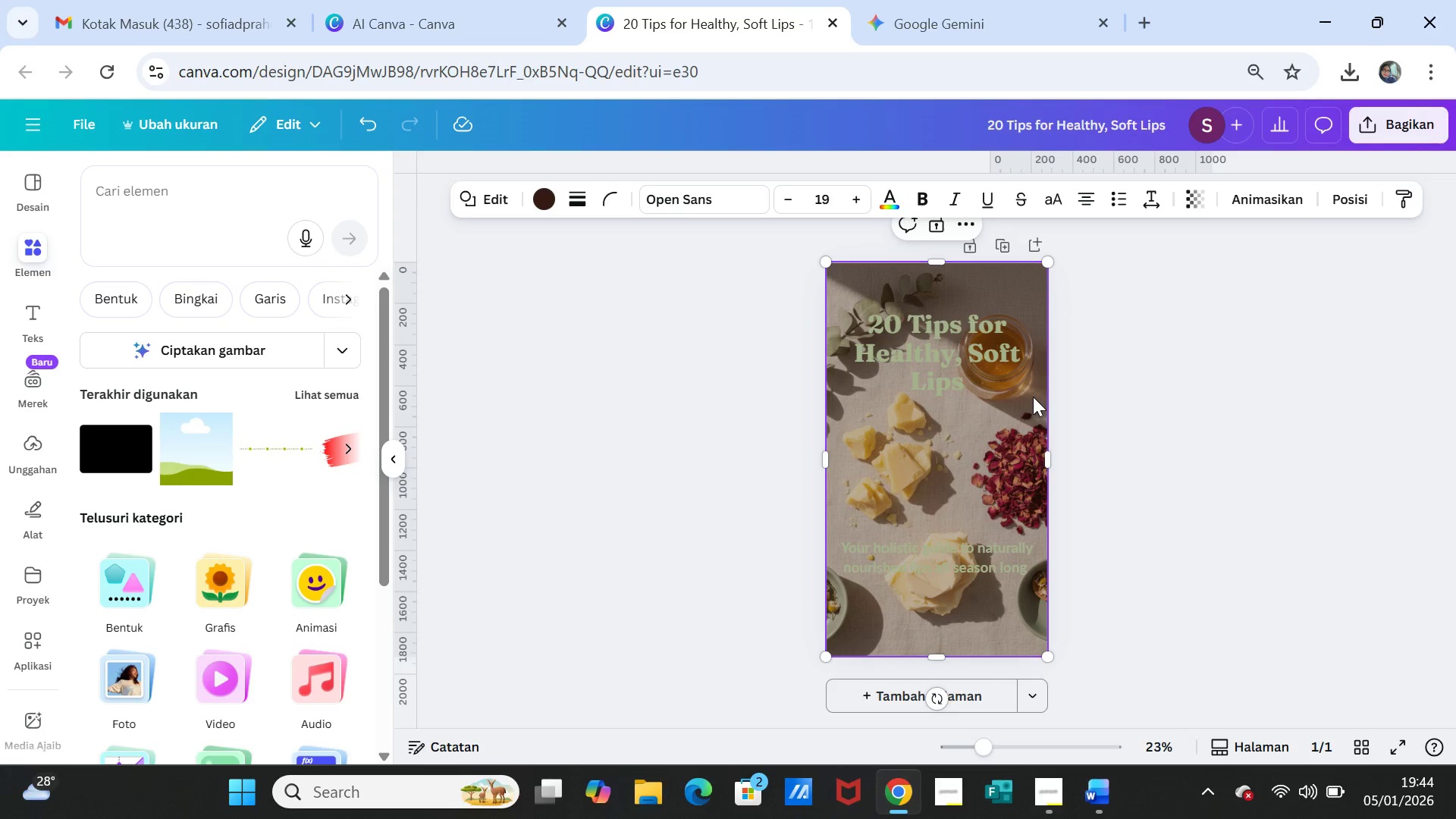 
key(Delete)
 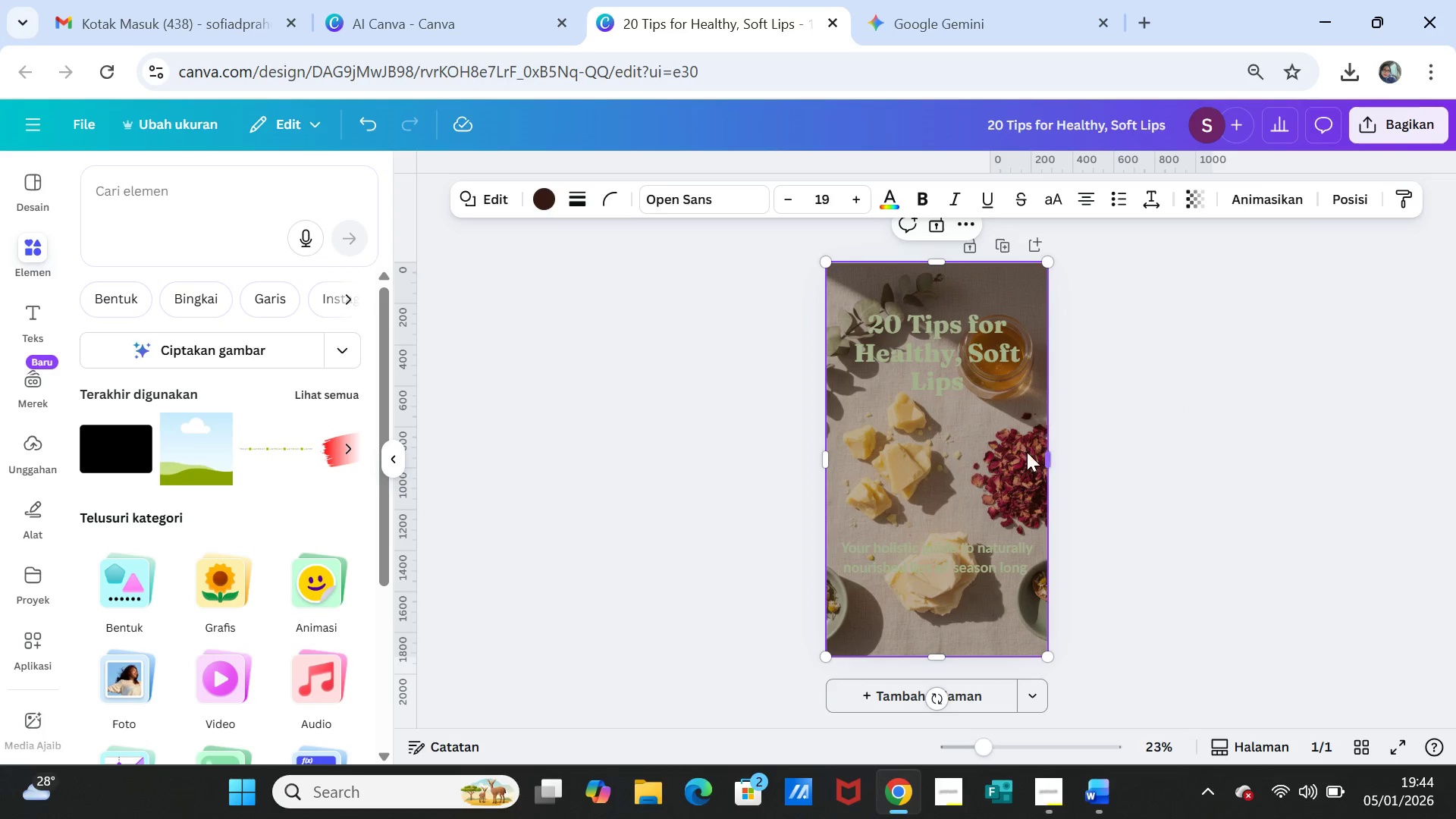 
left_click([1022, 455])
 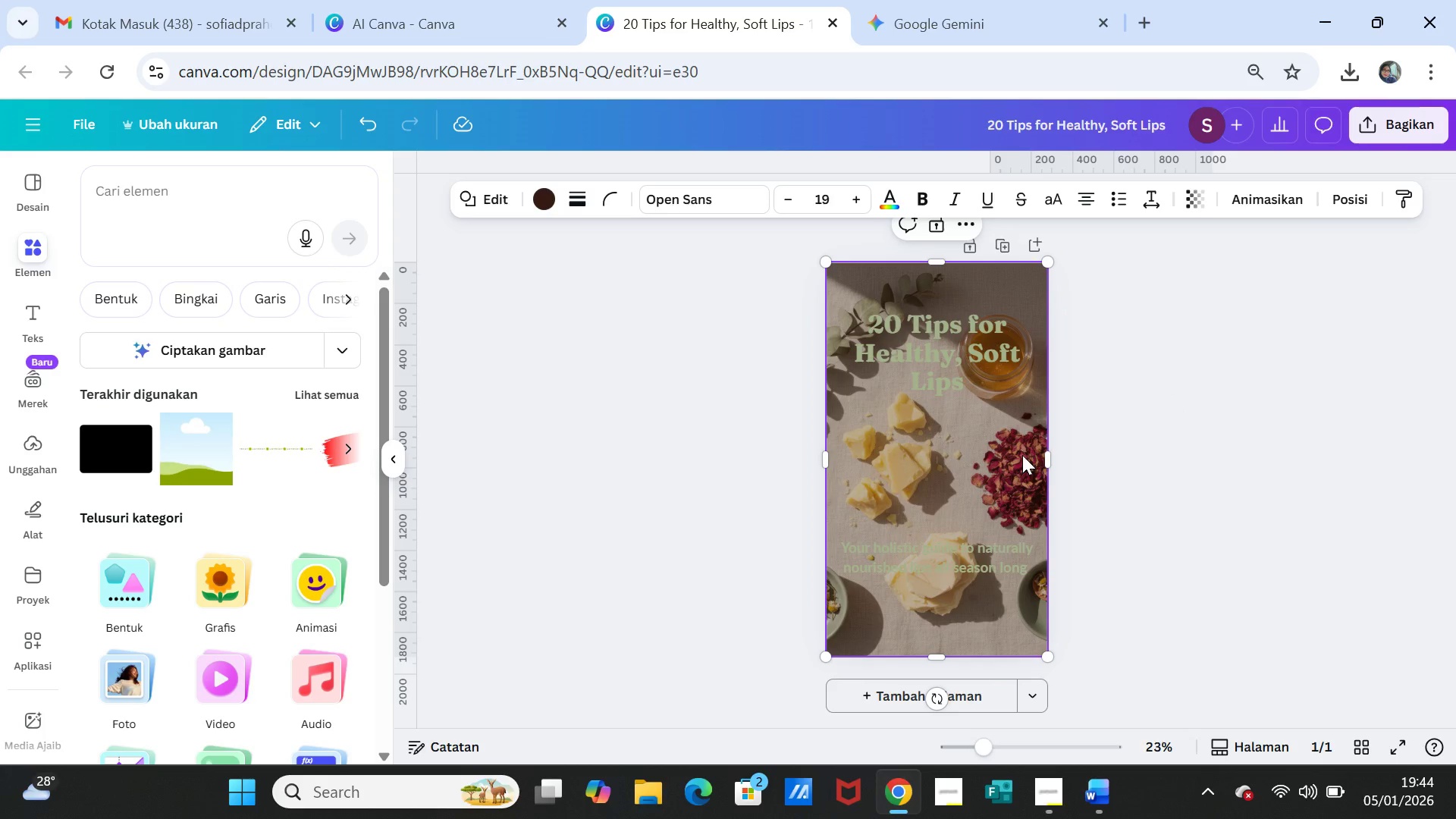 
key(Delete)
 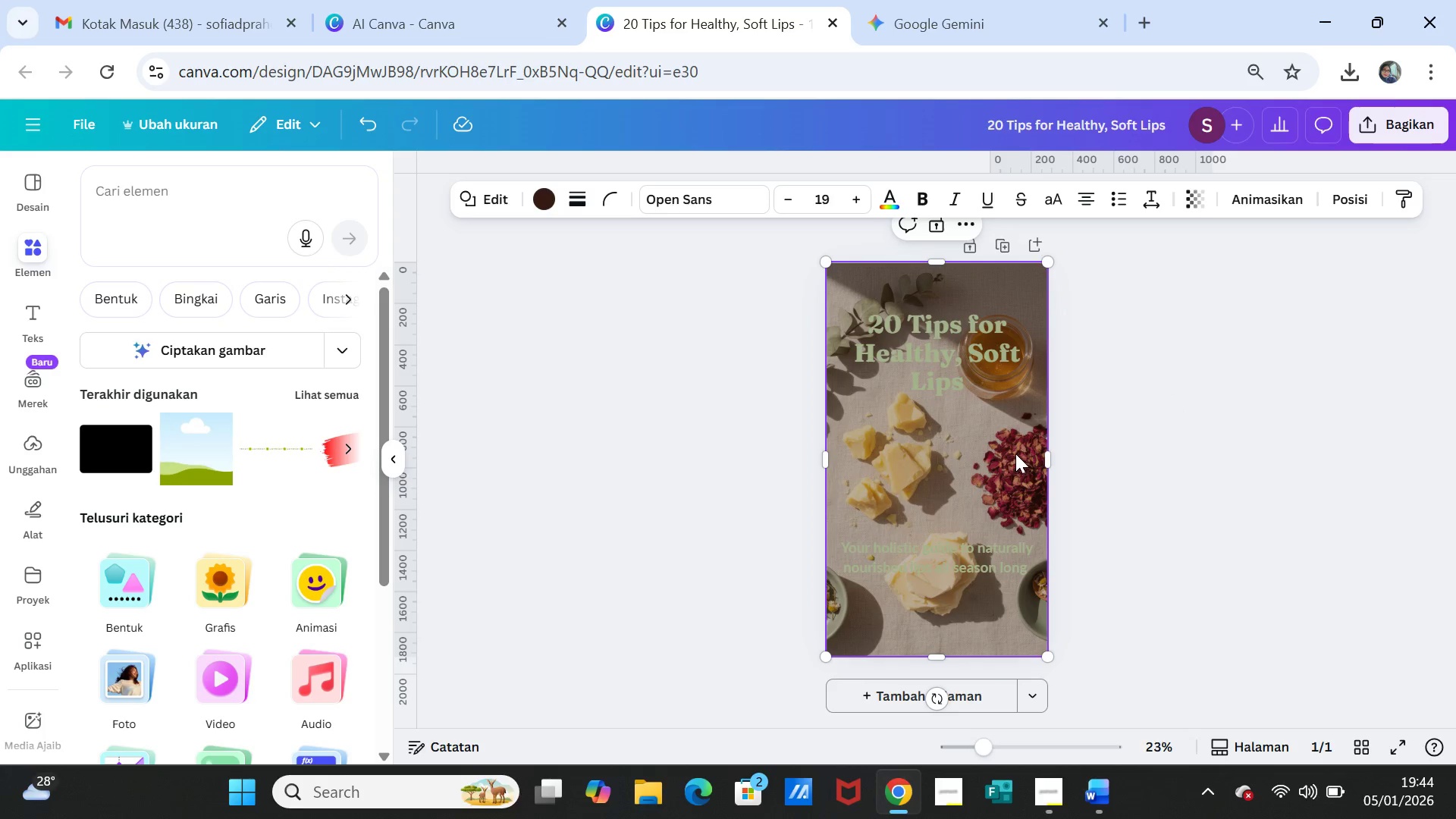 
left_click([1012, 452])
 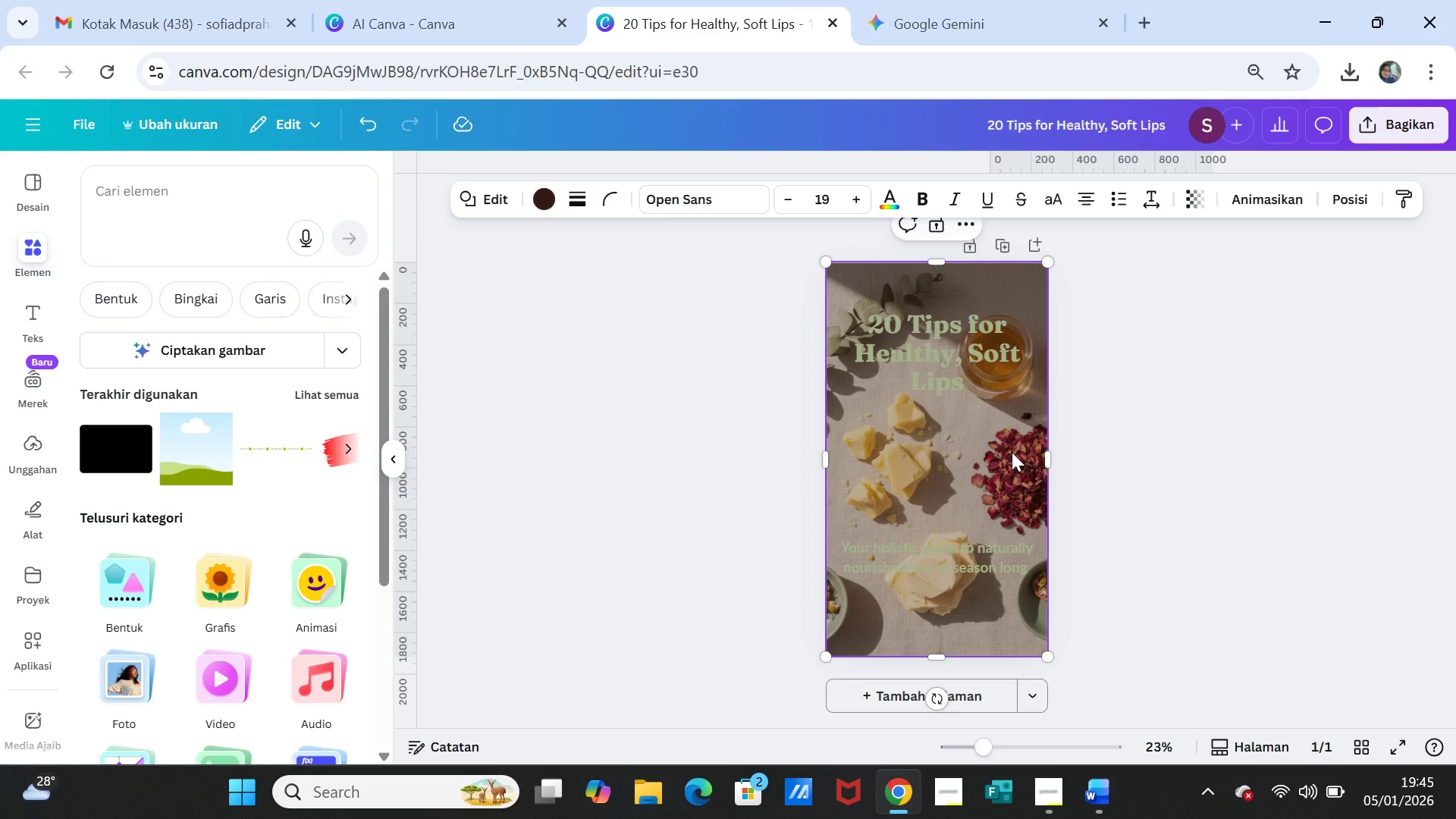 
key(Delete)
 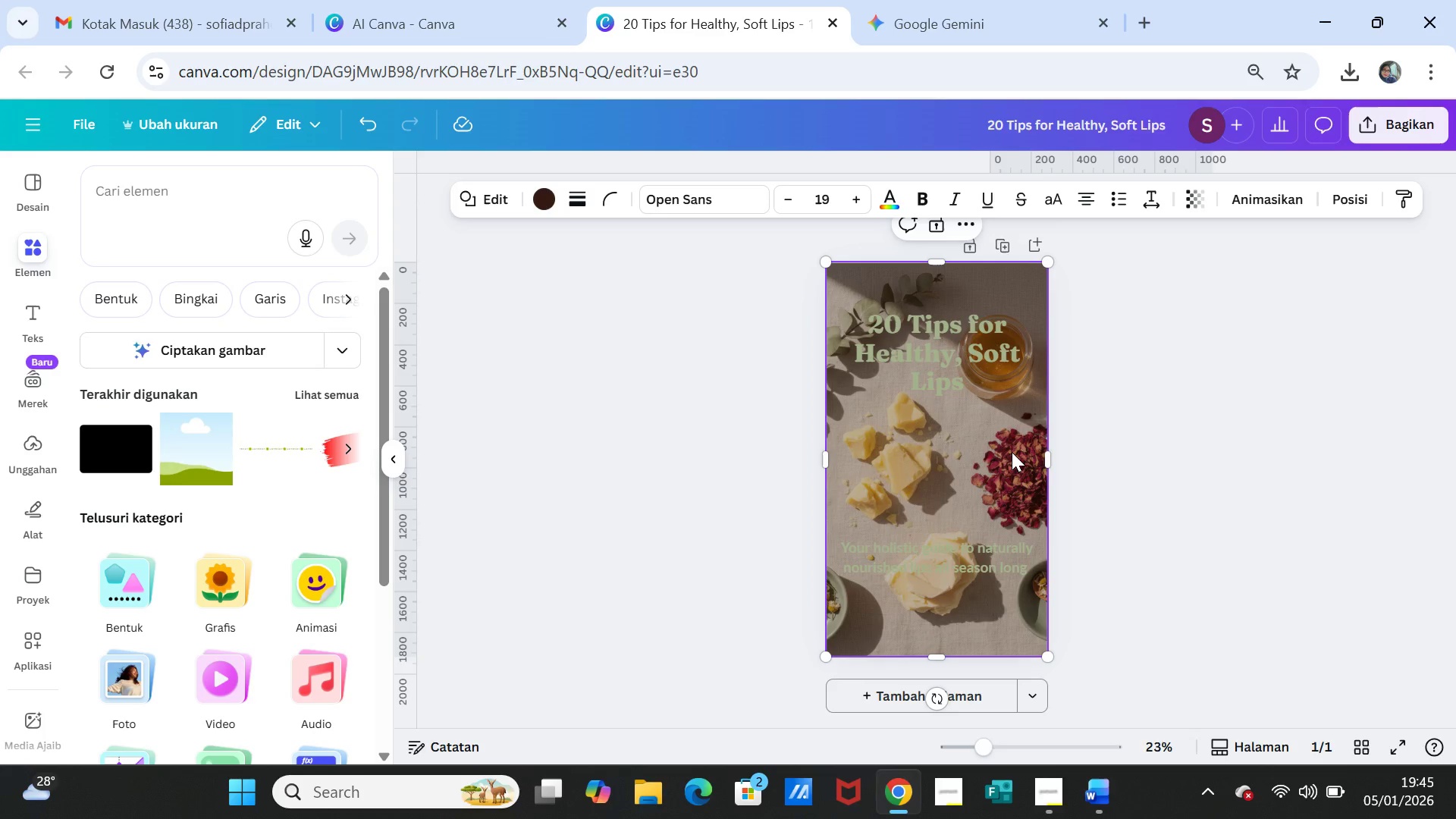 
key(Delete)
 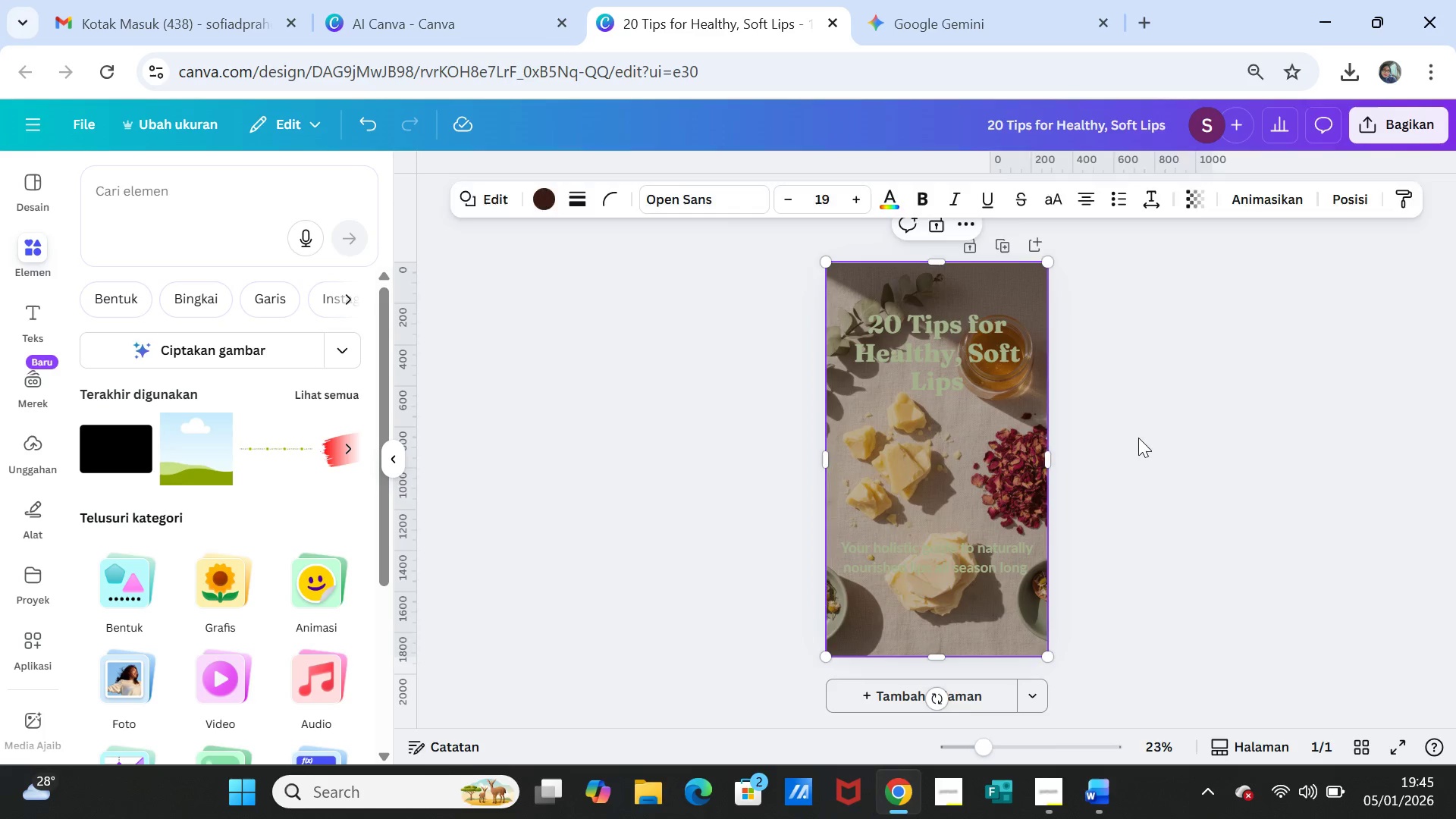 
double_click([1154, 447])
 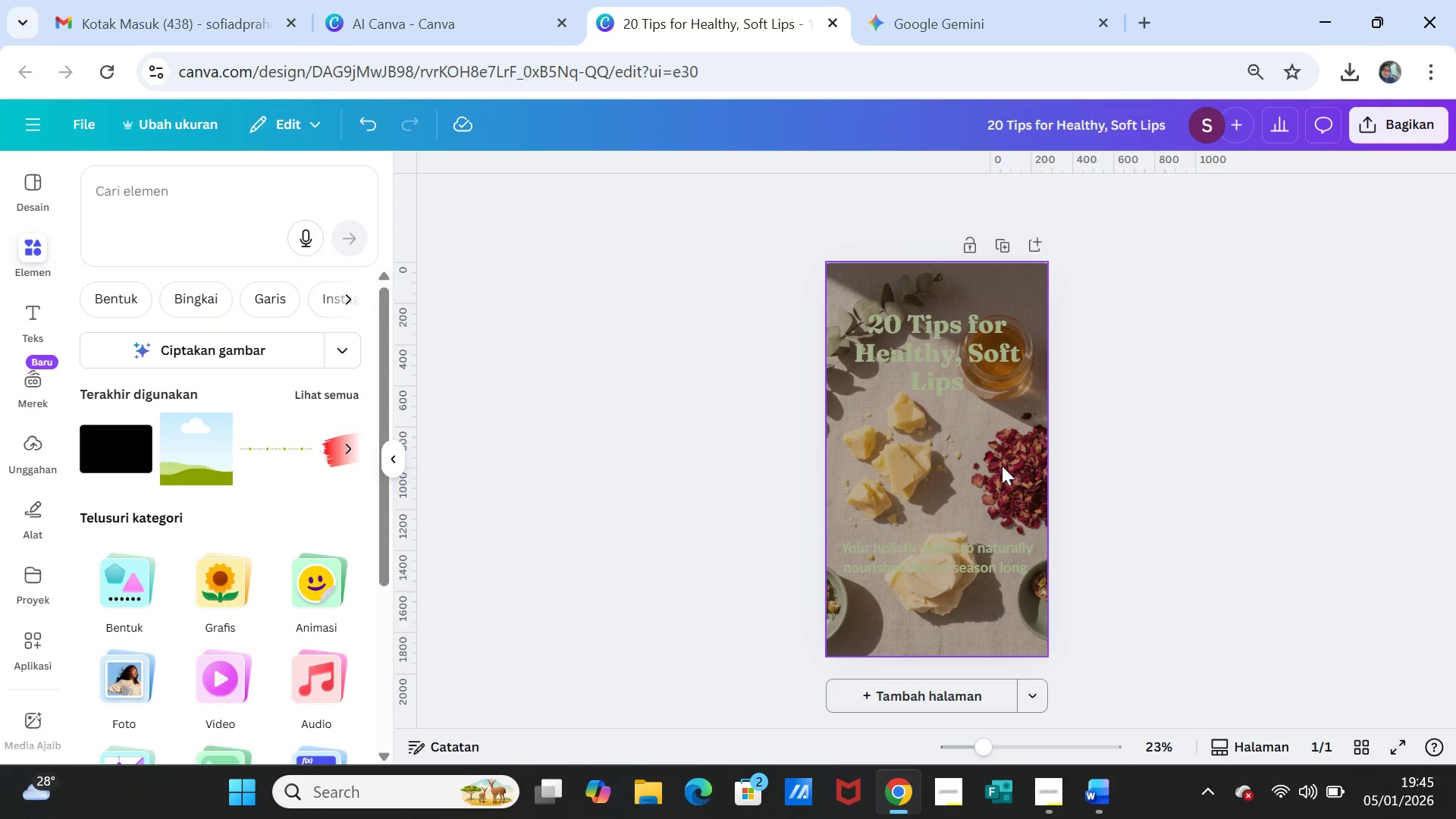 
left_click([1001, 466])
 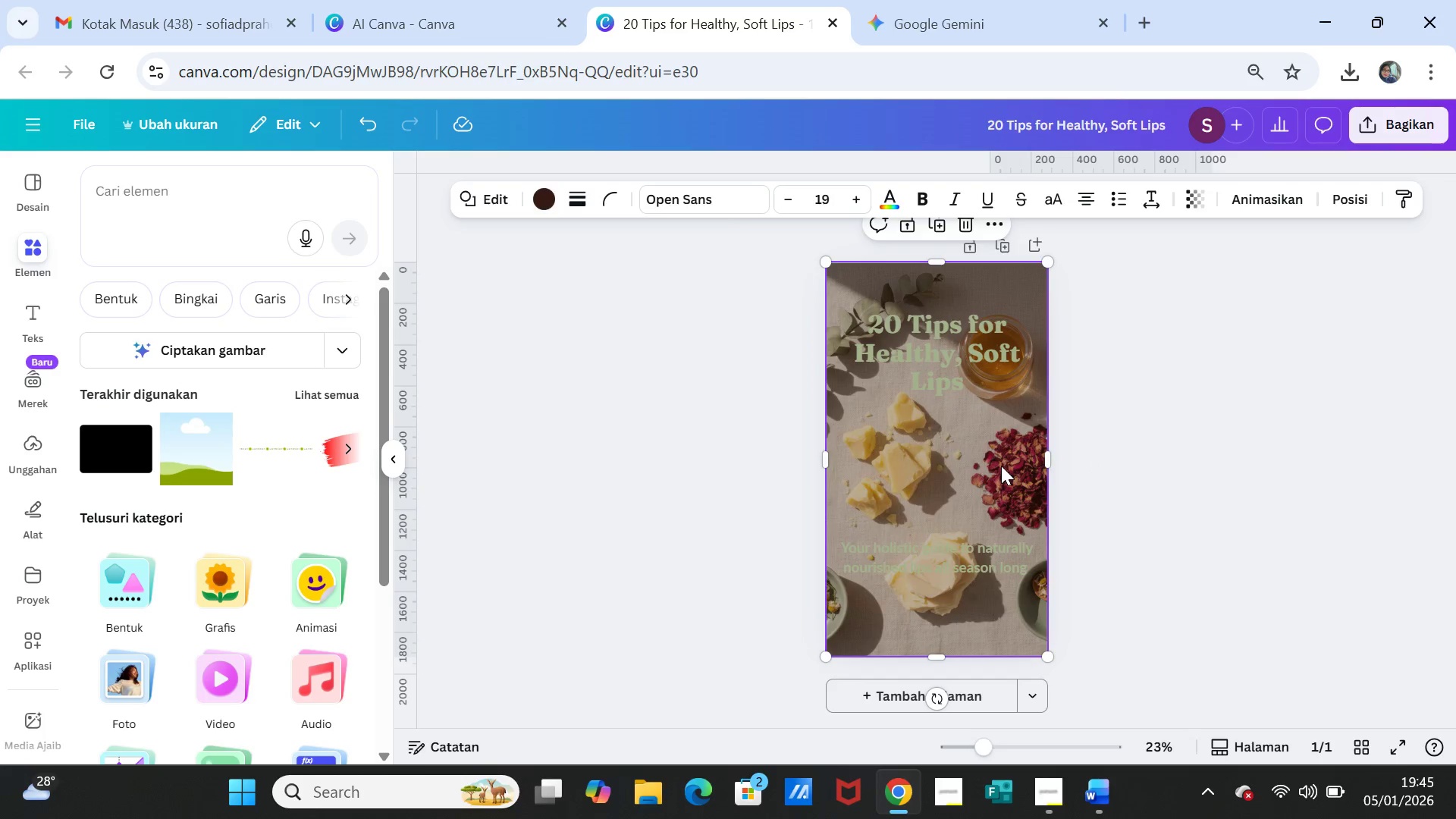 
key(Delete)
 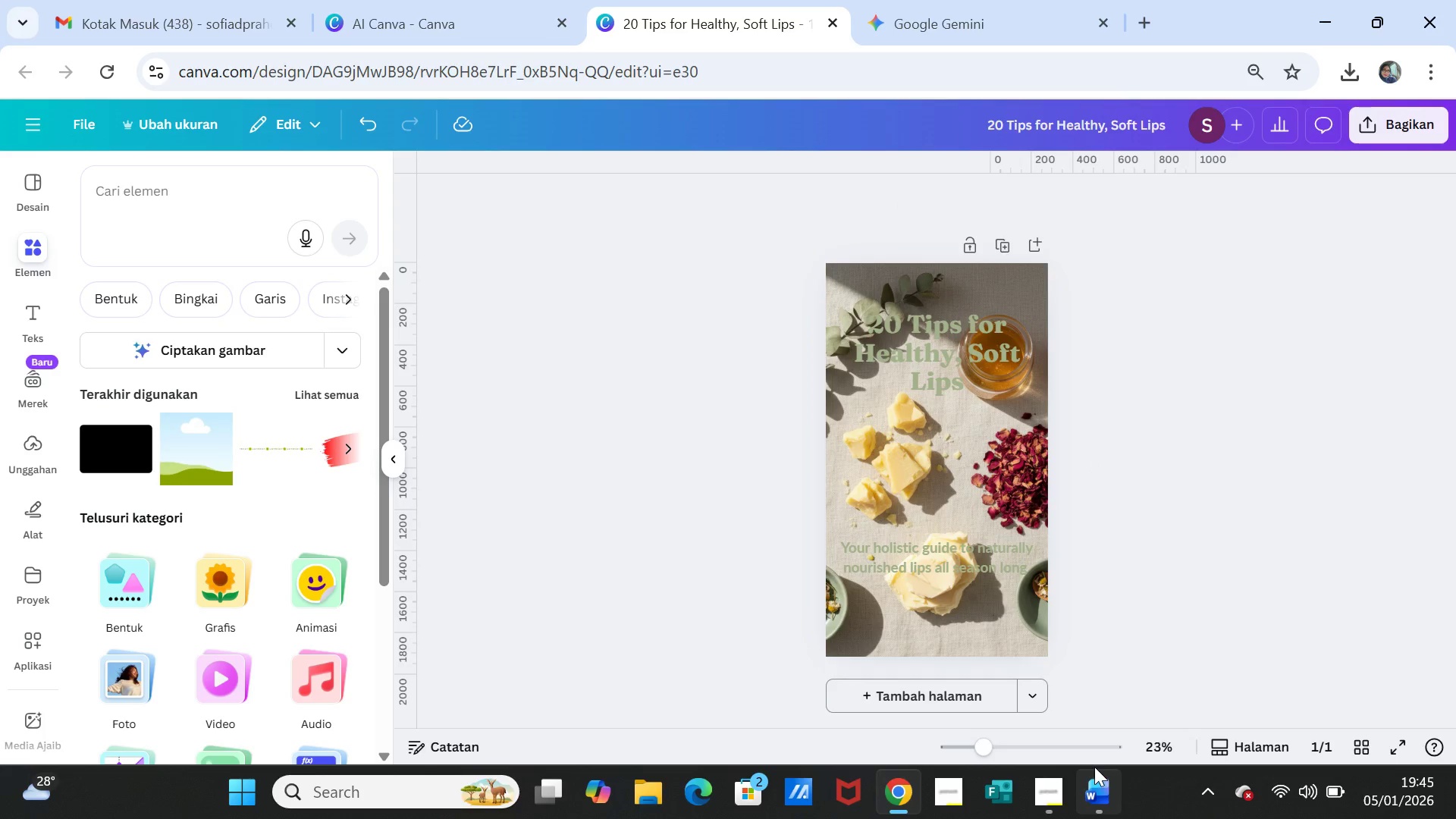 
left_click([1102, 784])
 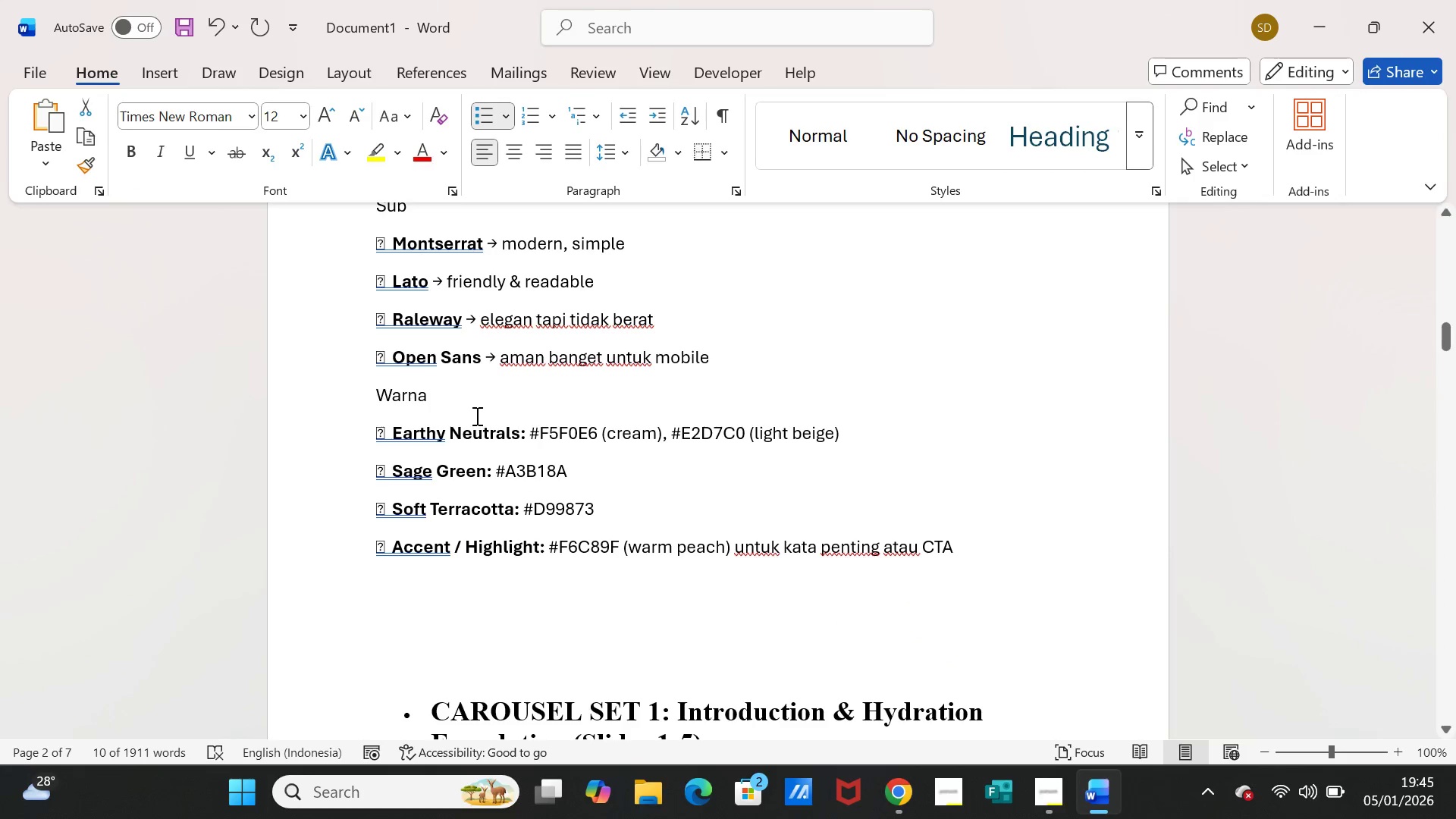 
scroll: coordinate [462, 386], scroll_direction: up, amount: 4.0
 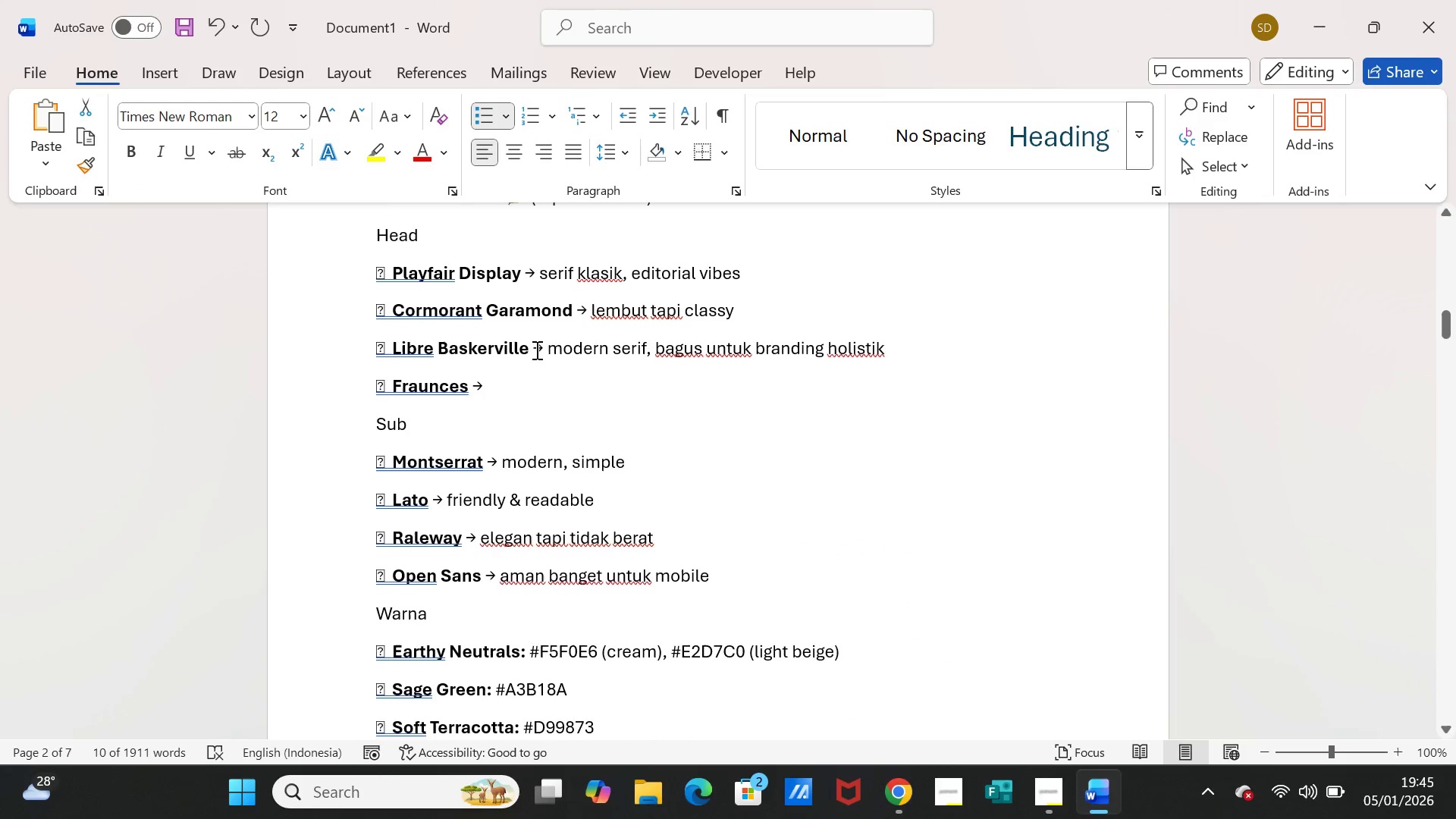 
scroll: coordinate [614, 495], scroll_direction: down, amount: 3.0
 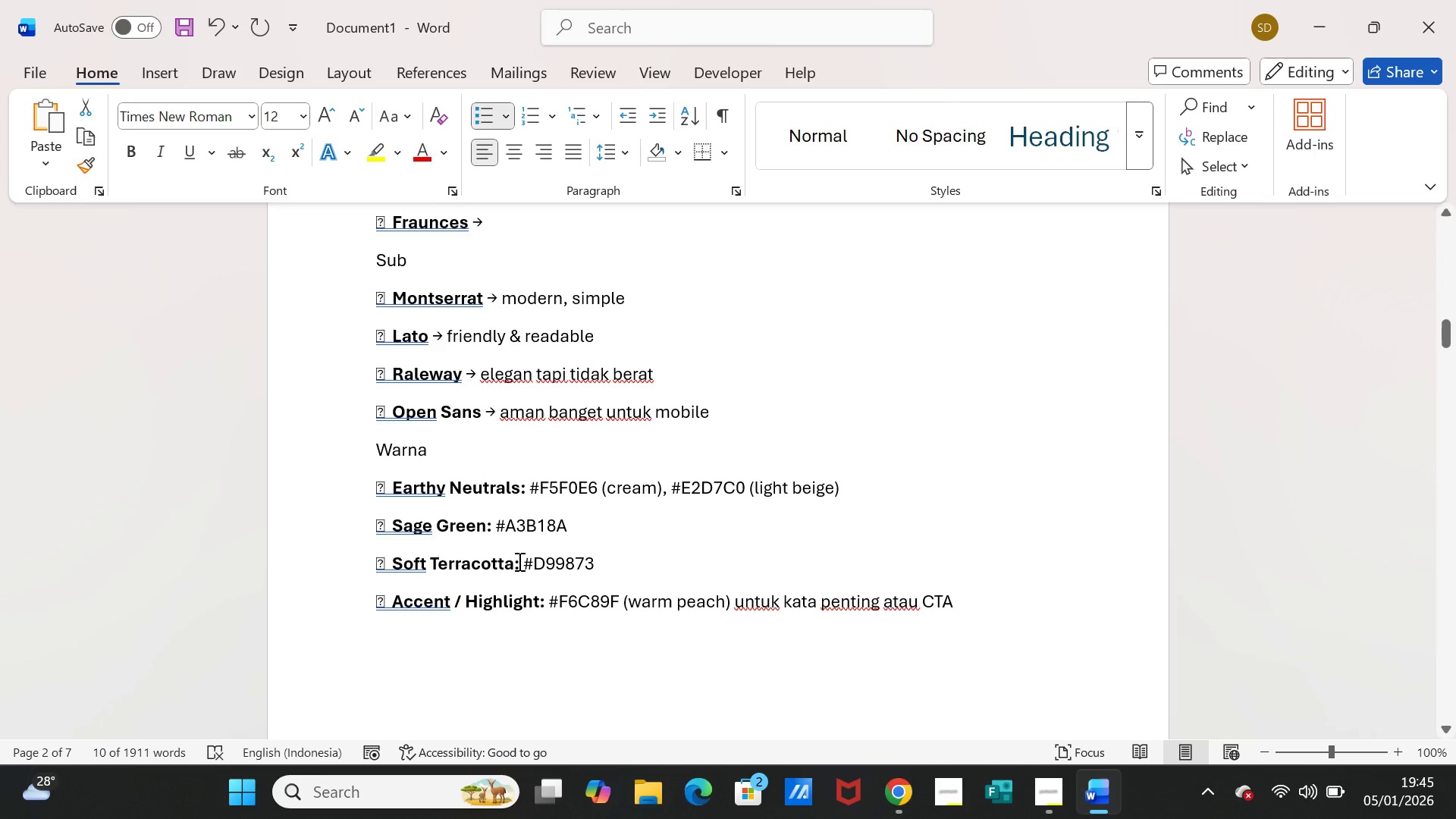 
left_click_drag(start_coordinate=[521, 562], to_coordinate=[602, 562])
 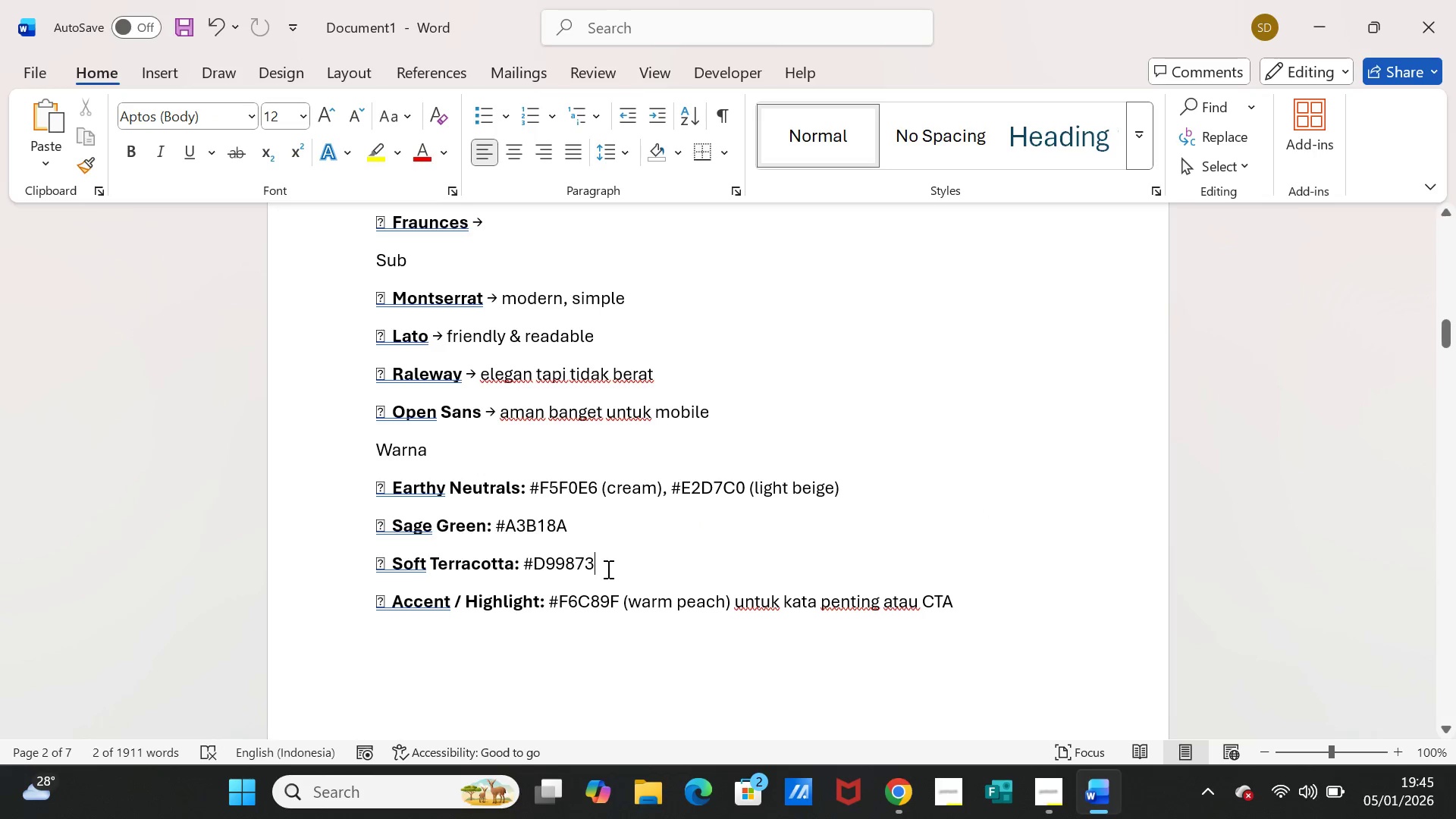 
left_click_drag(start_coordinate=[607, 569], to_coordinate=[526, 558])
 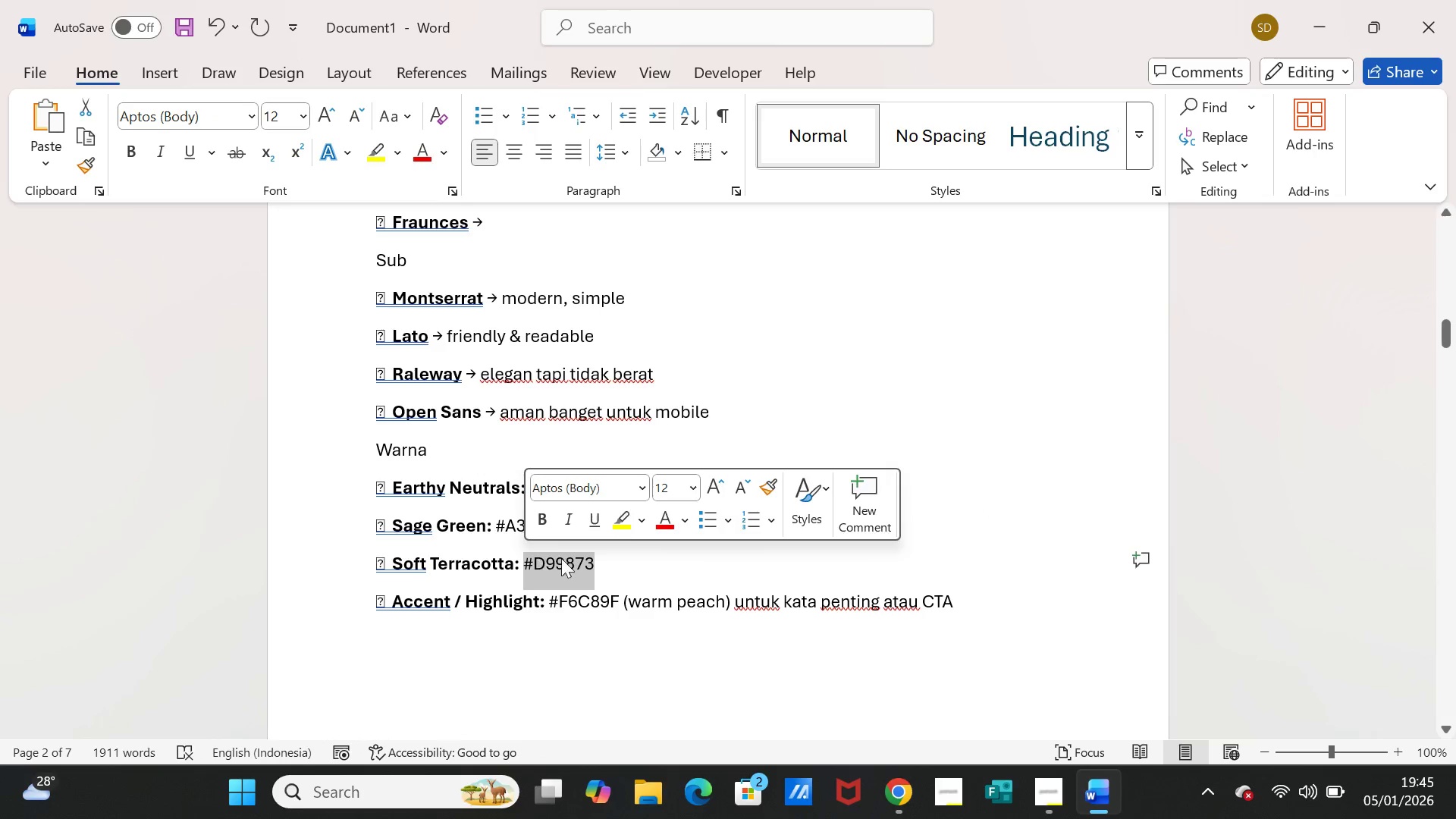 
key(Control+C)
 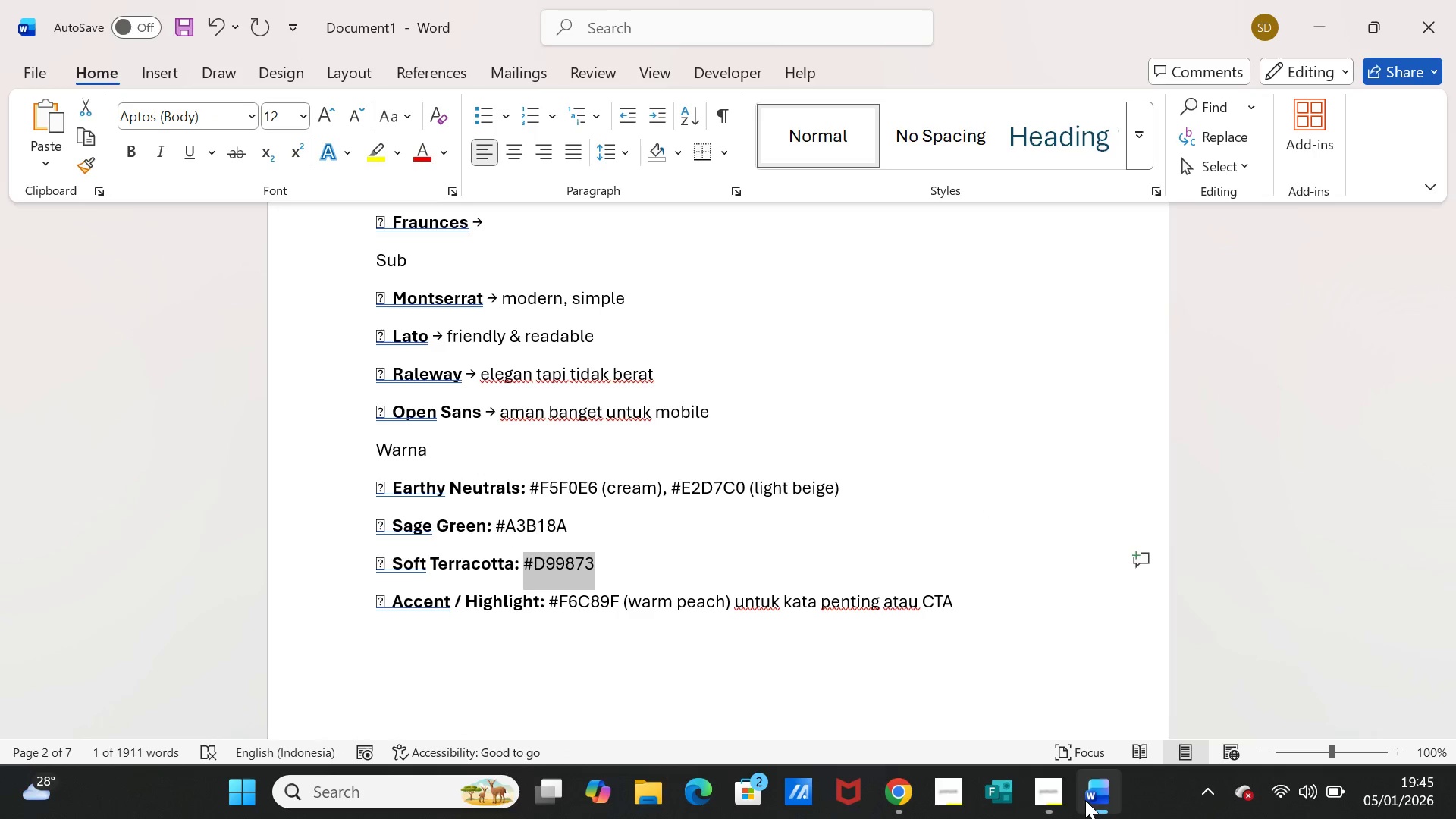 
left_click([1086, 800])
 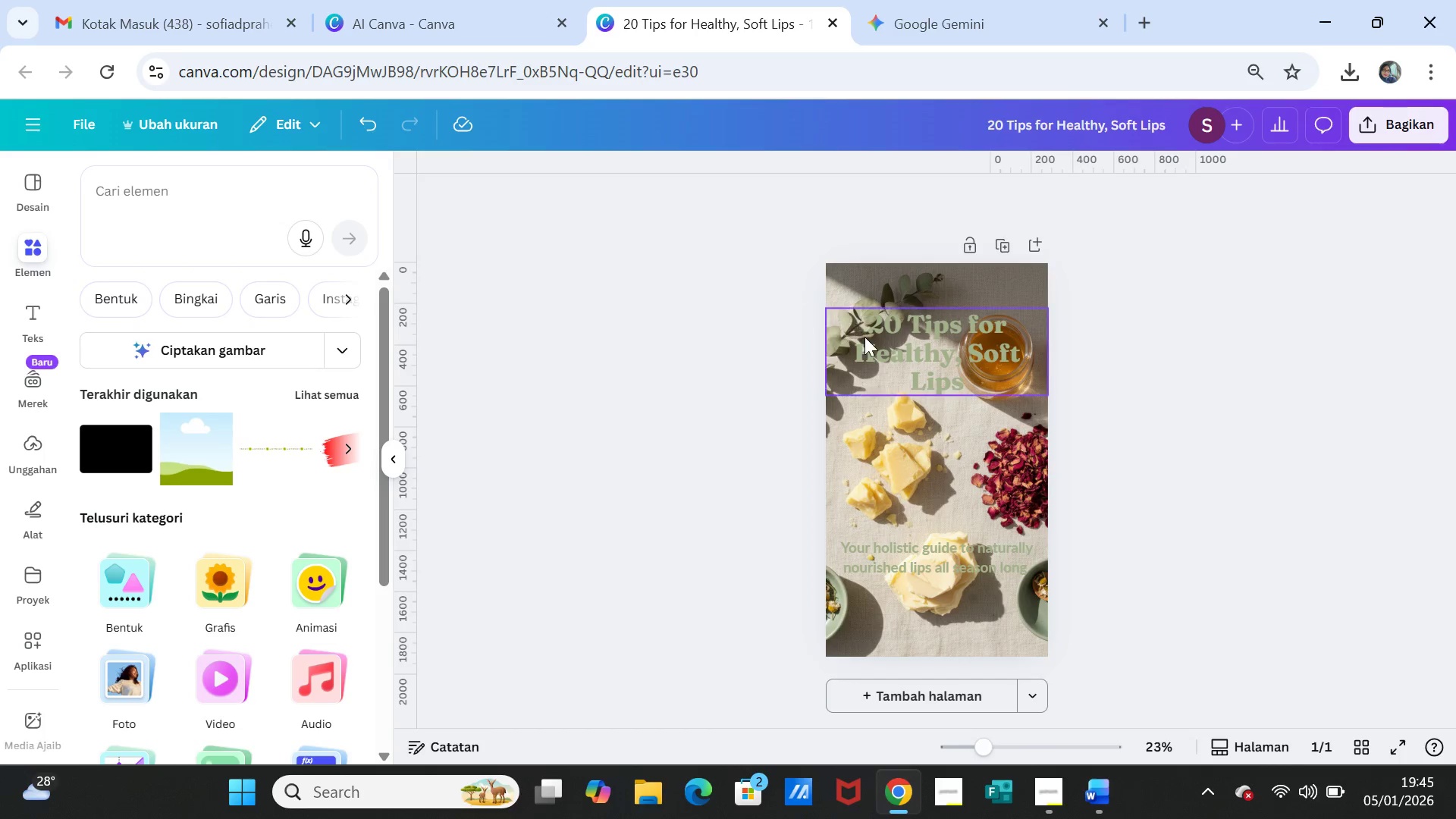 
left_click([896, 340])
 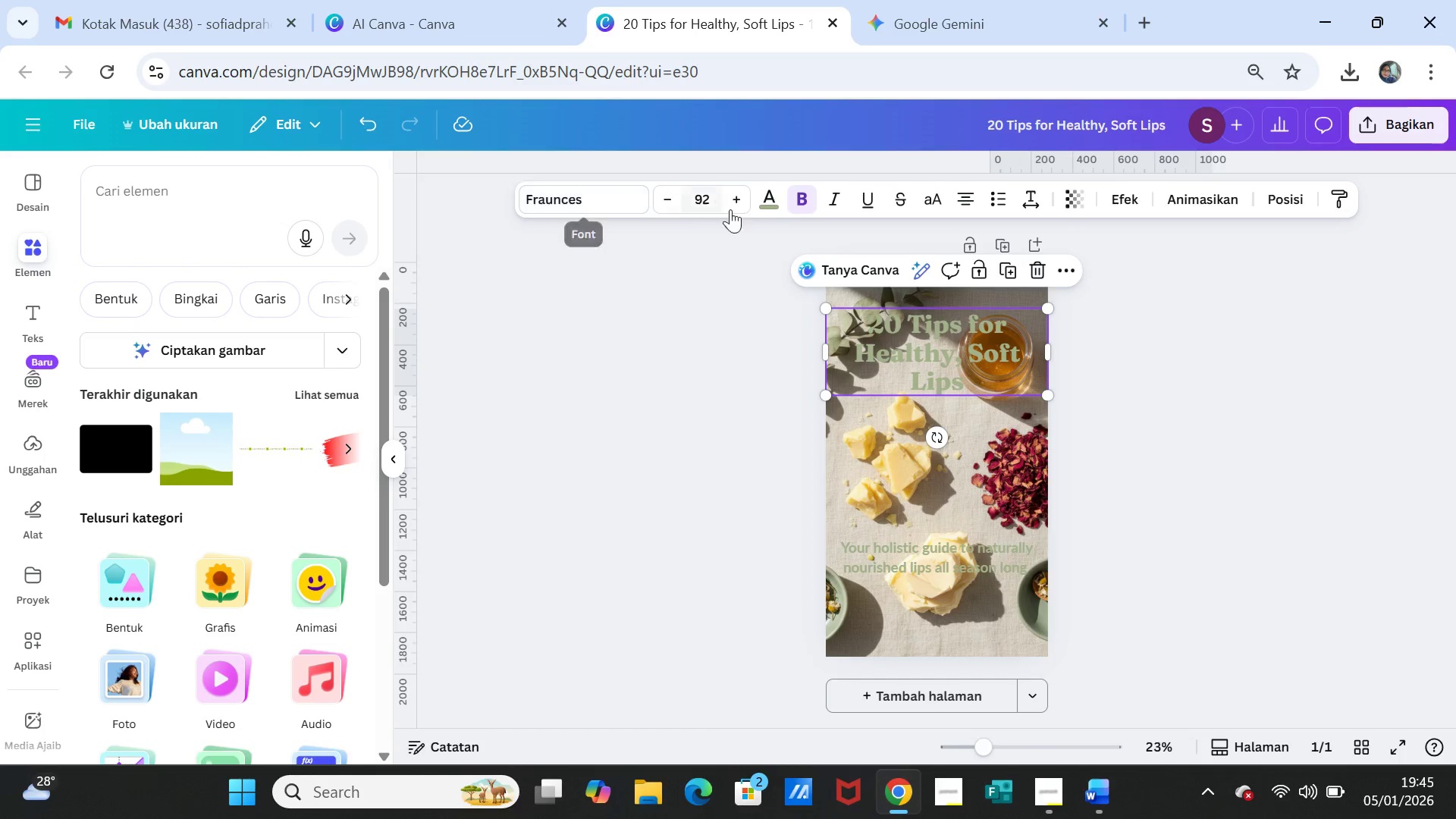 
left_click([768, 202])
 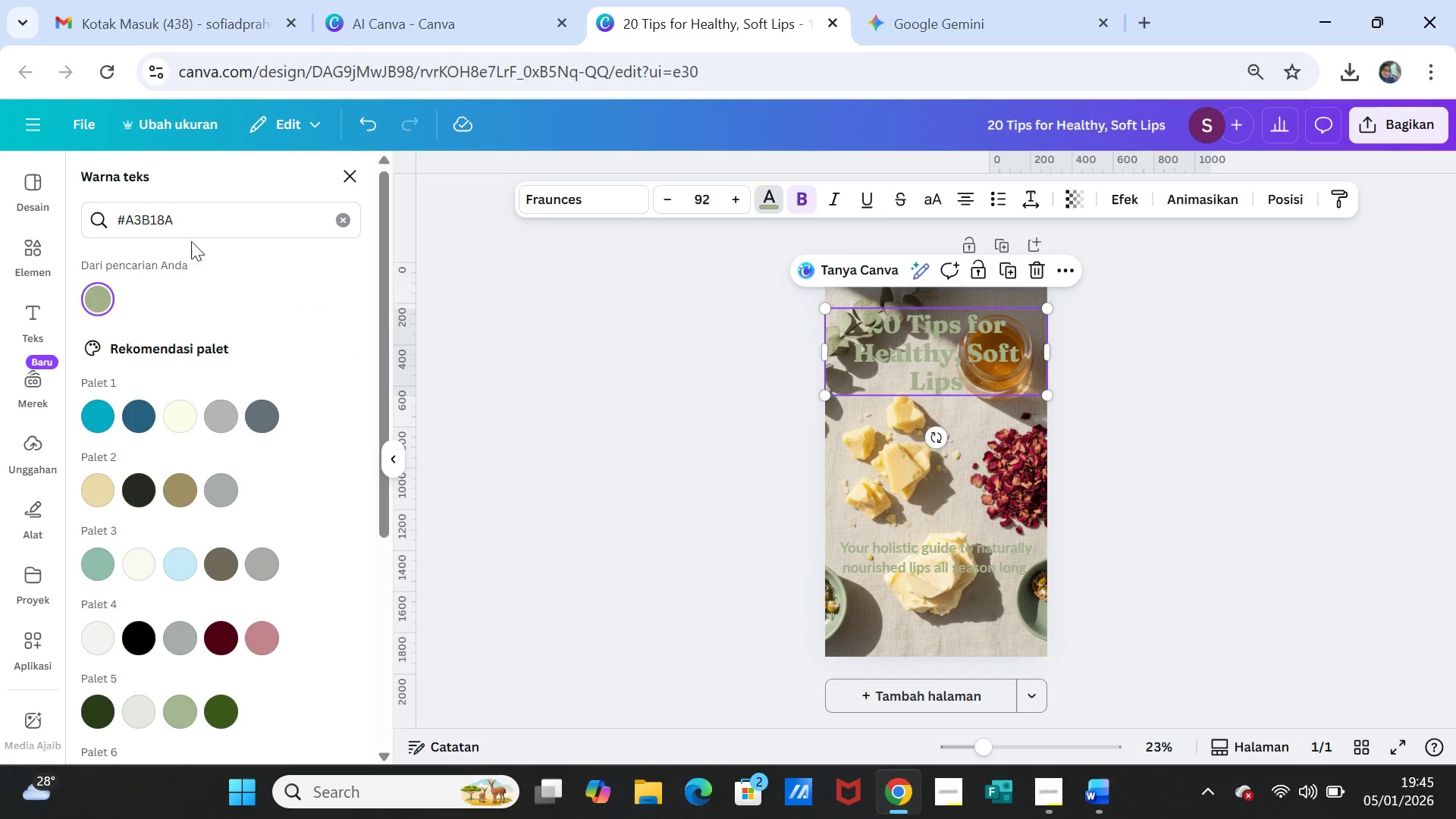 
left_click_drag(start_coordinate=[205, 217], to_coordinate=[102, 219])
 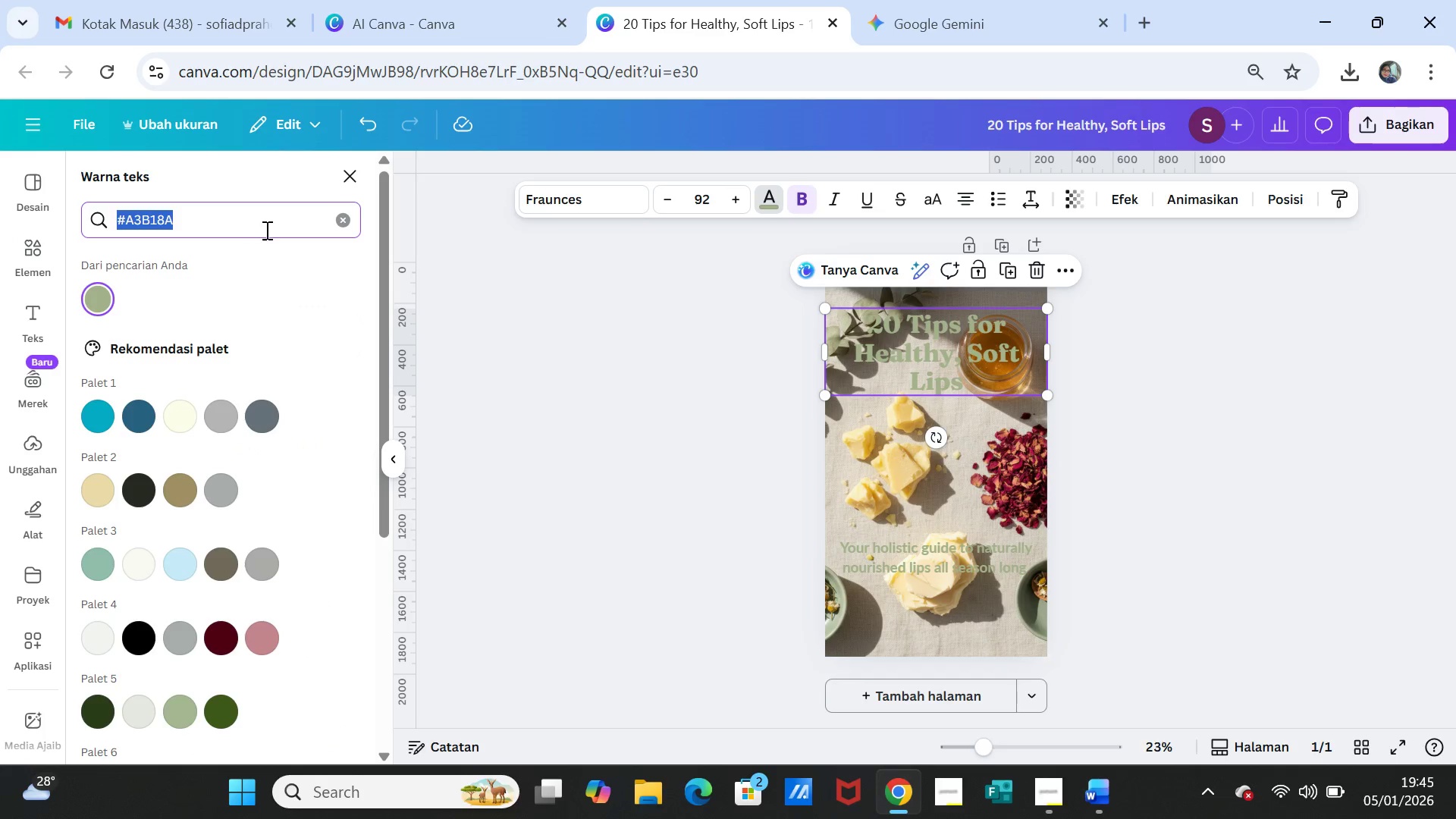 
key(Control+V)
 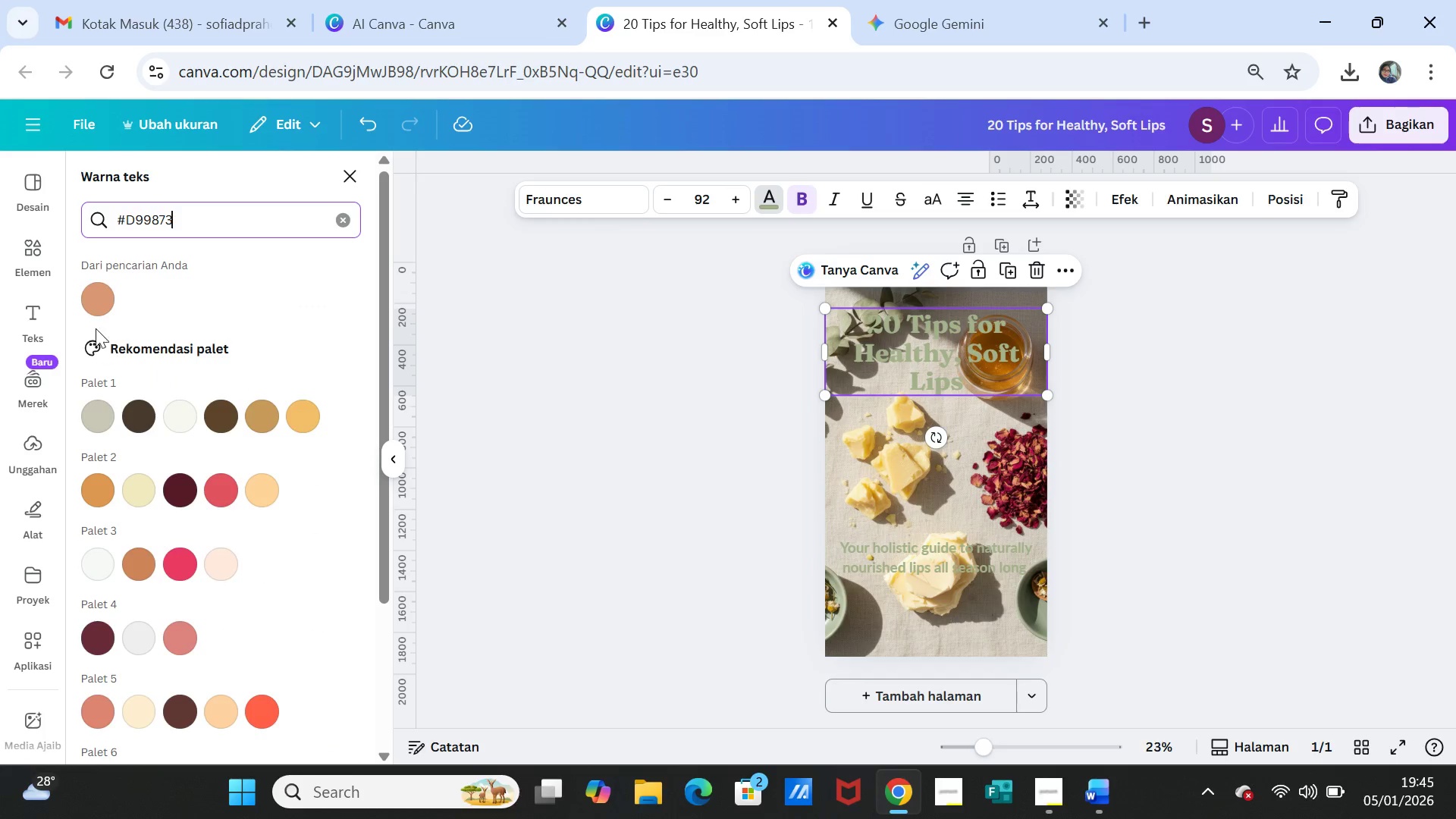 
left_click([94, 302])
 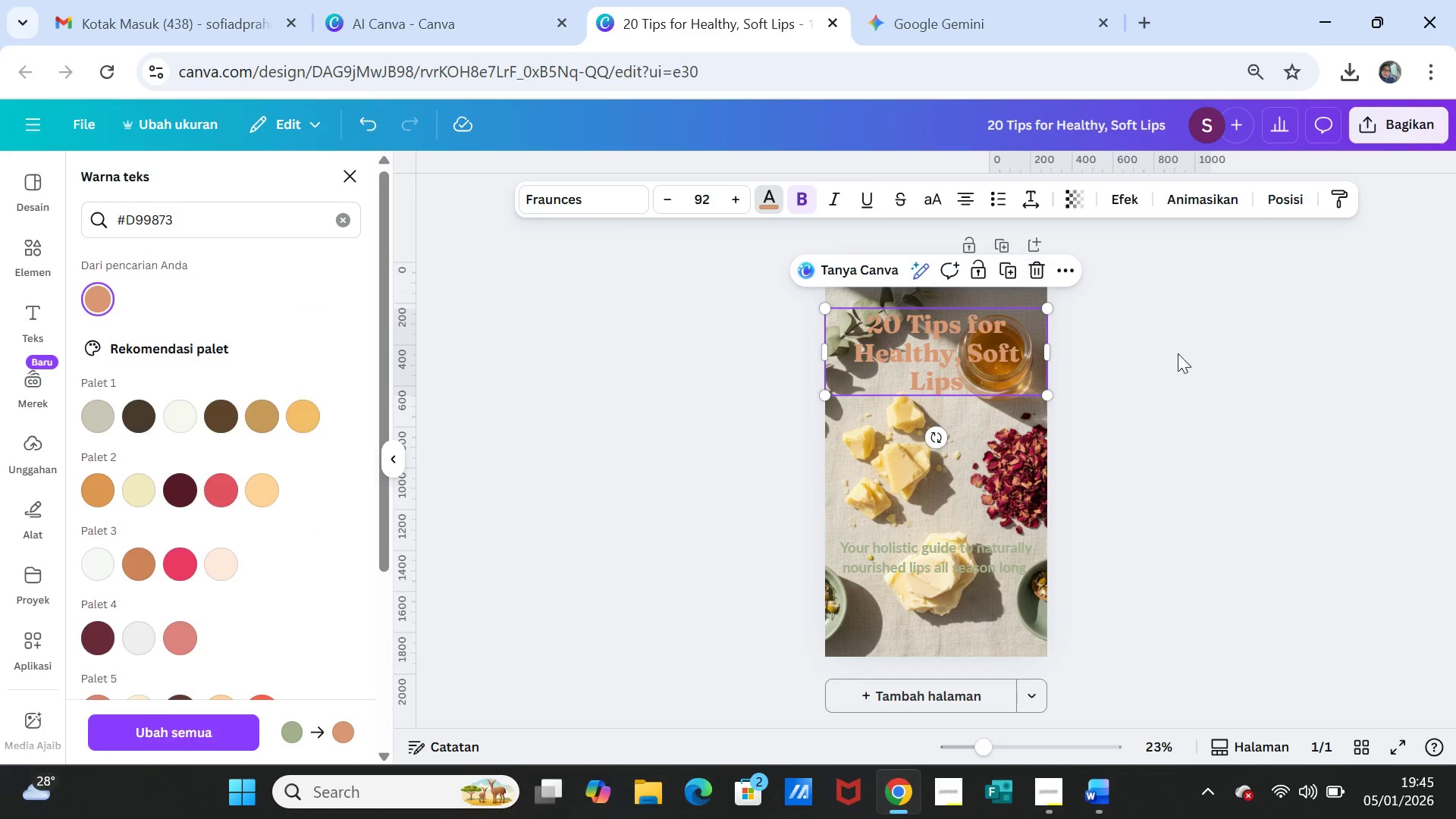 
left_click([1182, 391])
 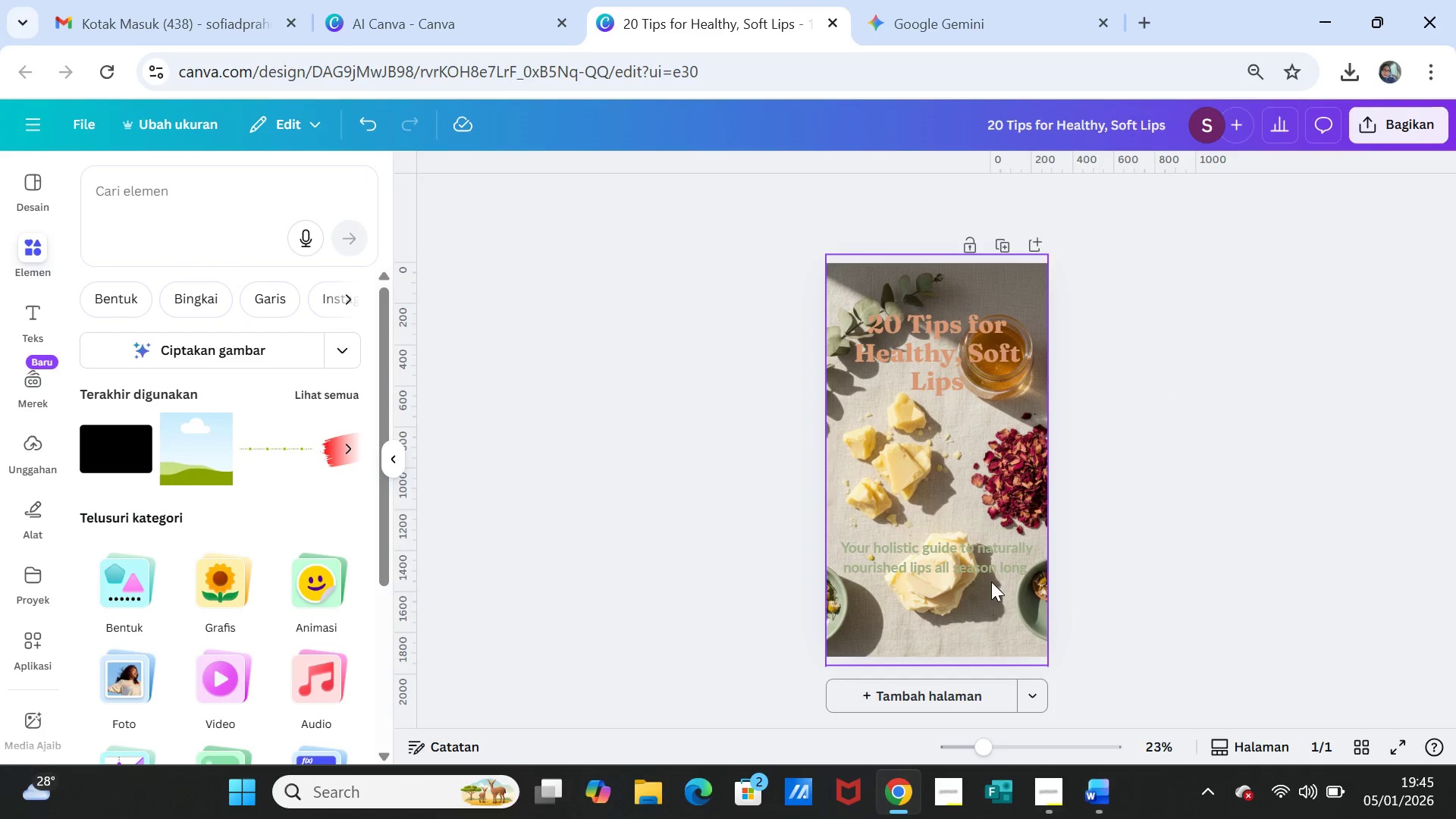 
left_click([983, 566])
 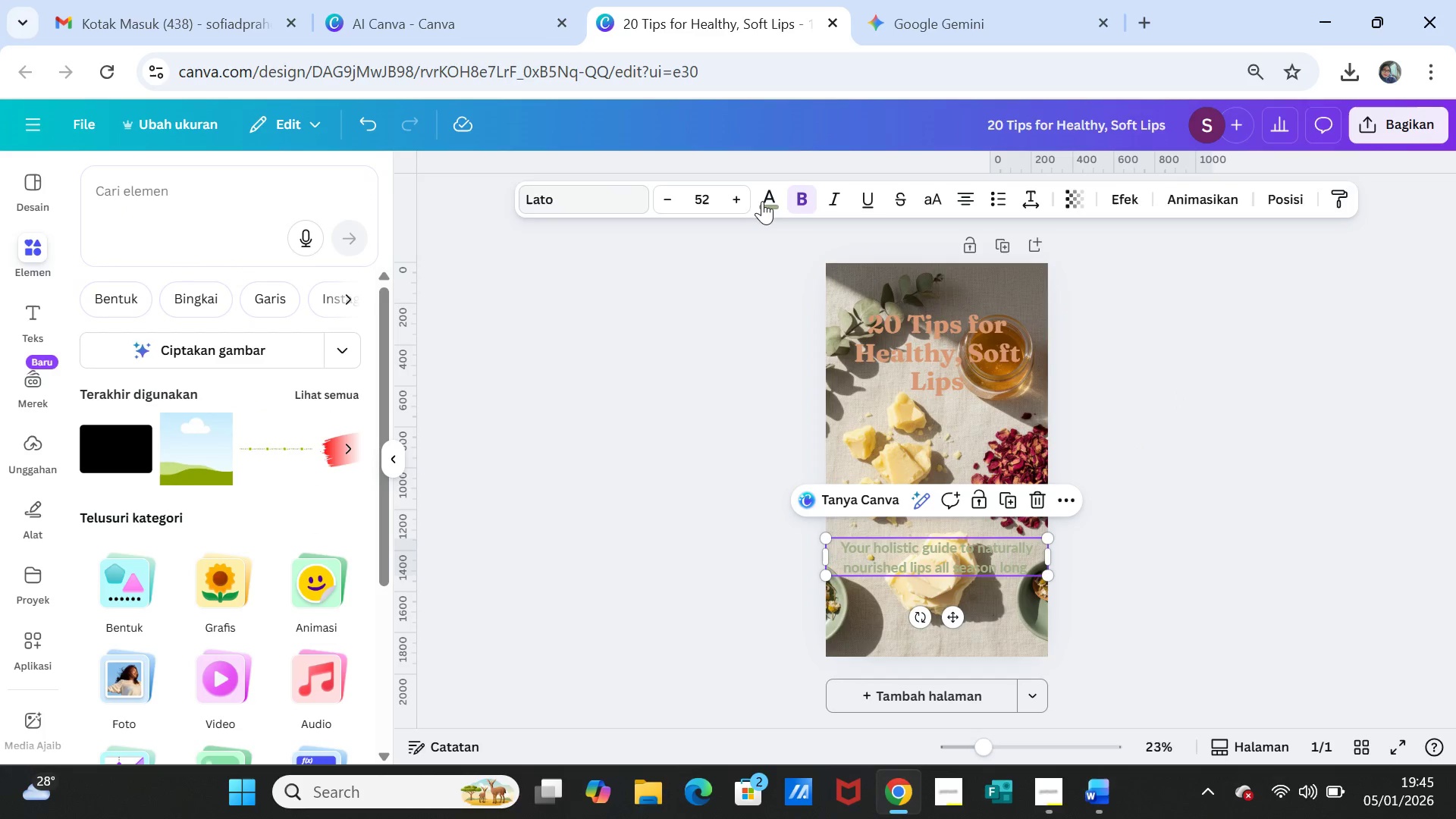 
left_click([765, 199])
 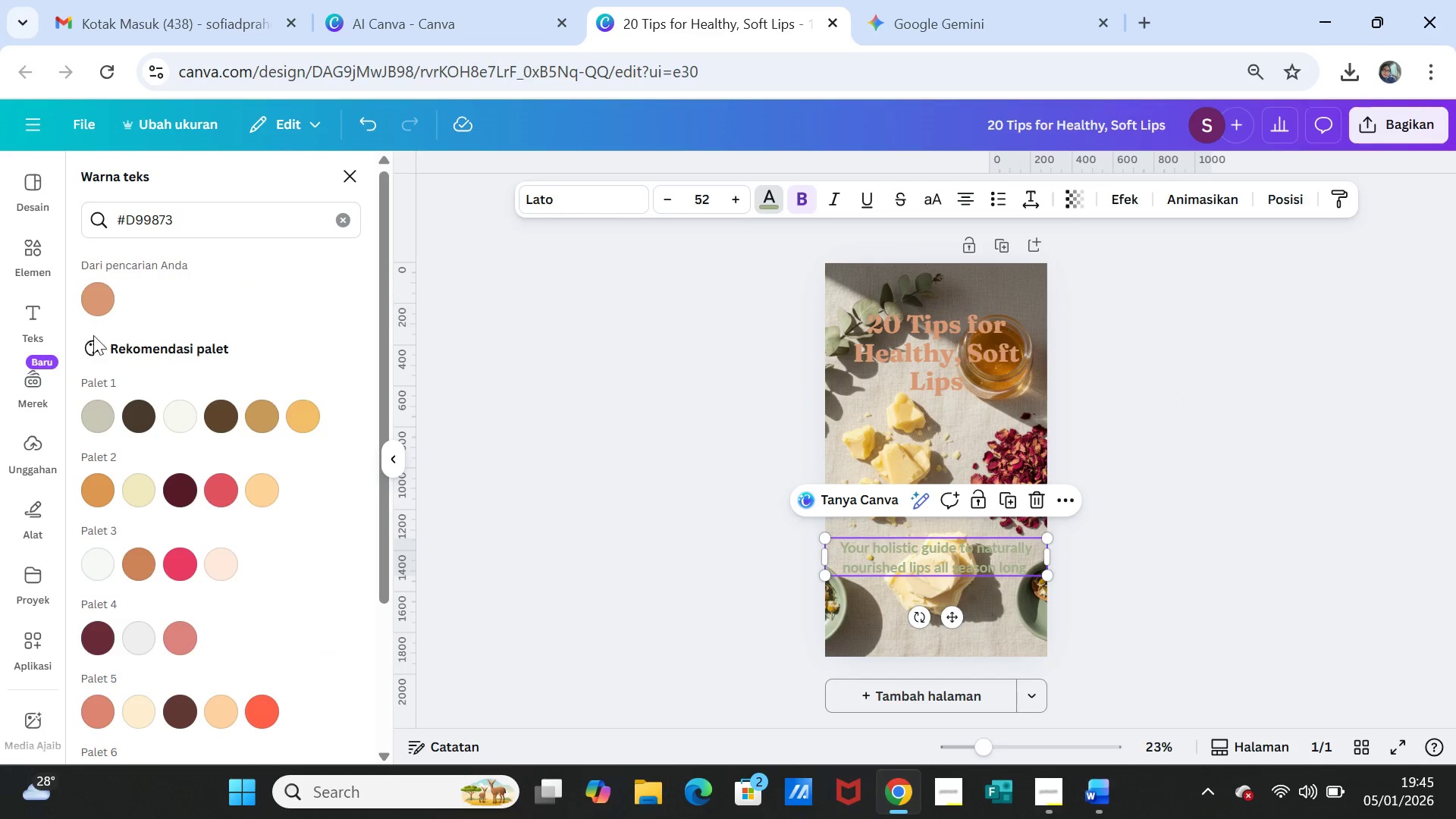 
left_click([95, 297])
 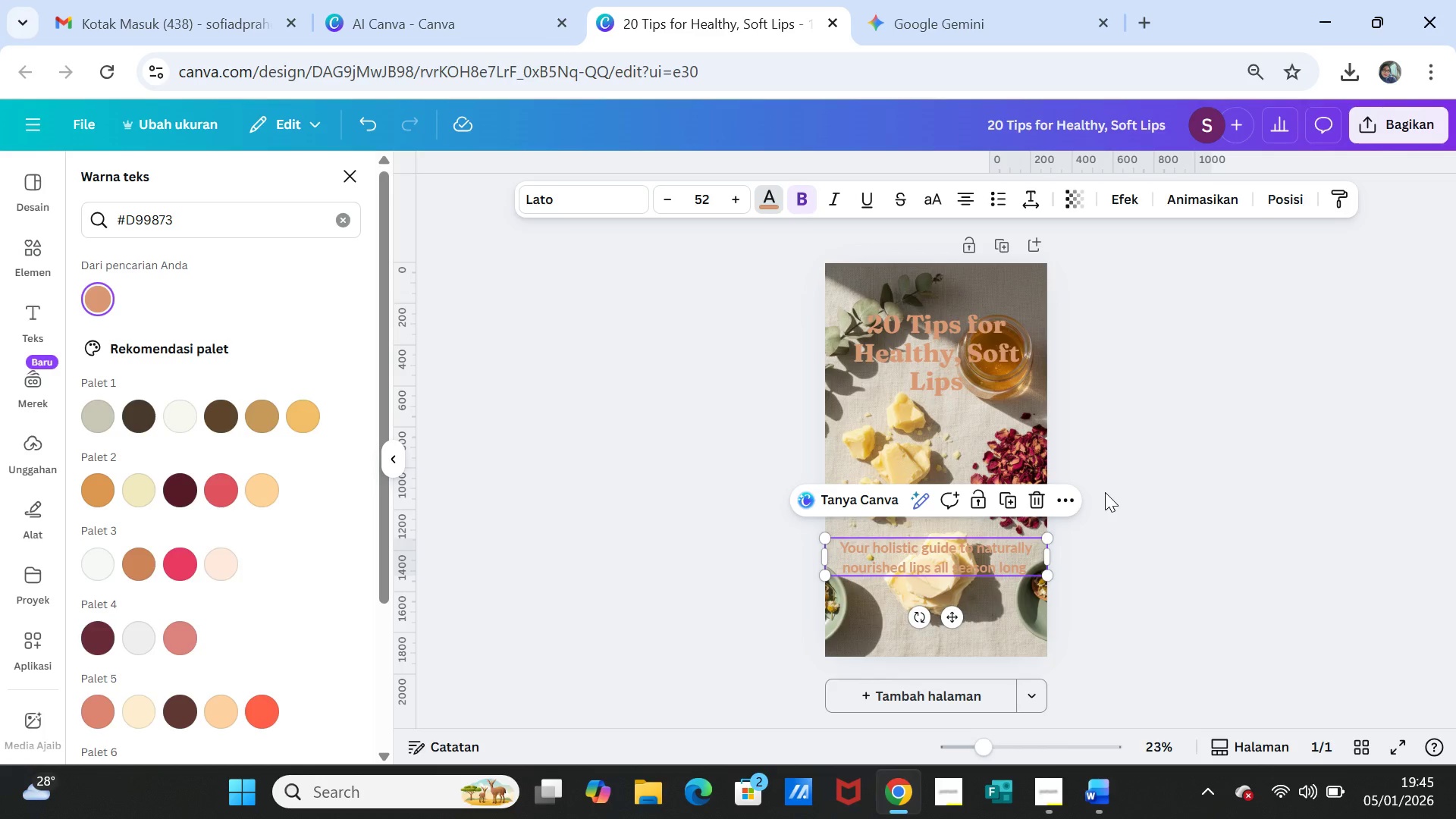 
double_click([1145, 488])
 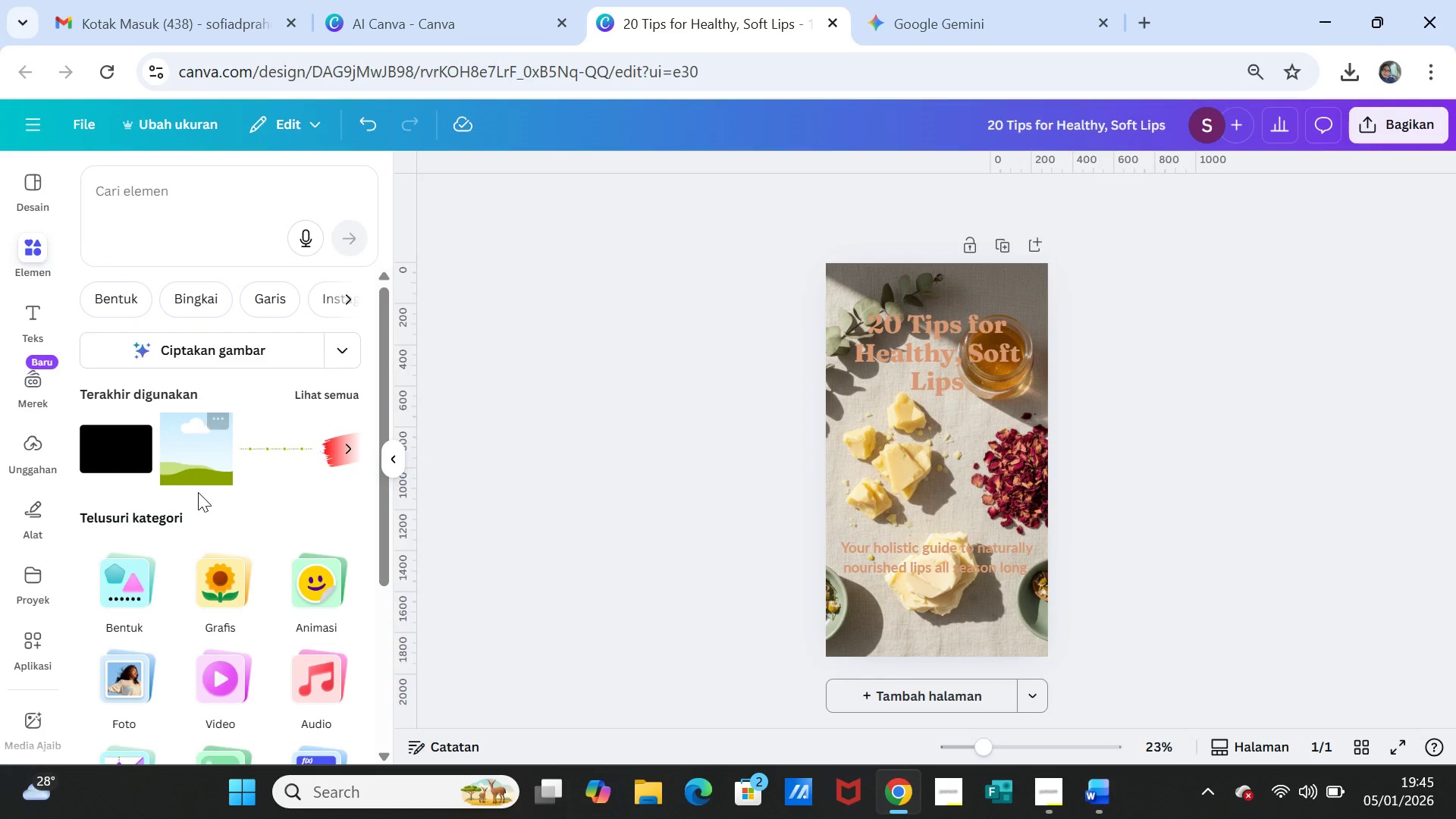 
left_click([206, 462])
 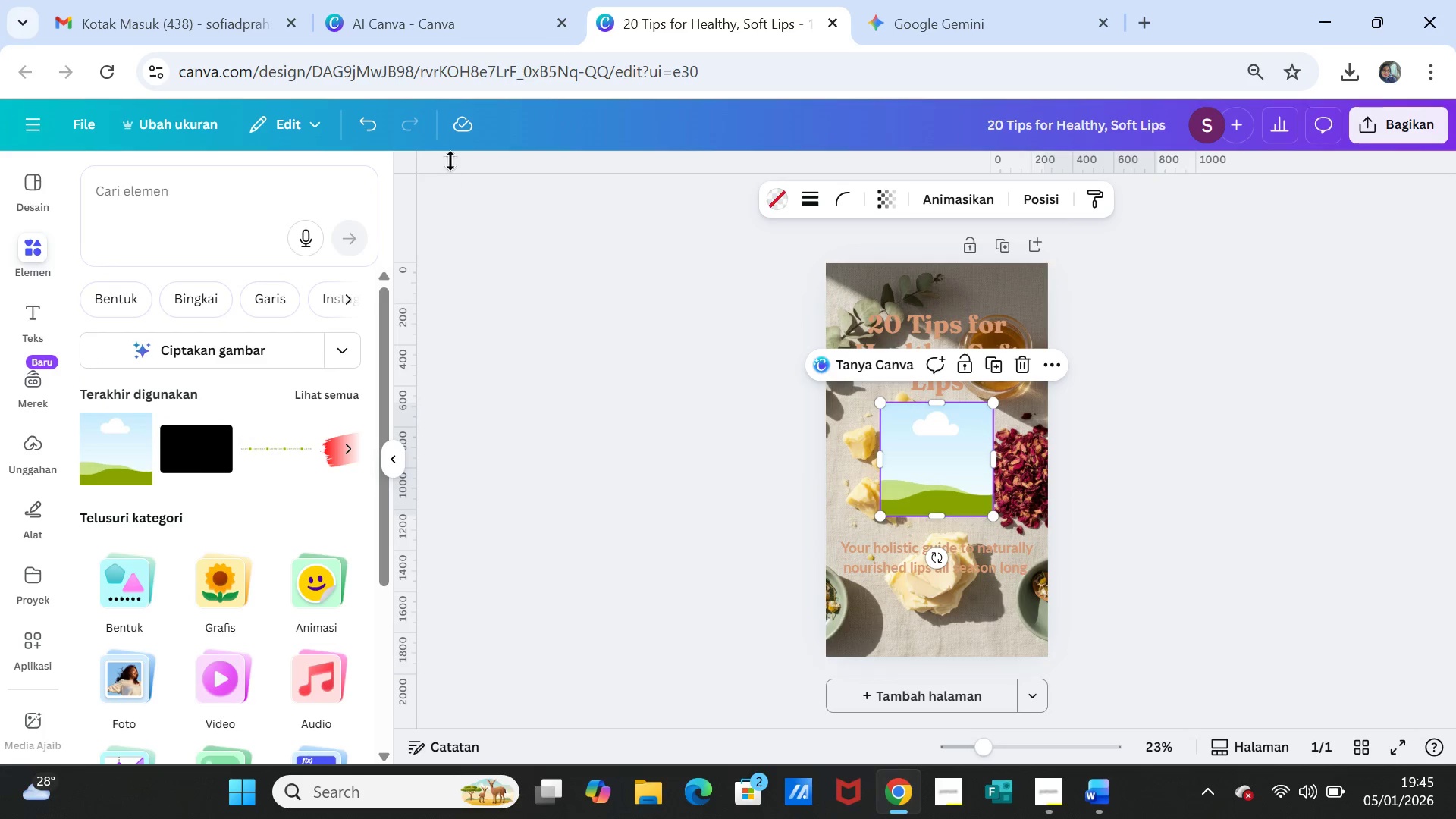 
left_click([362, 127])
 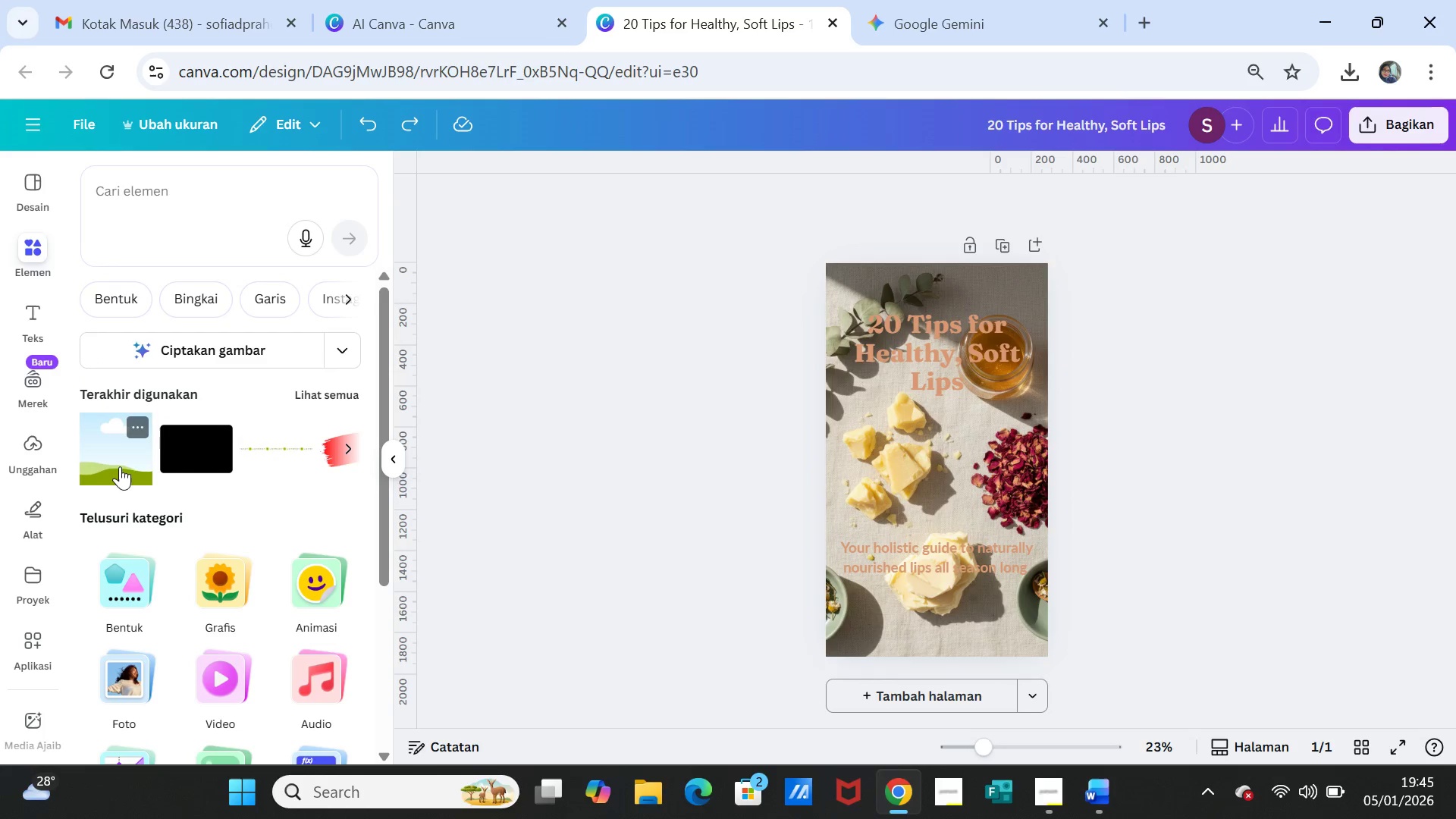 
left_click([225, 460])
 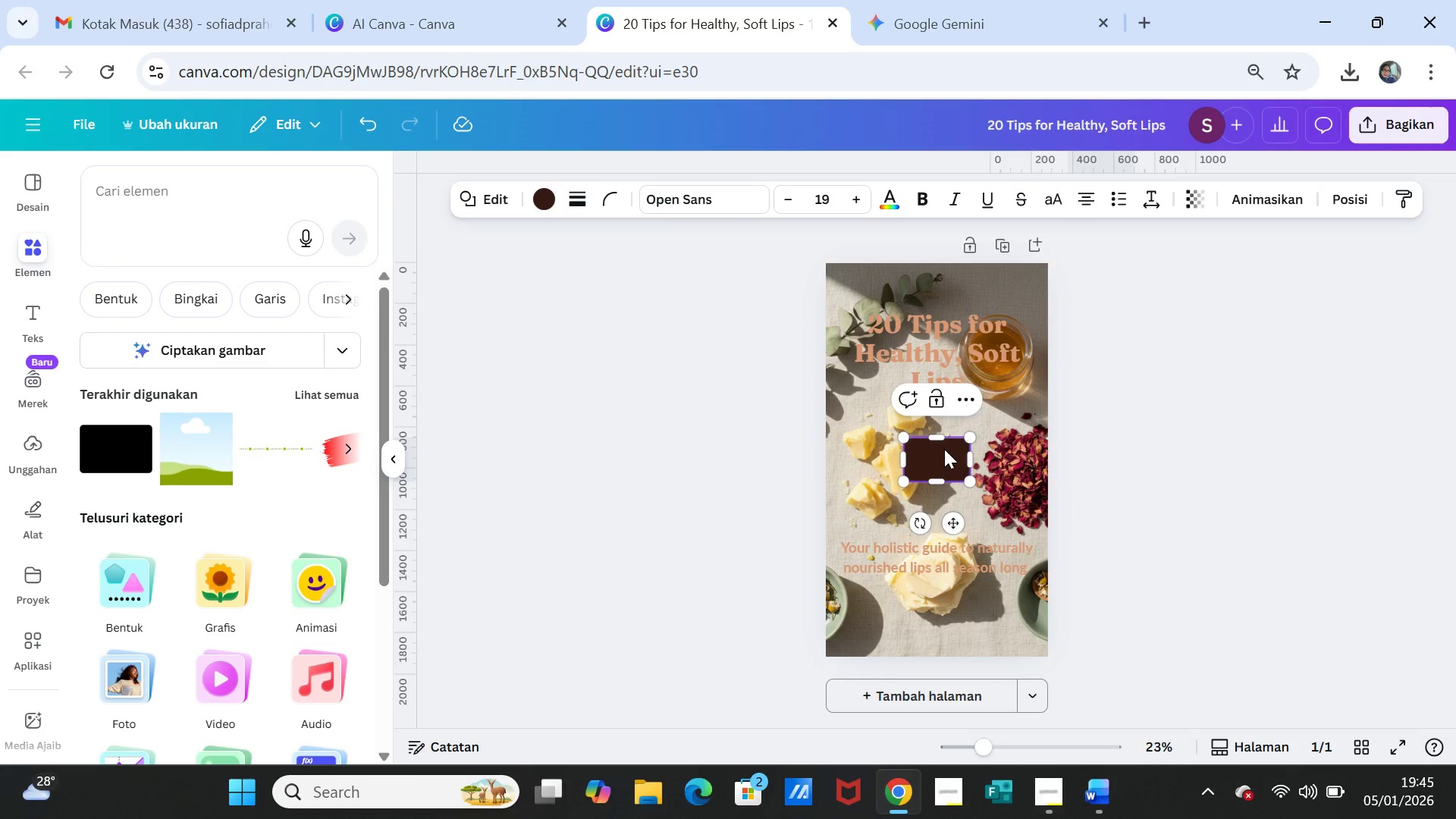 
left_click_drag(start_coordinate=[937, 440], to_coordinate=[937, 270])
 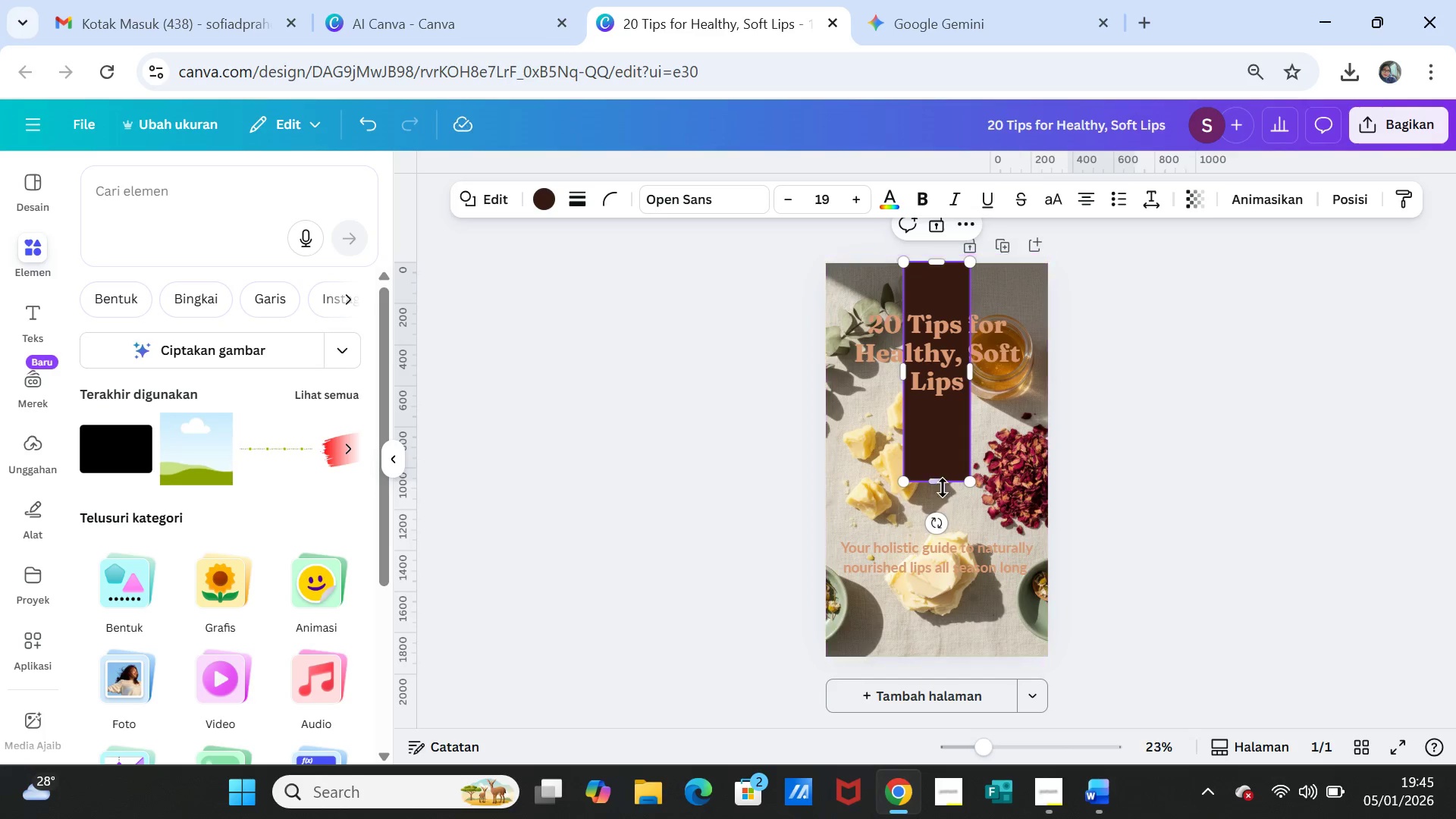 
left_click_drag(start_coordinate=[939, 482], to_coordinate=[932, 654])
 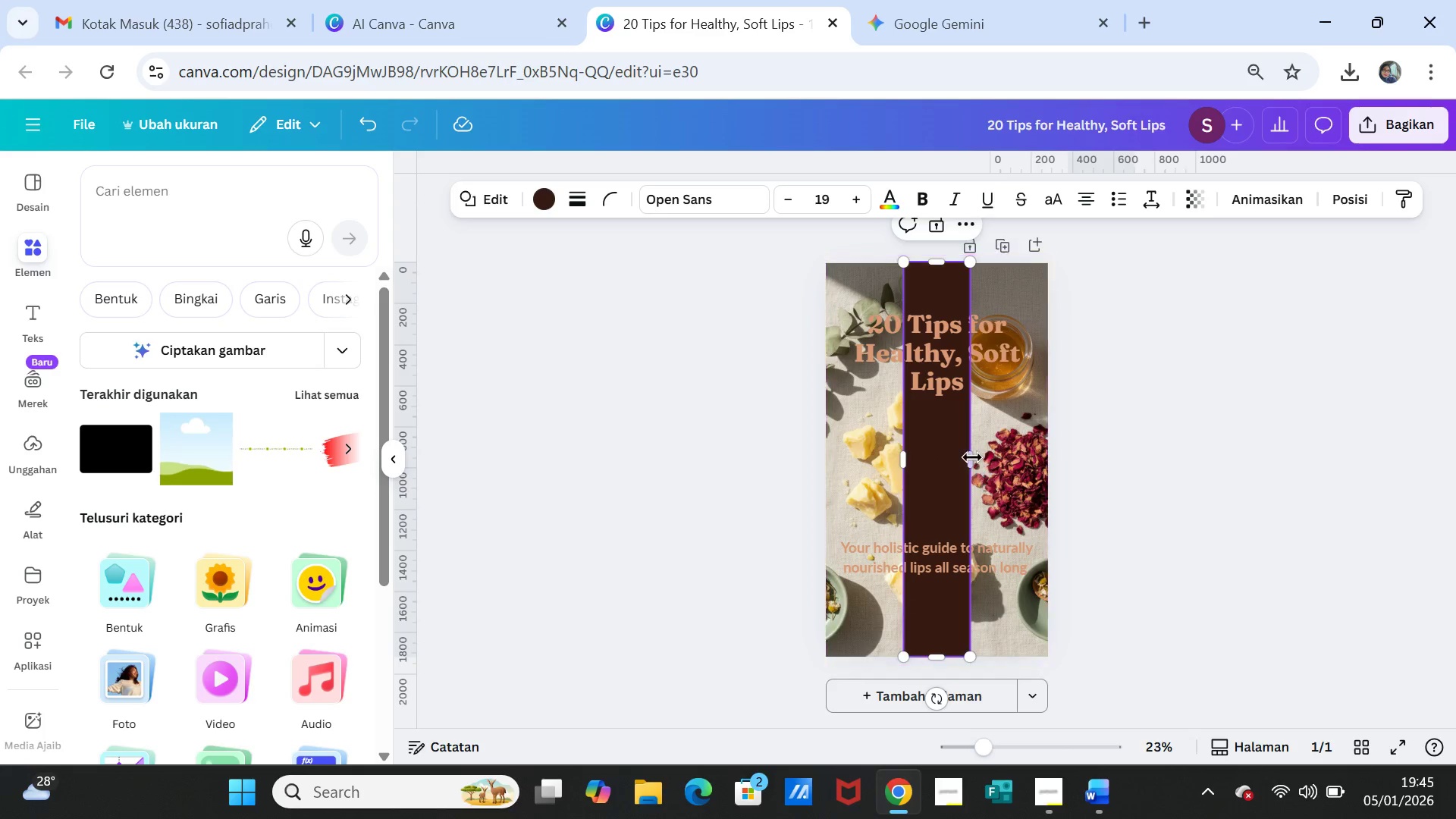 
left_click_drag(start_coordinate=[970, 456], to_coordinate=[1045, 447])
 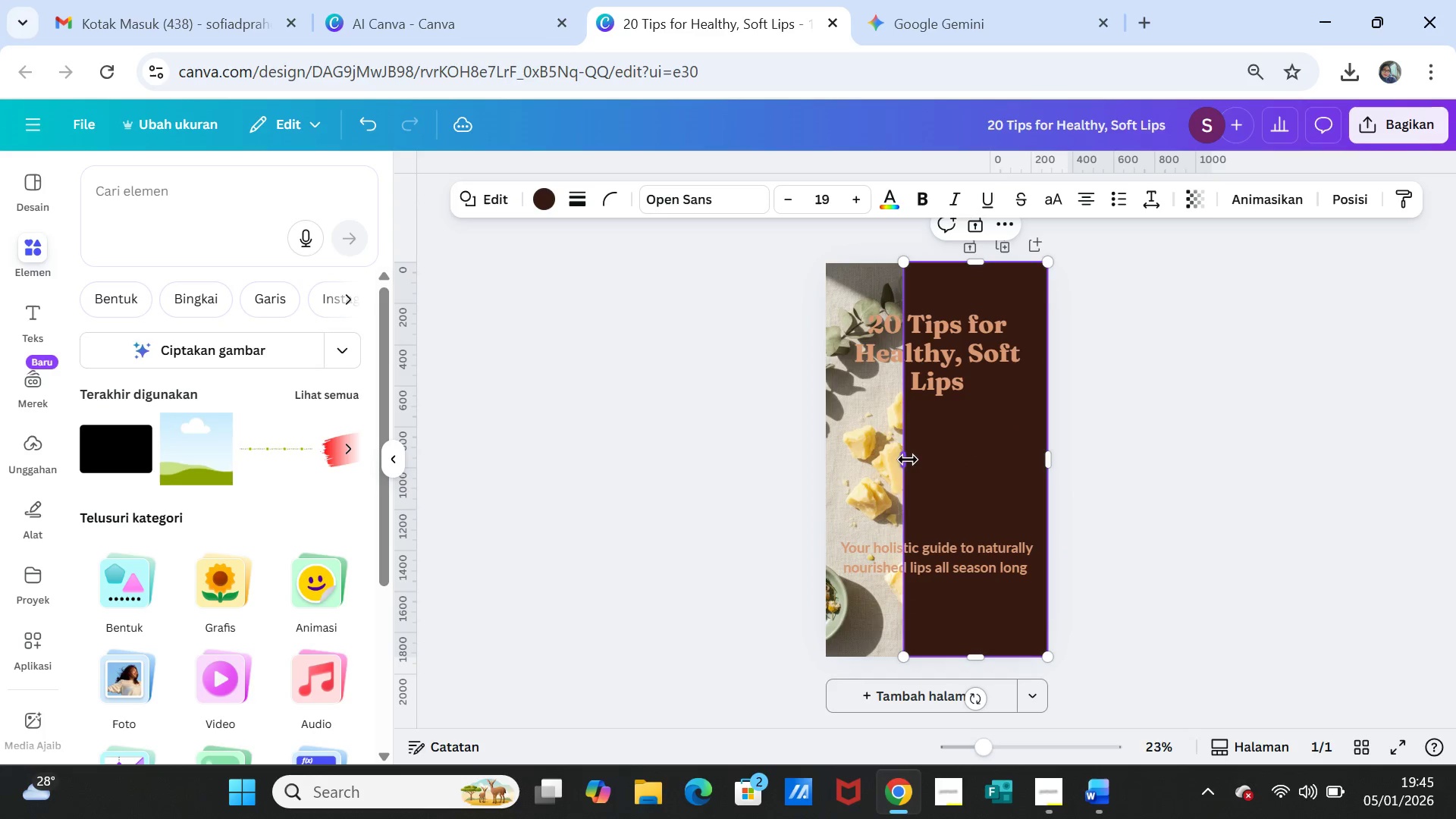 
left_click_drag(start_coordinate=[907, 460], to_coordinate=[830, 462])
 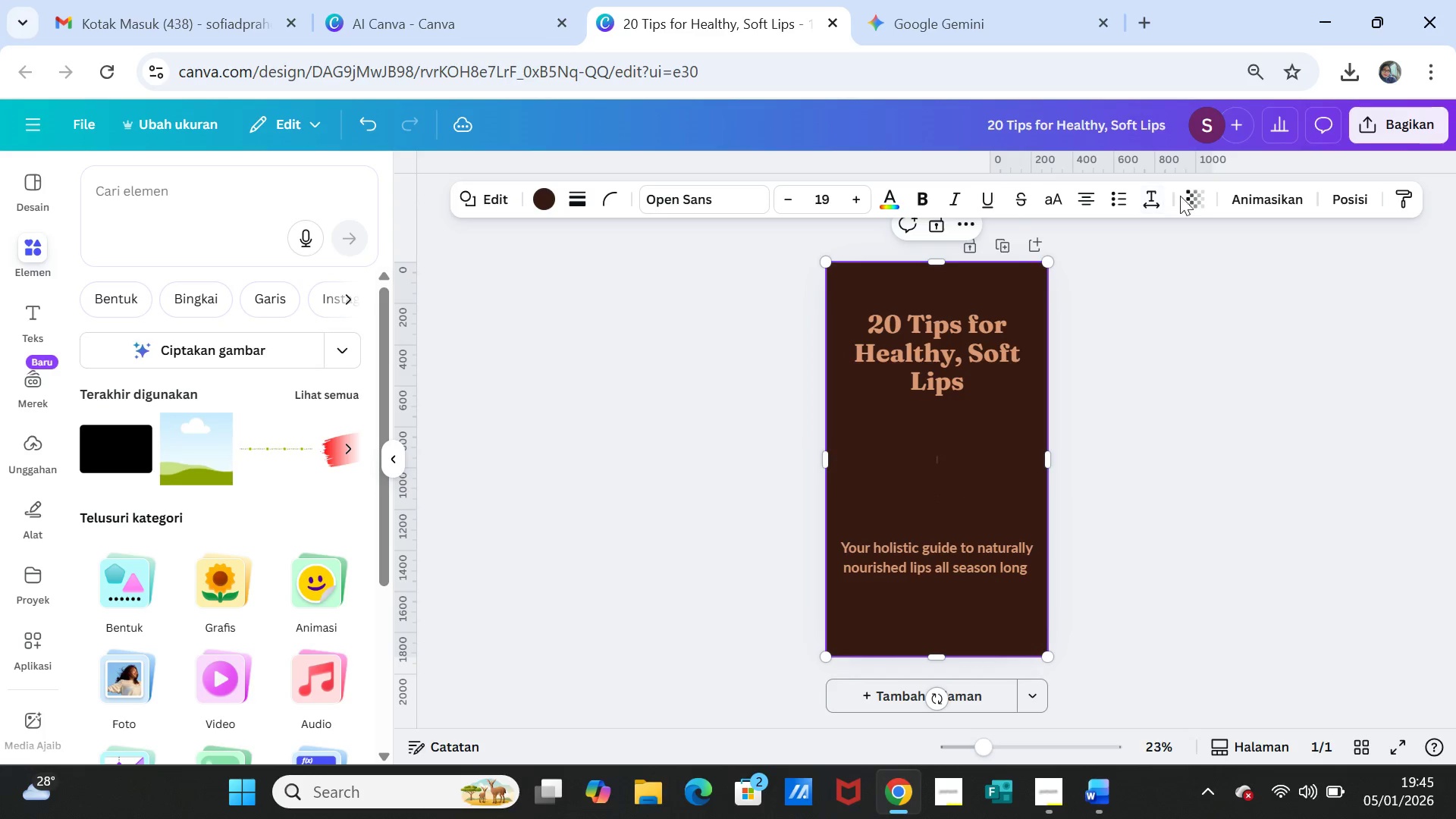 
left_click([1197, 197])
 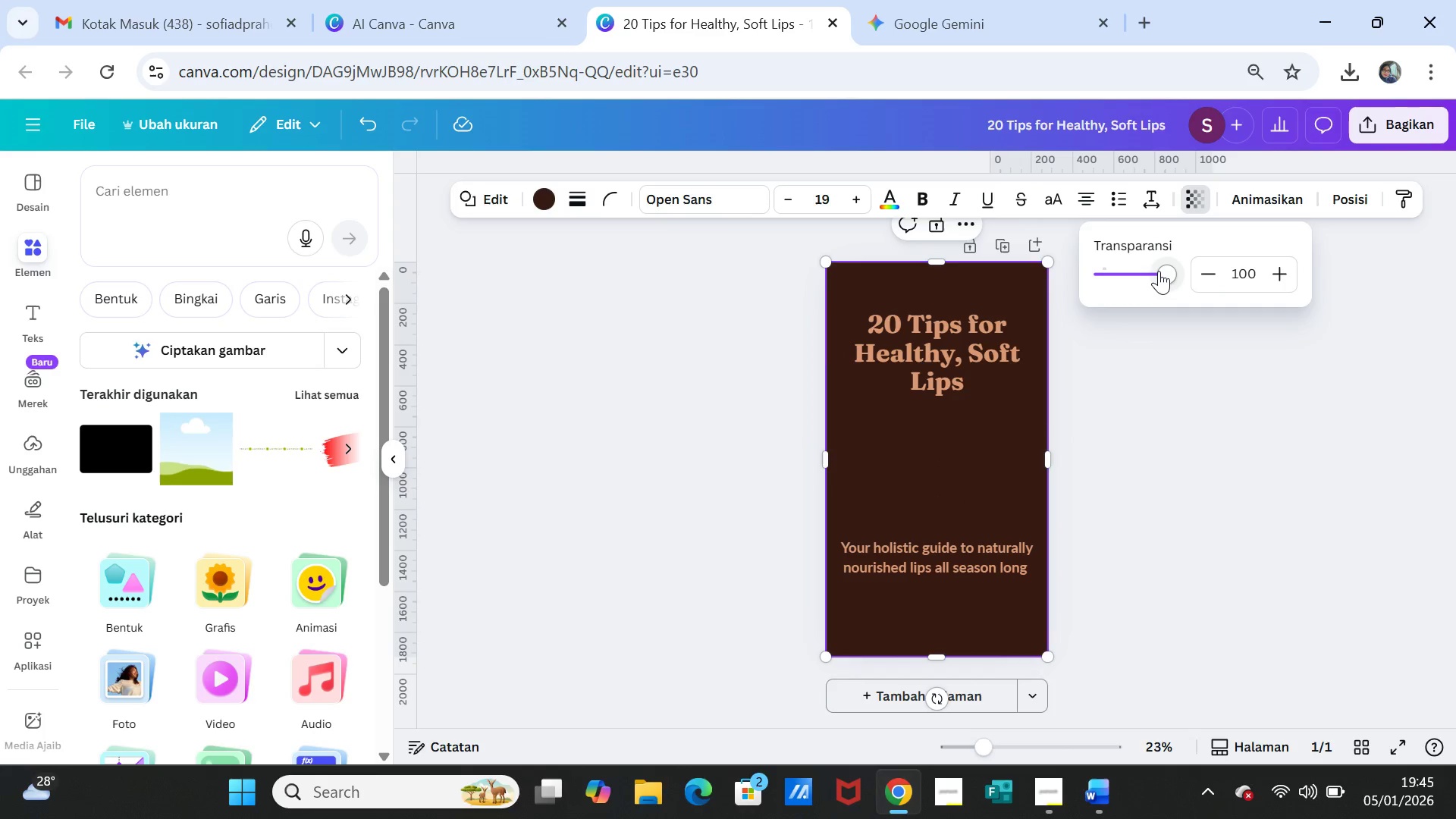 
left_click_drag(start_coordinate=[1159, 271], to_coordinate=[1112, 266])
 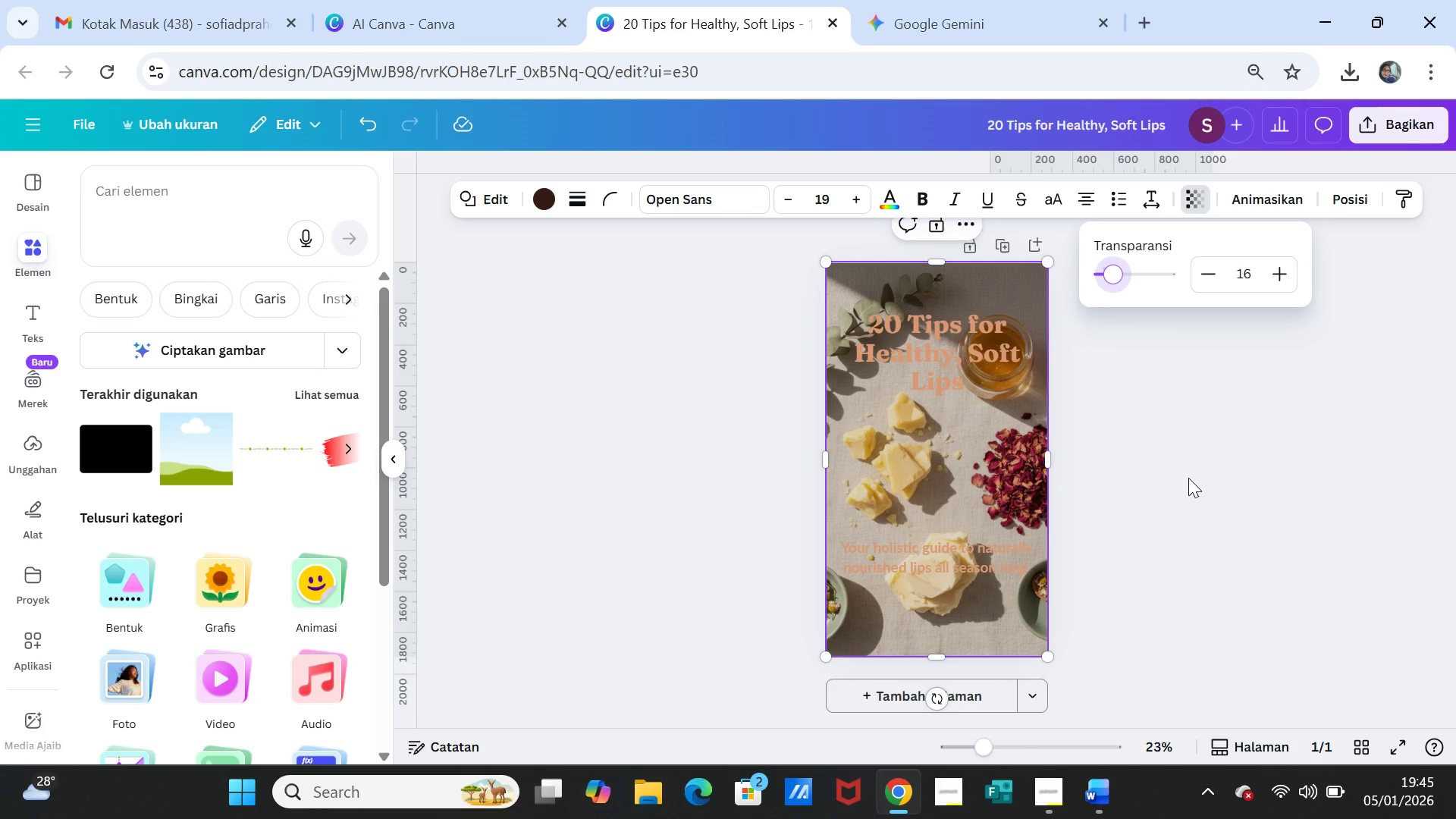 
left_click([1188, 478])
 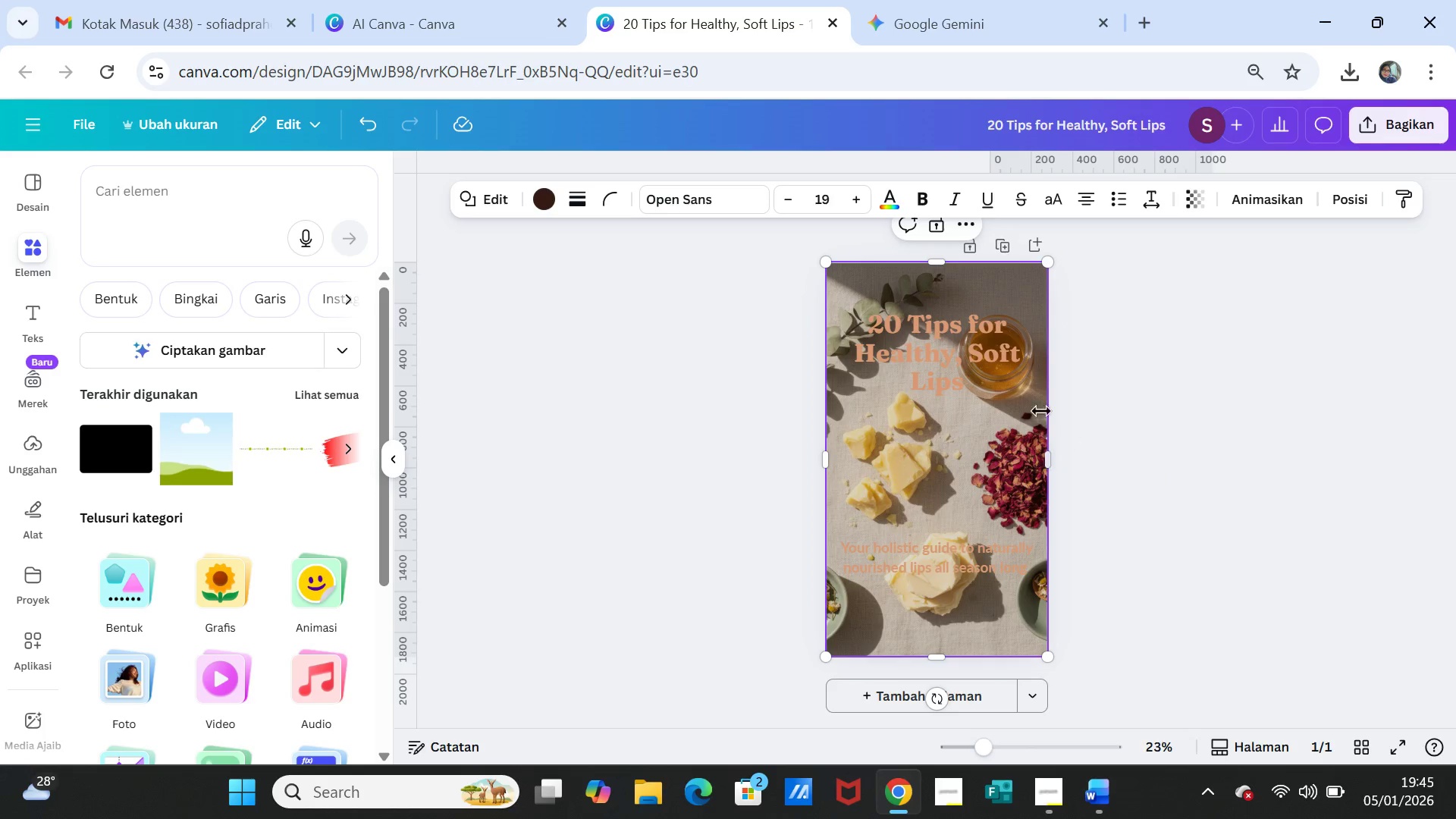 
left_click([1034, 403])
 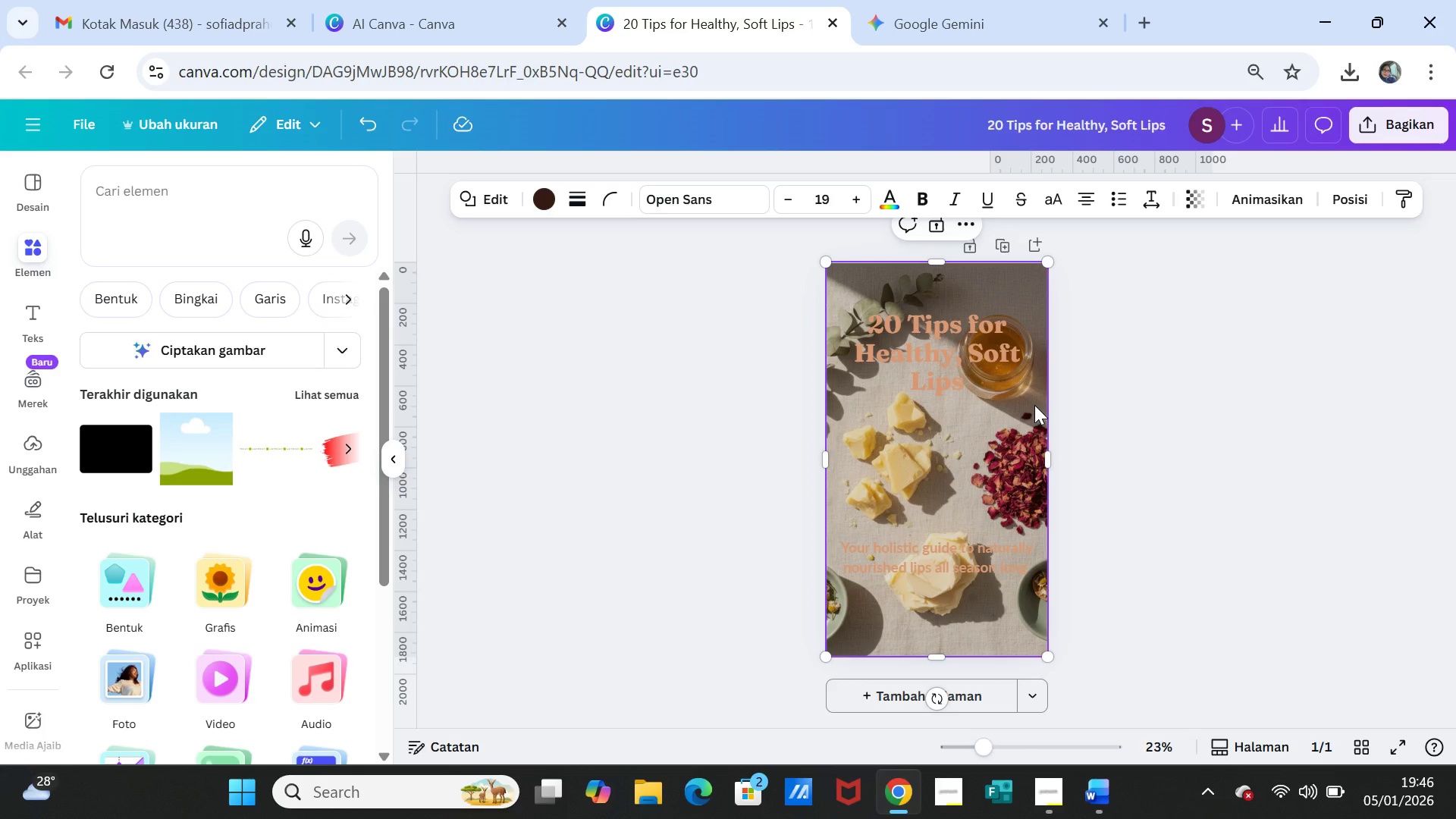 
key(Delete)
 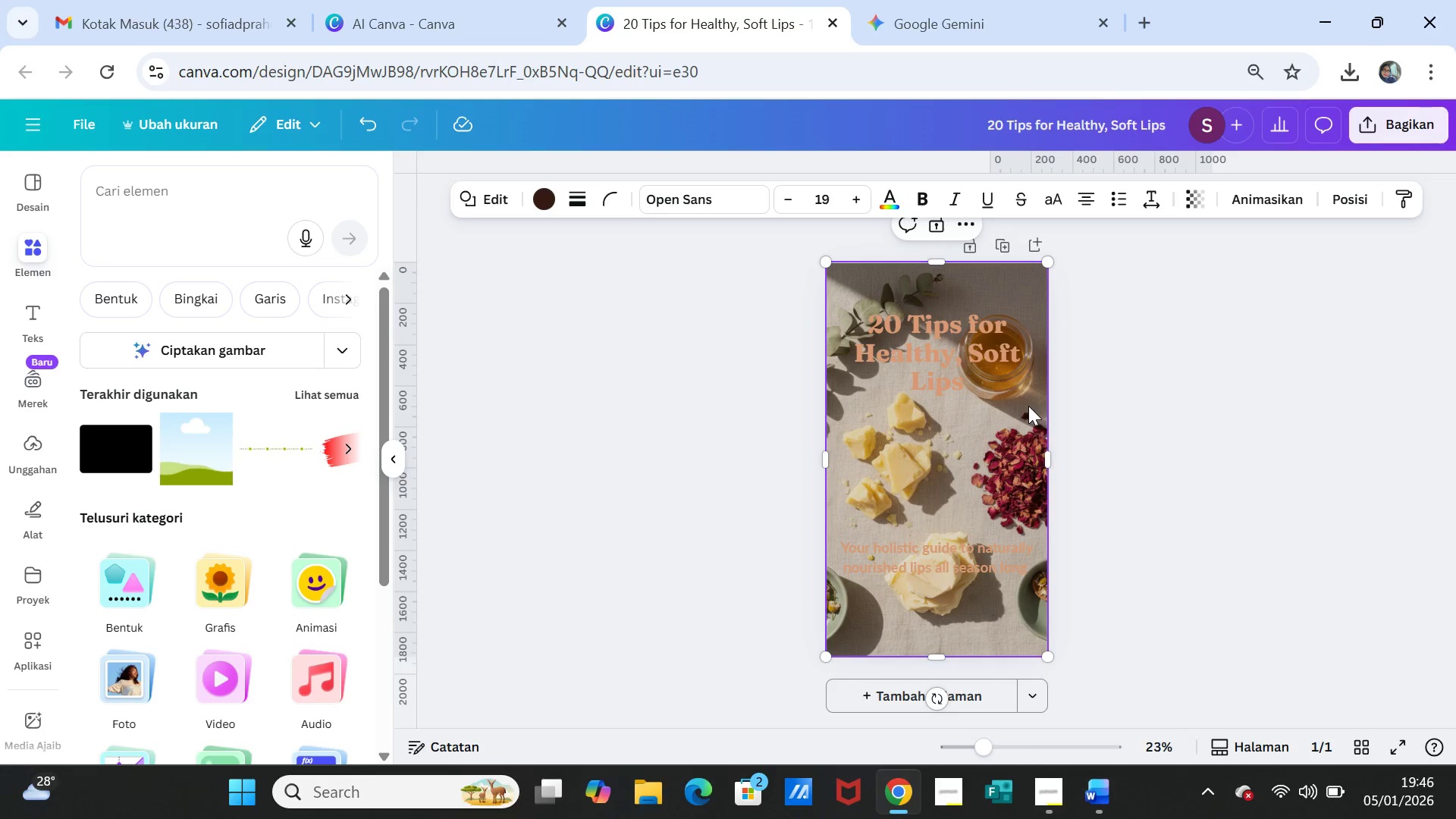 
left_click([1015, 412])
 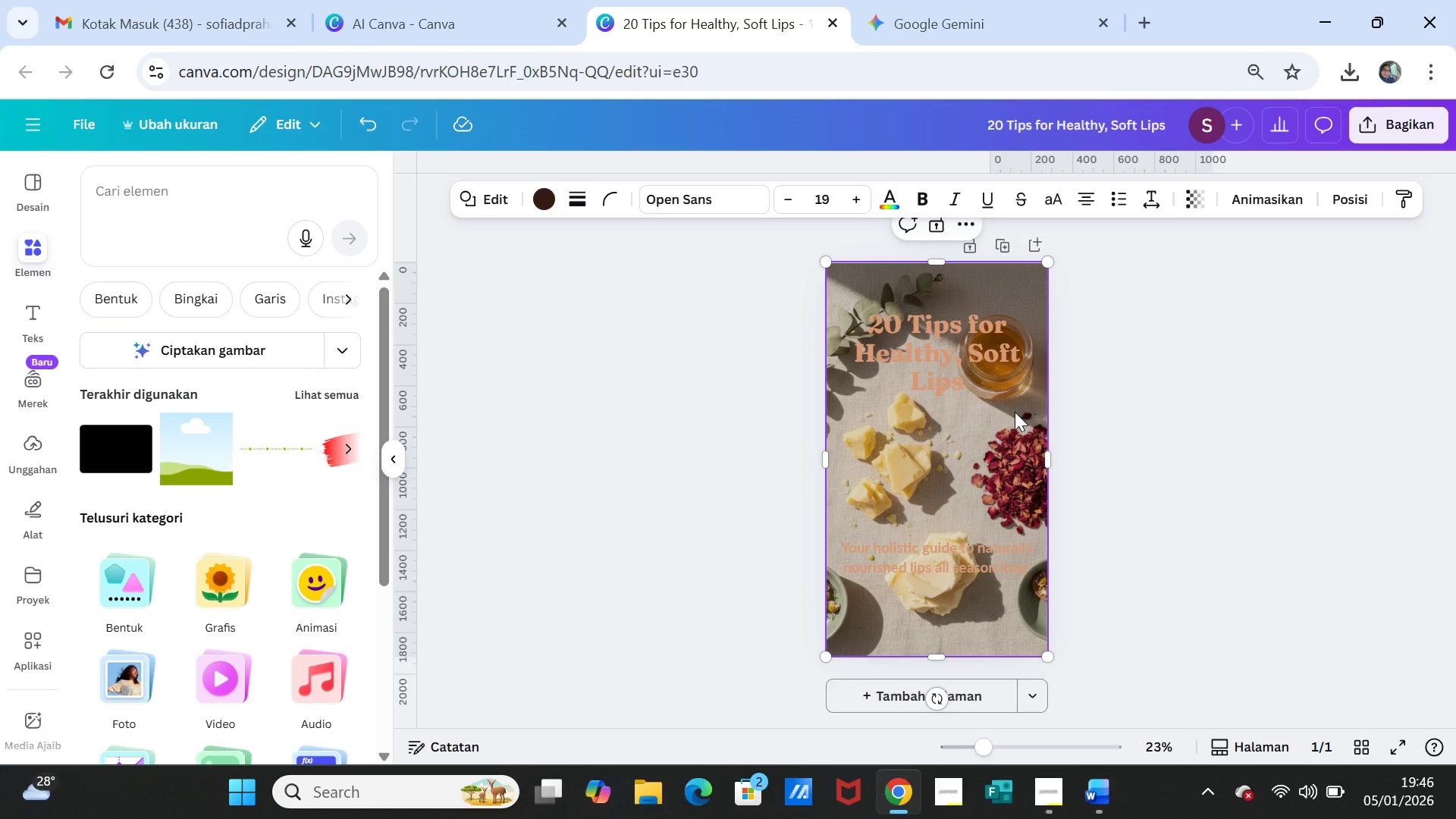 
key(Delete)
 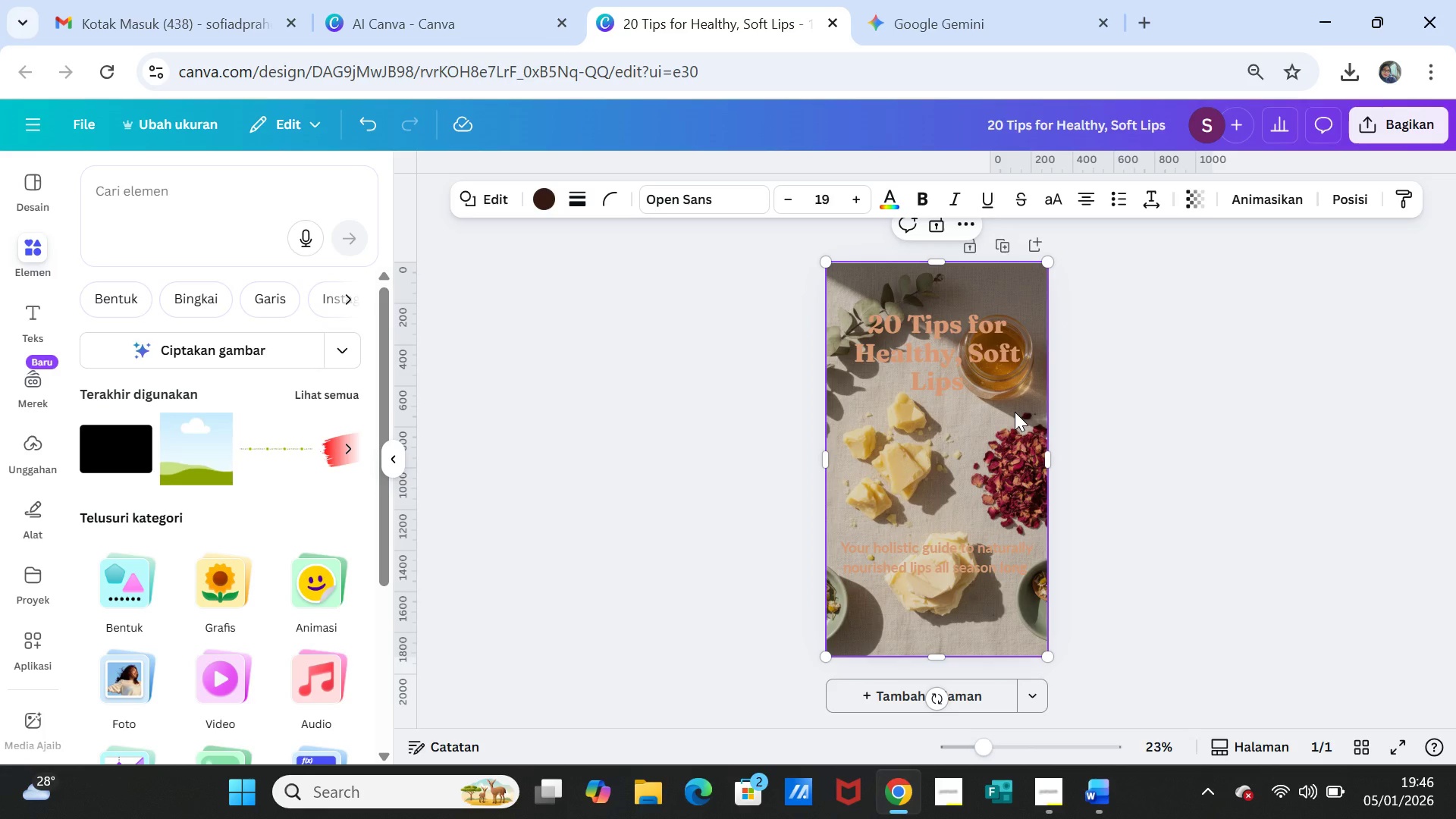 
key(Delete)
 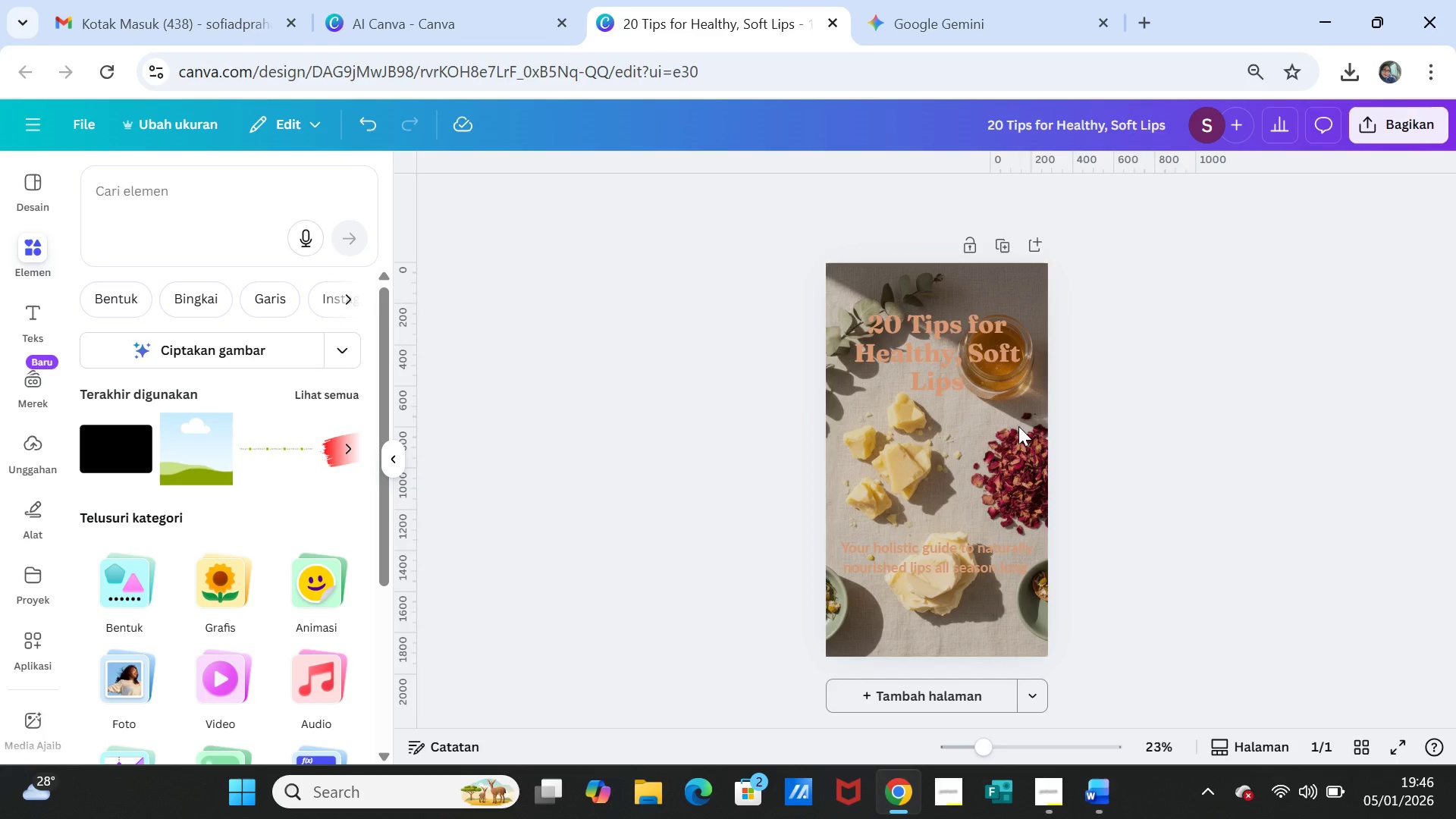 
double_click([991, 429])
 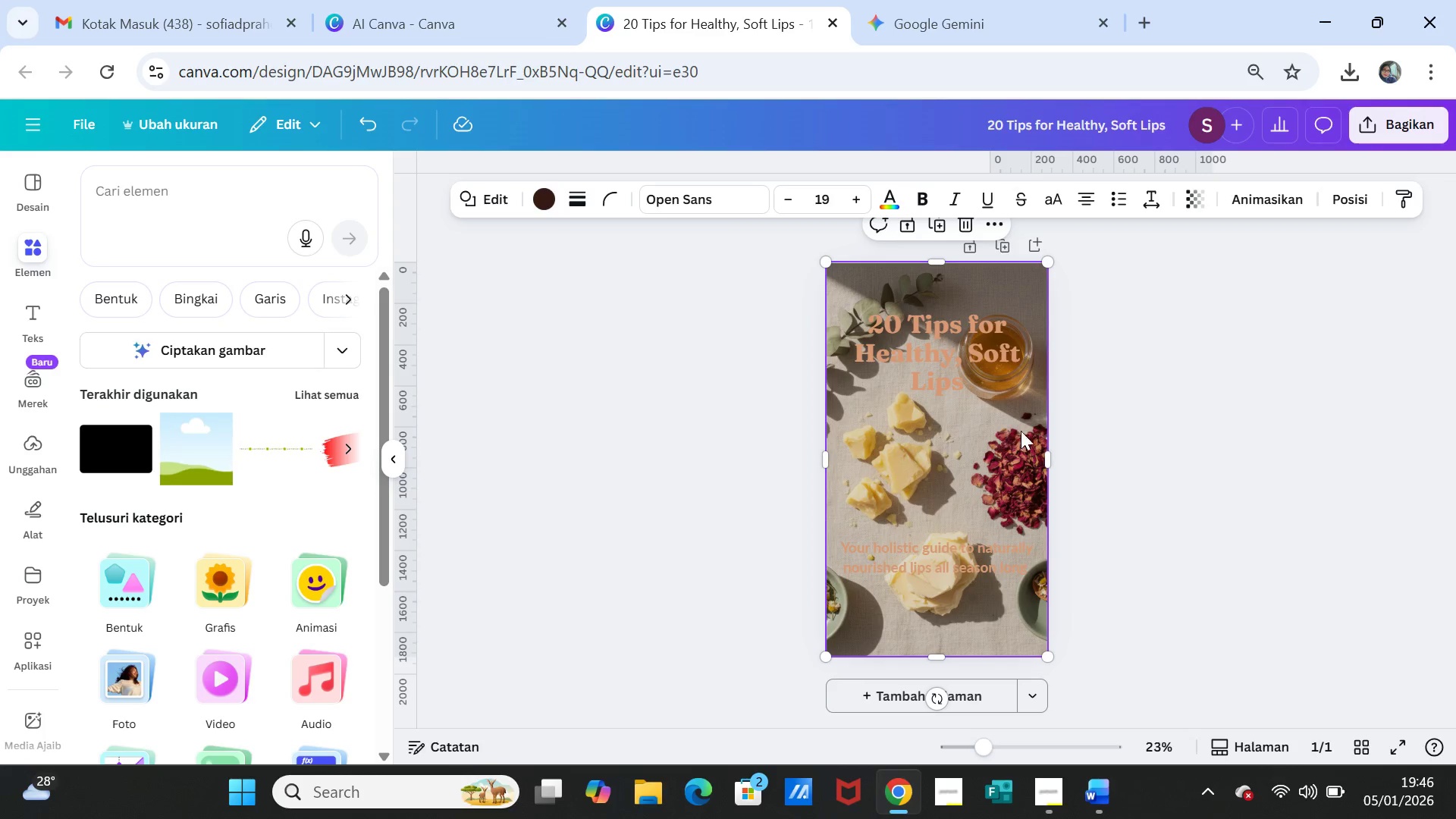 
key(Delete)
 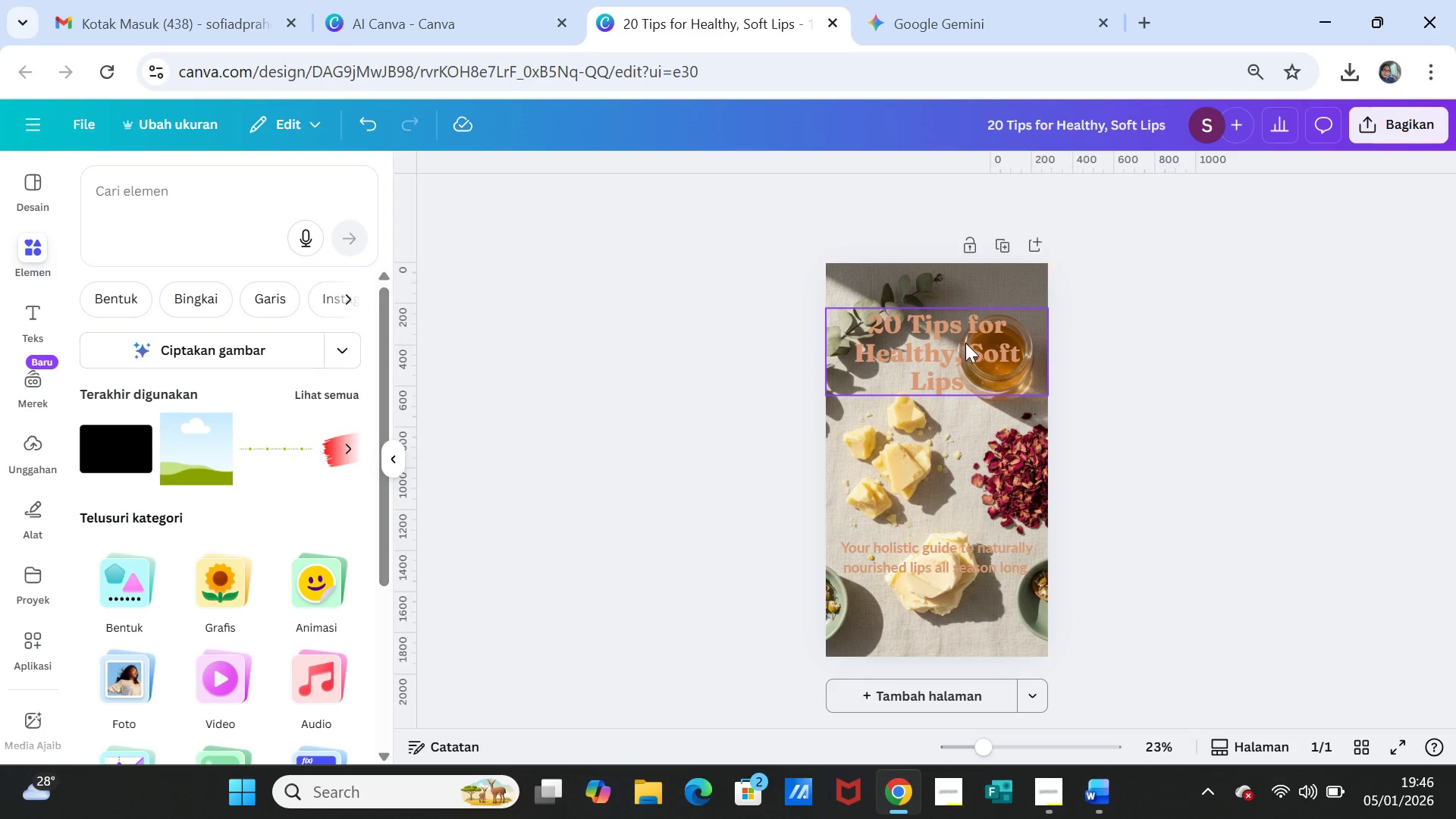 
left_click([965, 342])
 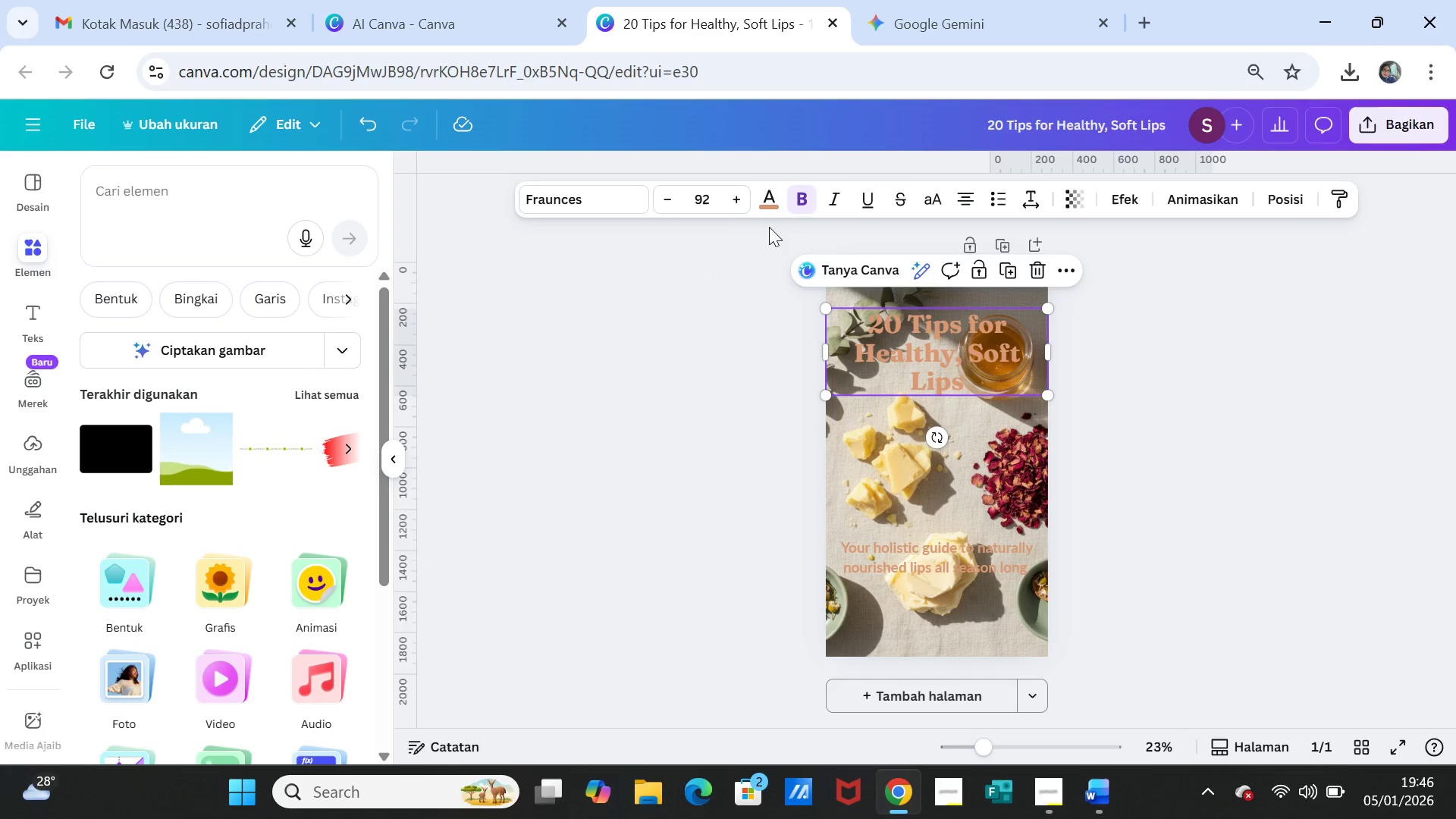 
left_click([774, 194])
 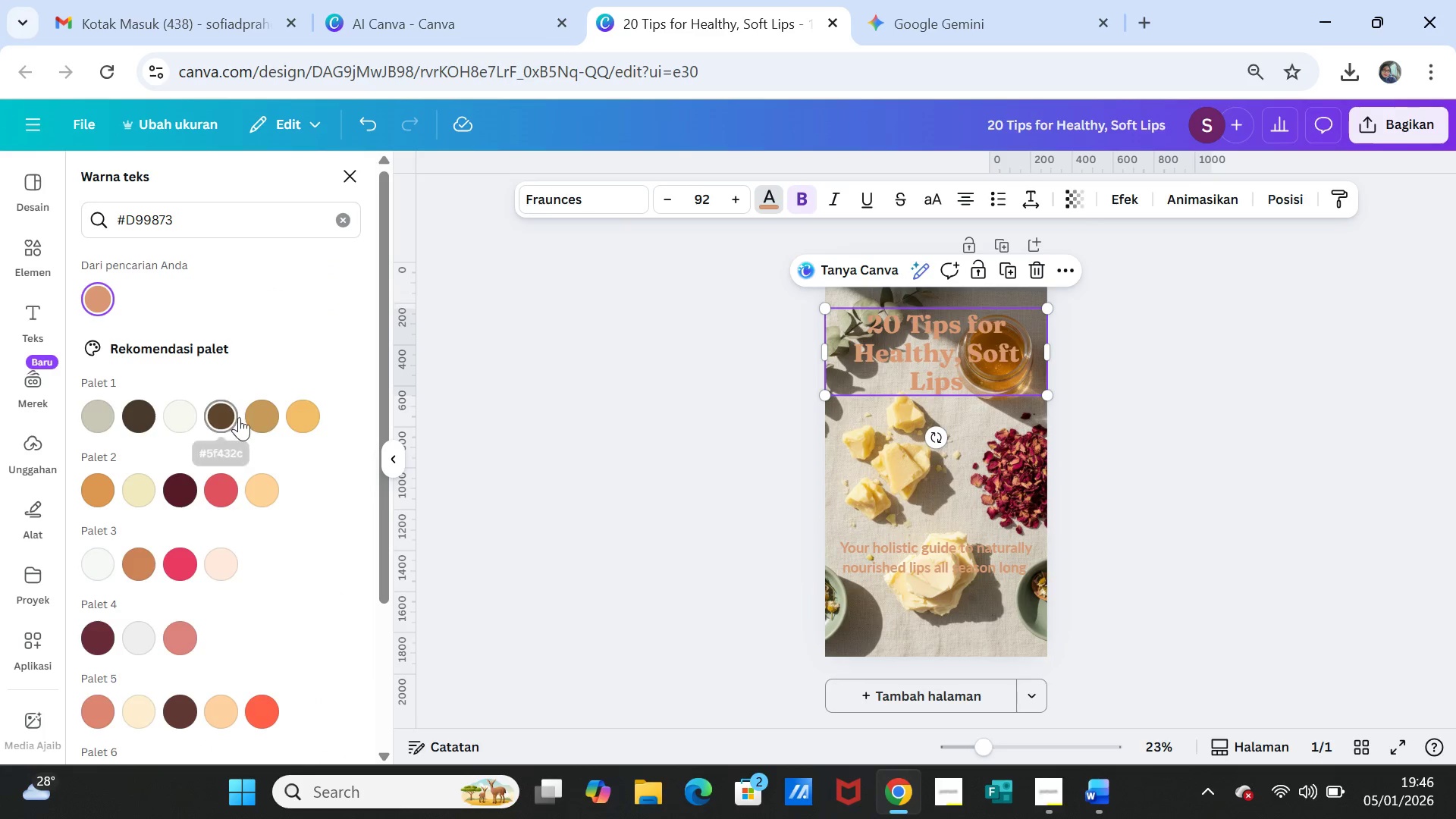 
left_click([259, 417])
 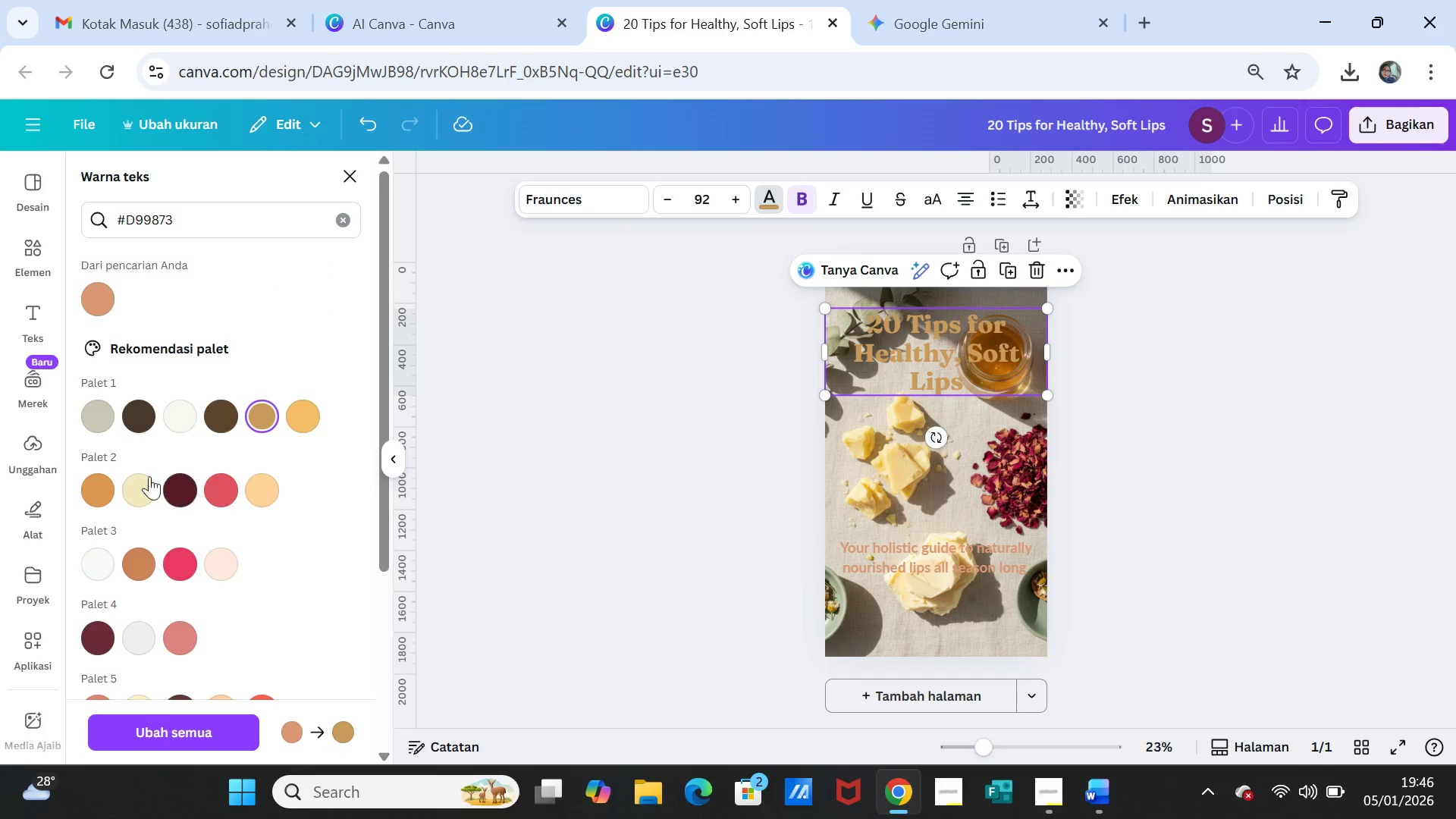 
left_click([130, 412])
 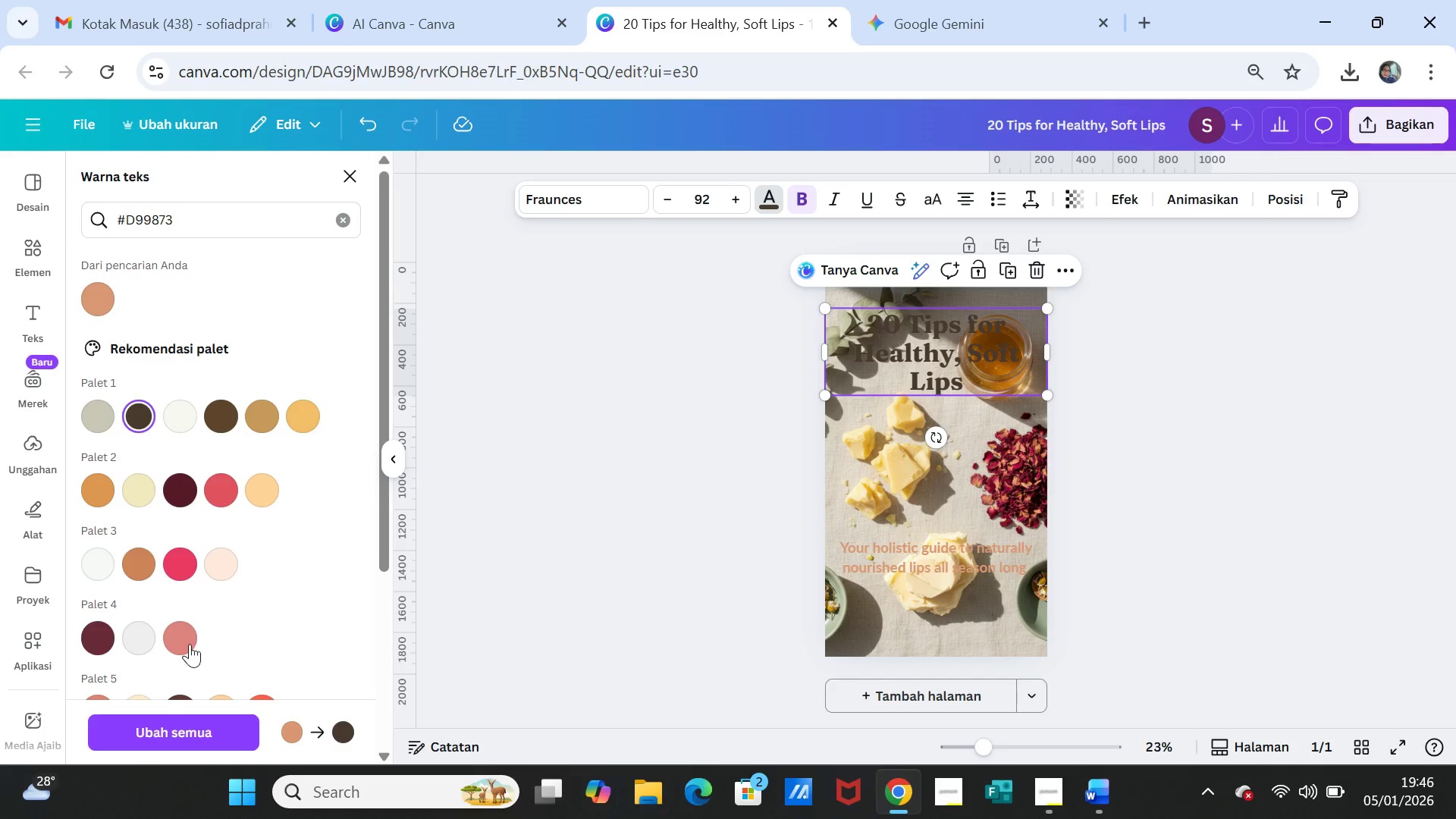 
left_click([177, 632])
 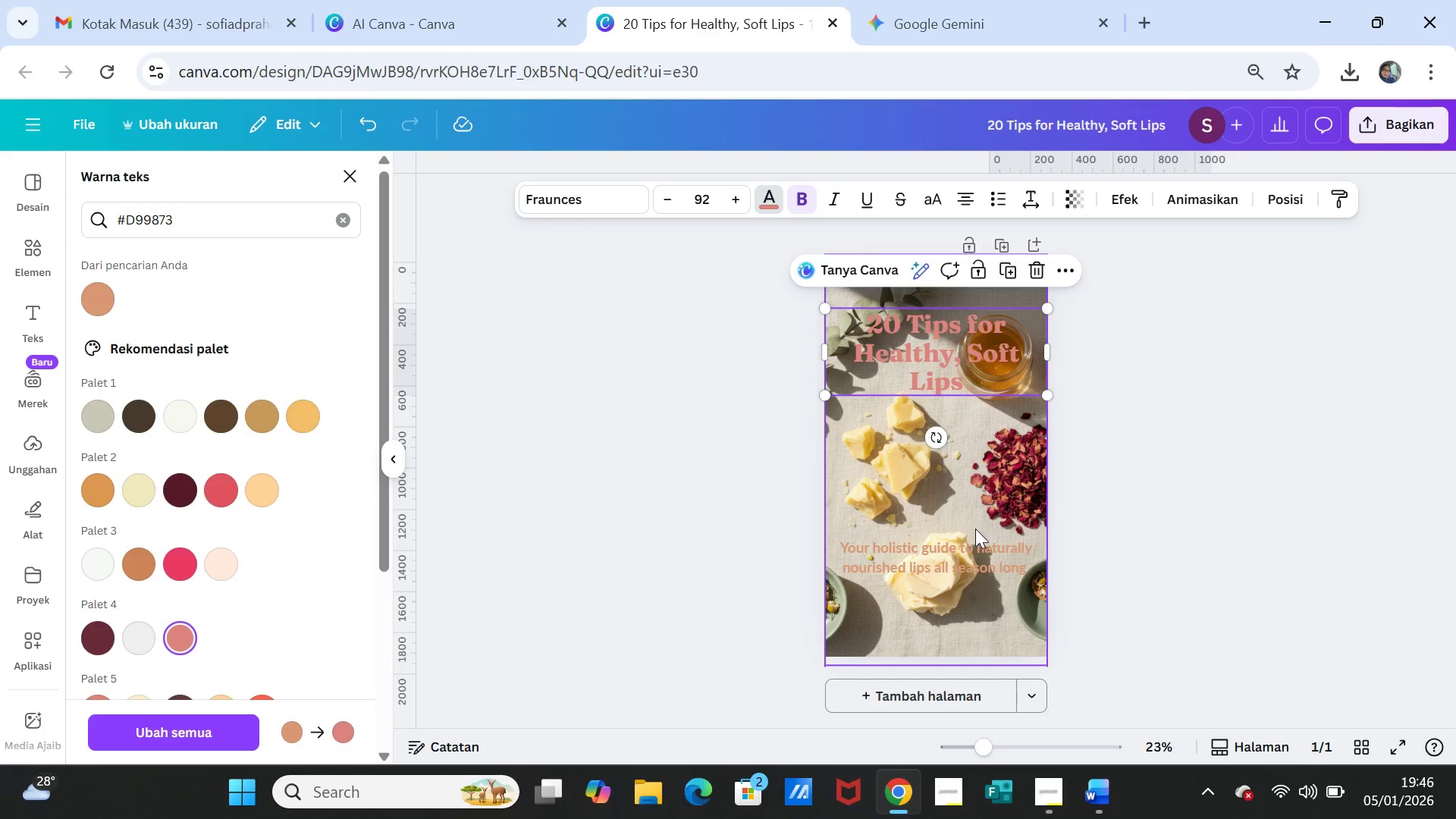 
left_click_drag(start_coordinate=[967, 550], to_coordinate=[179, 562])
 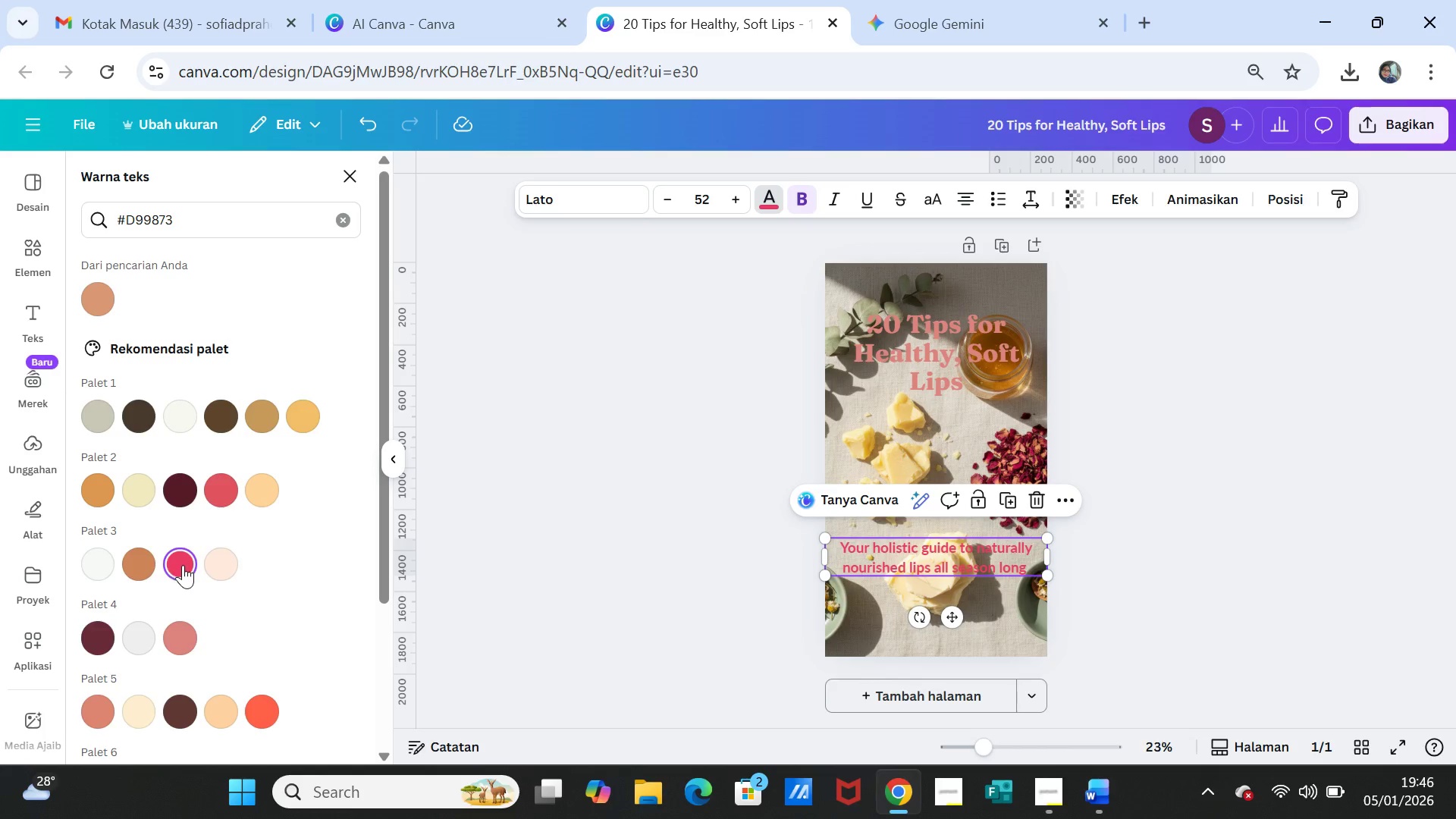 
left_click([179, 562])
 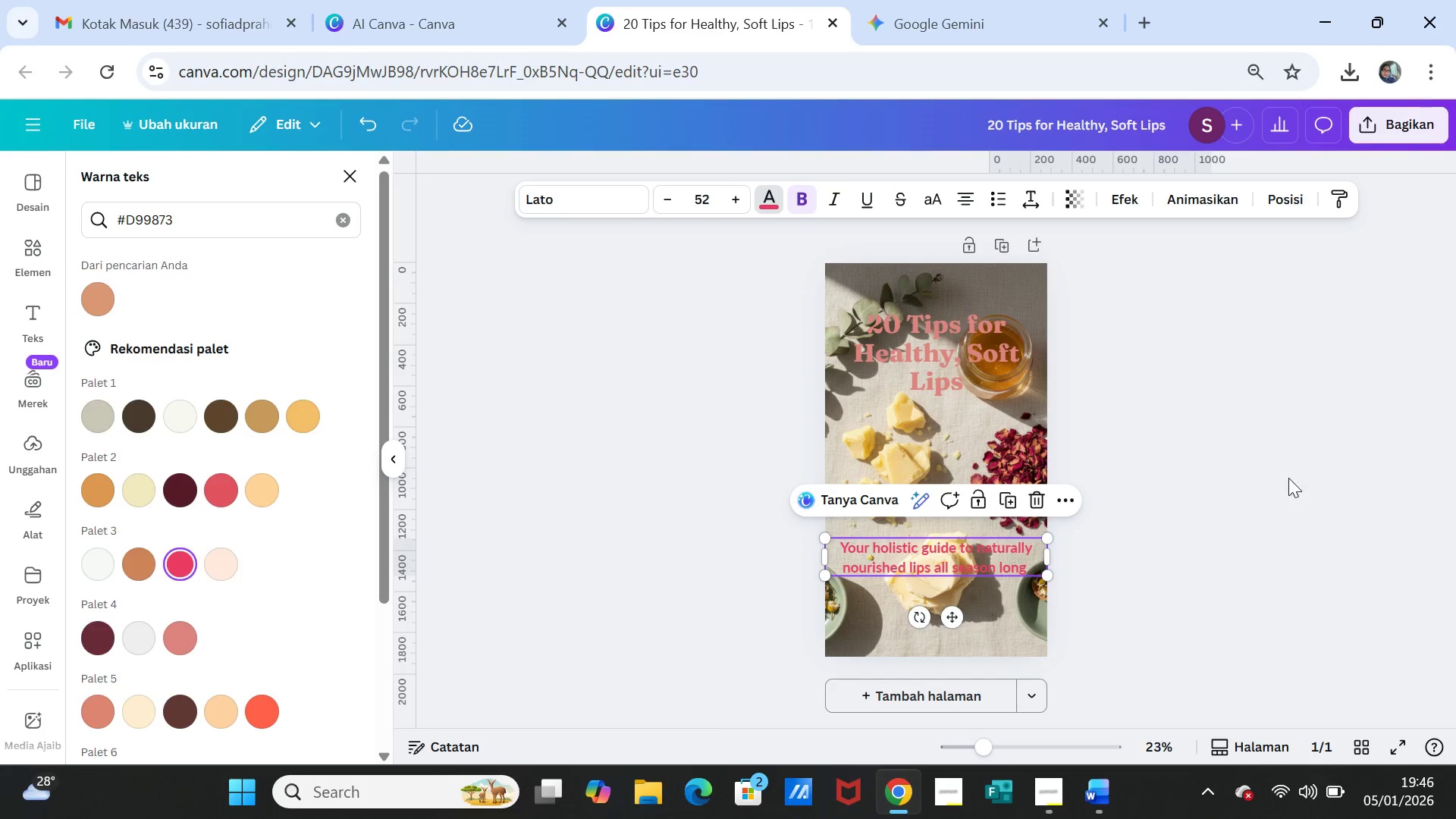 
double_click([1224, 473])
 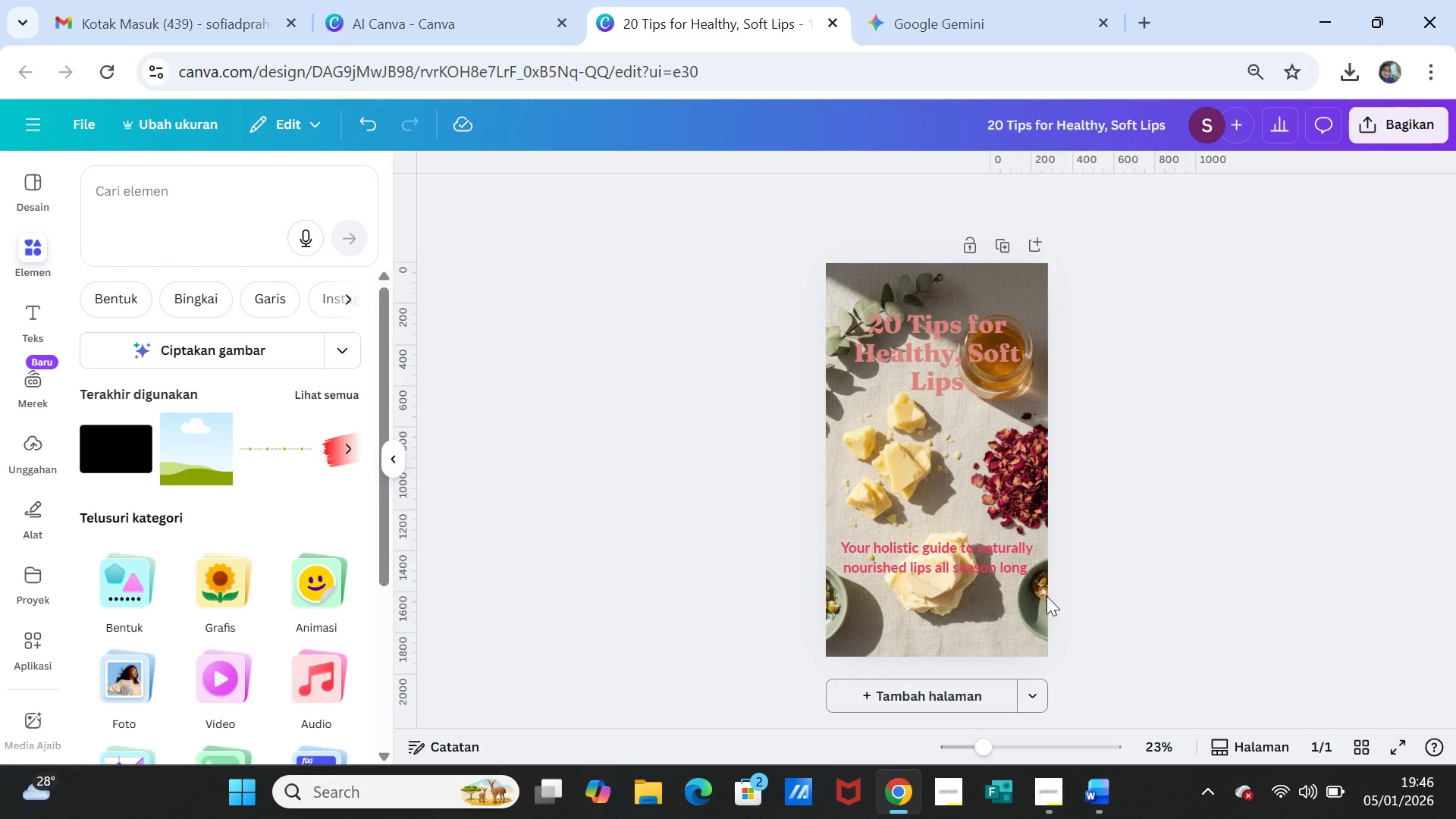 
left_click([997, 563])
 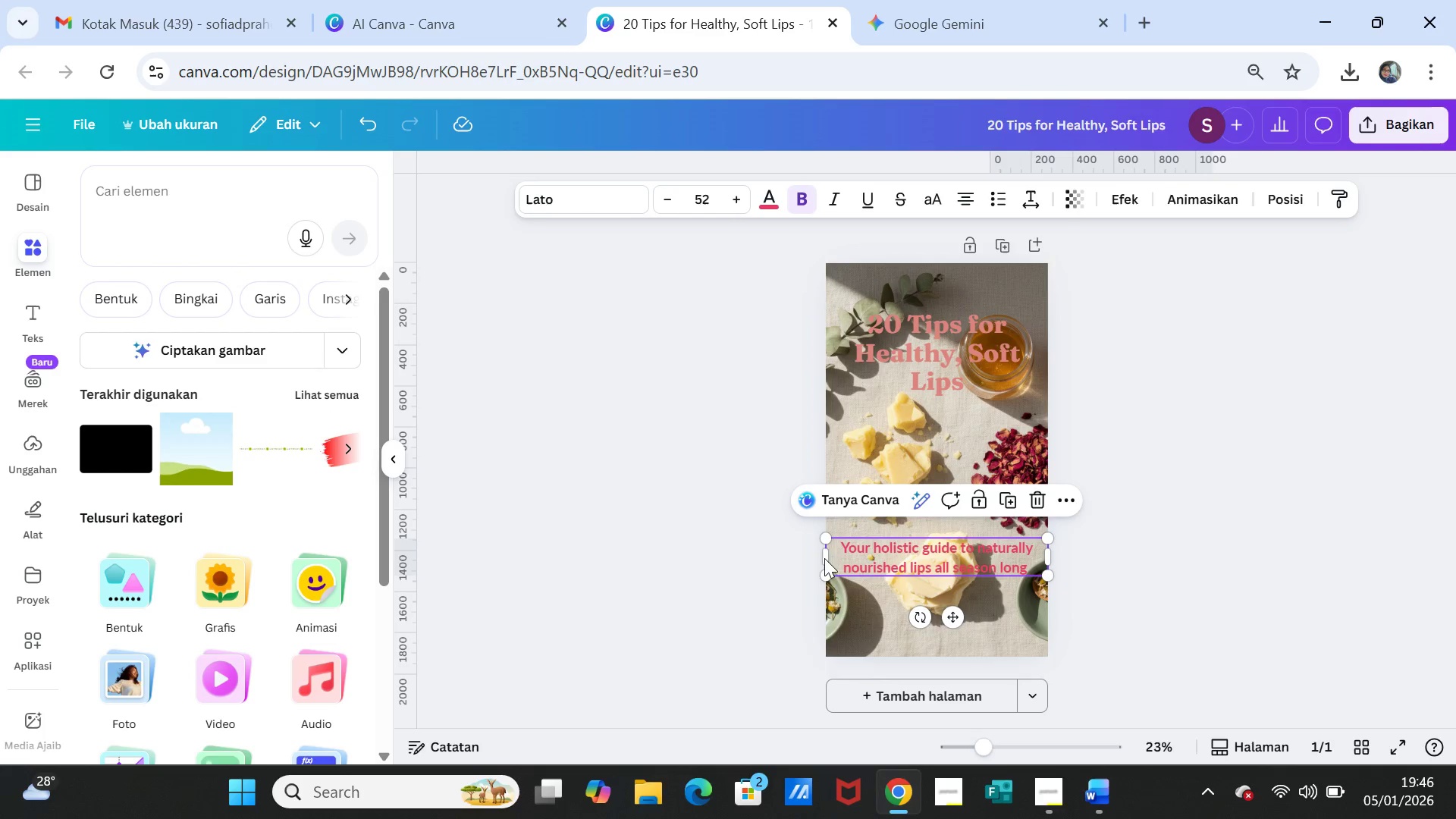 
left_click_drag(start_coordinate=[824, 557], to_coordinate=[850, 557])
 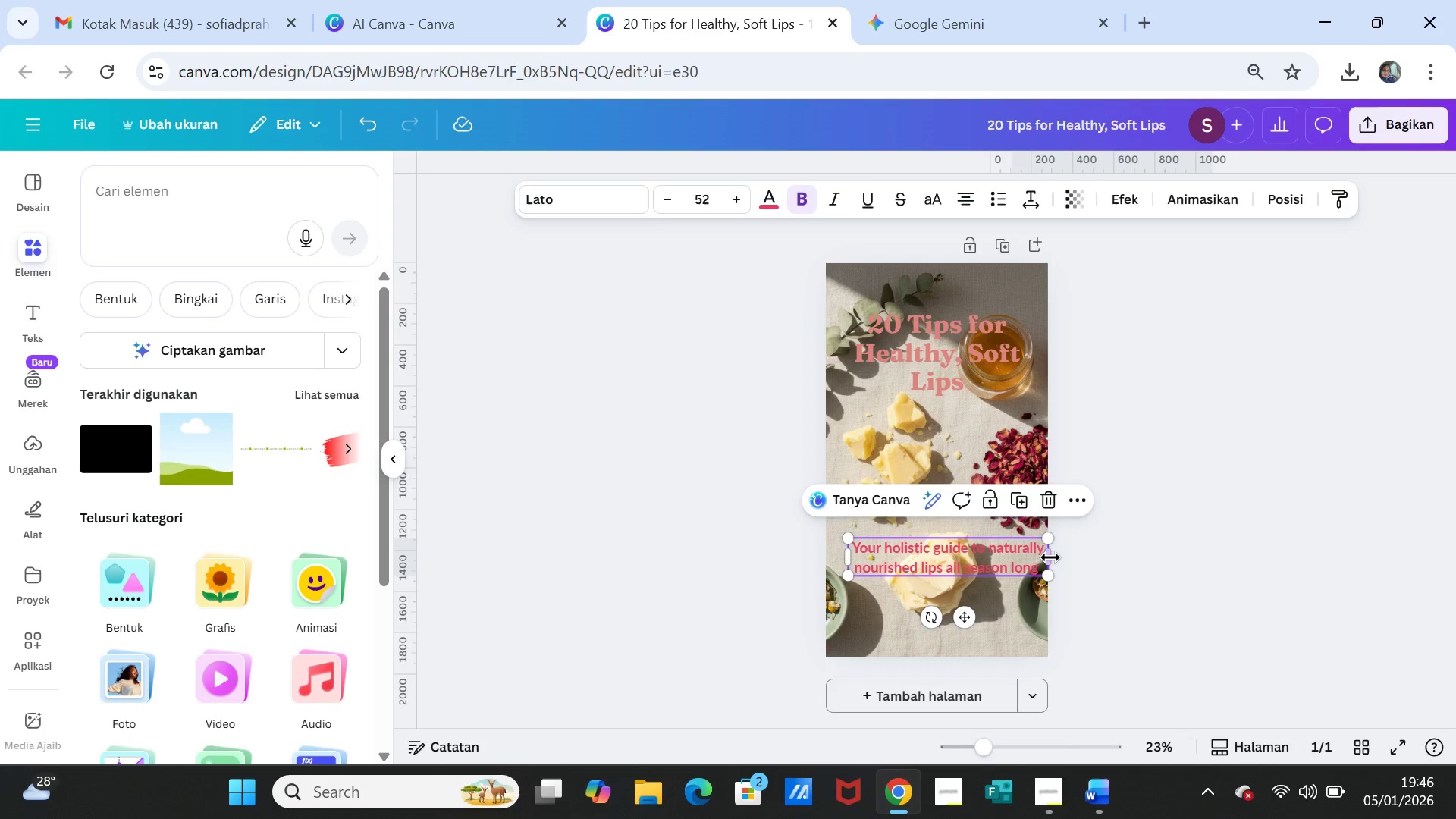 
left_click_drag(start_coordinate=[1051, 558], to_coordinate=[1022, 555])
 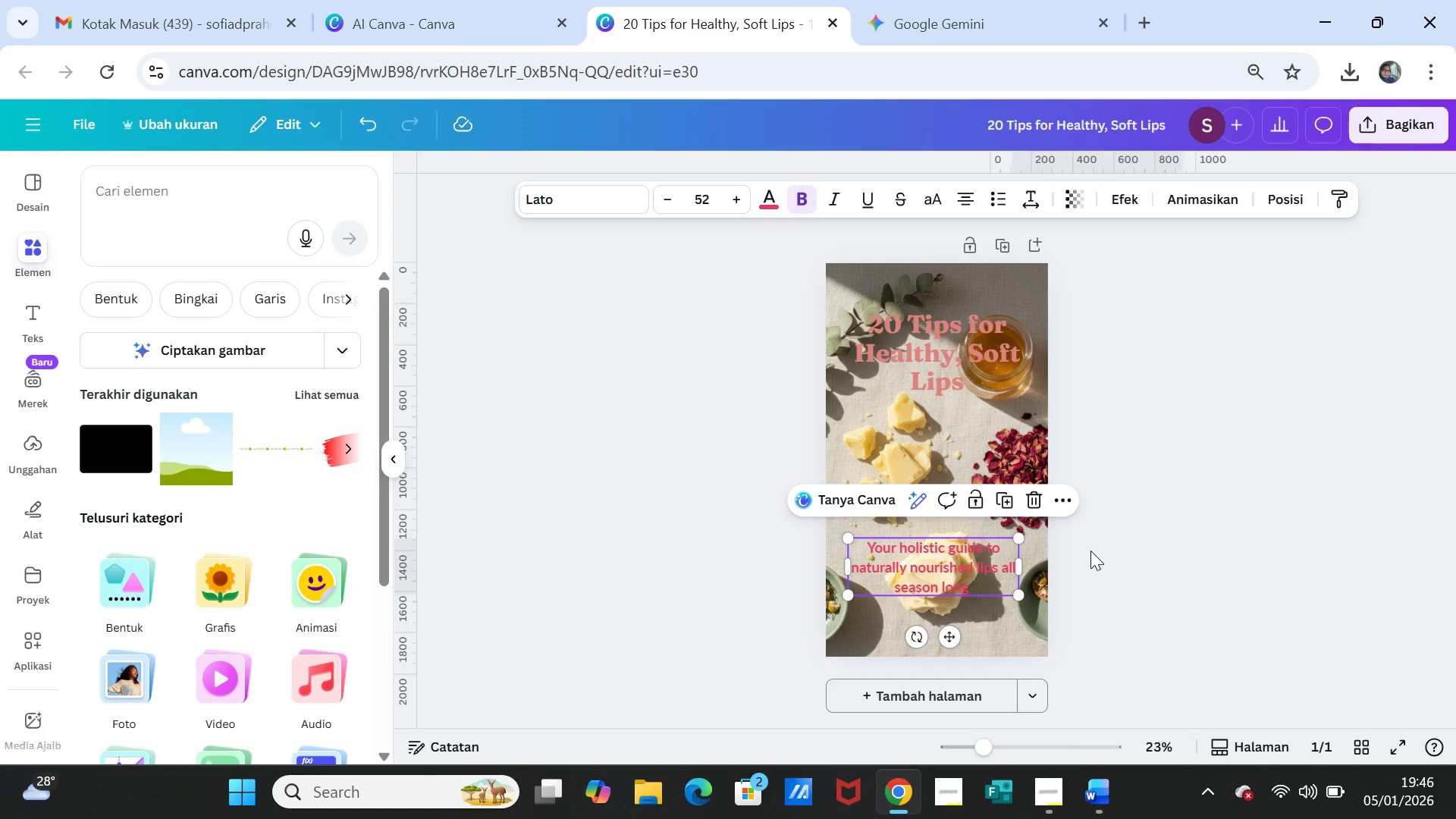 
left_click([1090, 551])
 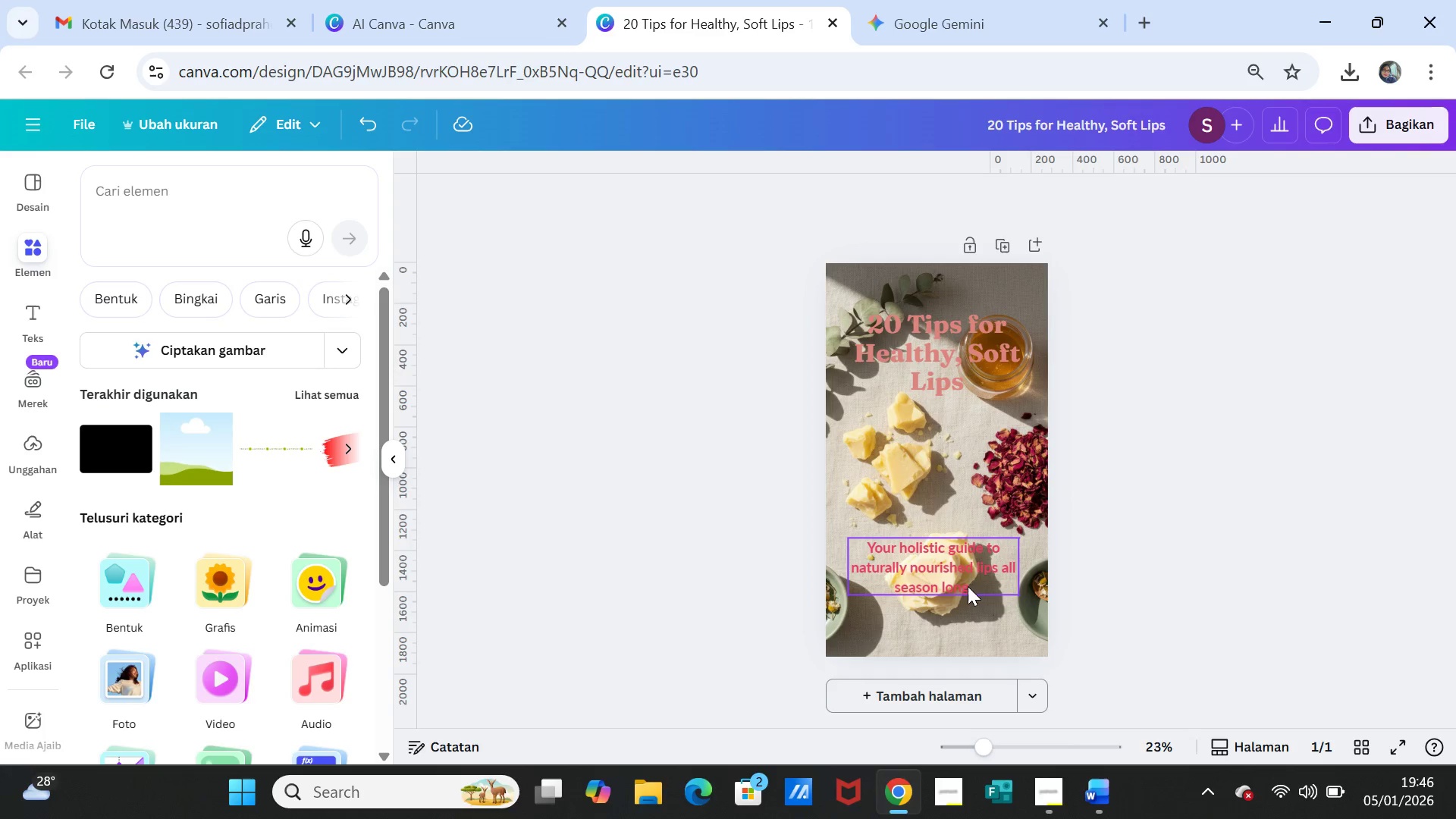 
left_click_drag(start_coordinate=[968, 585], to_coordinate=[971, 561])
 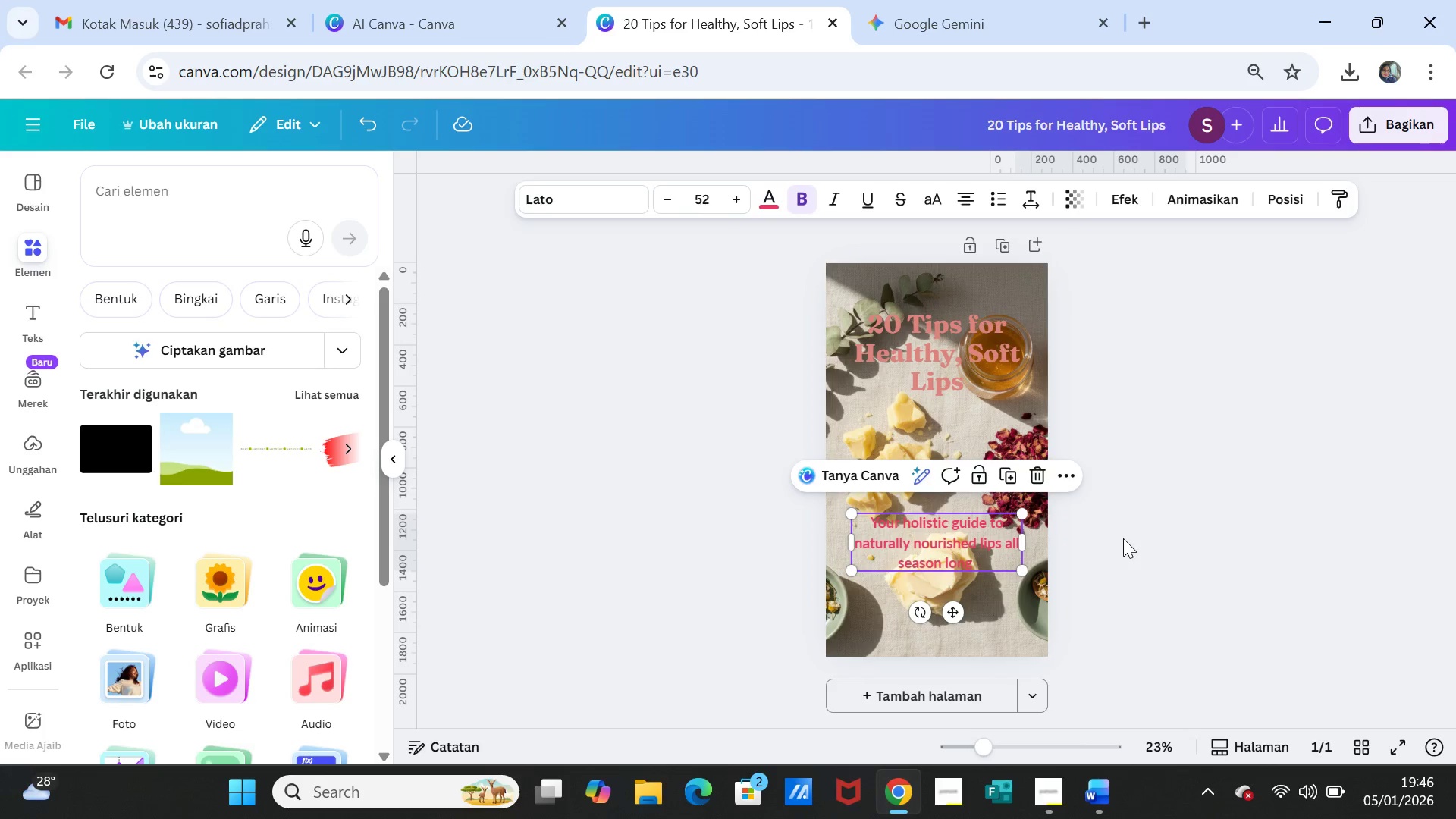 
left_click([1123, 538])
 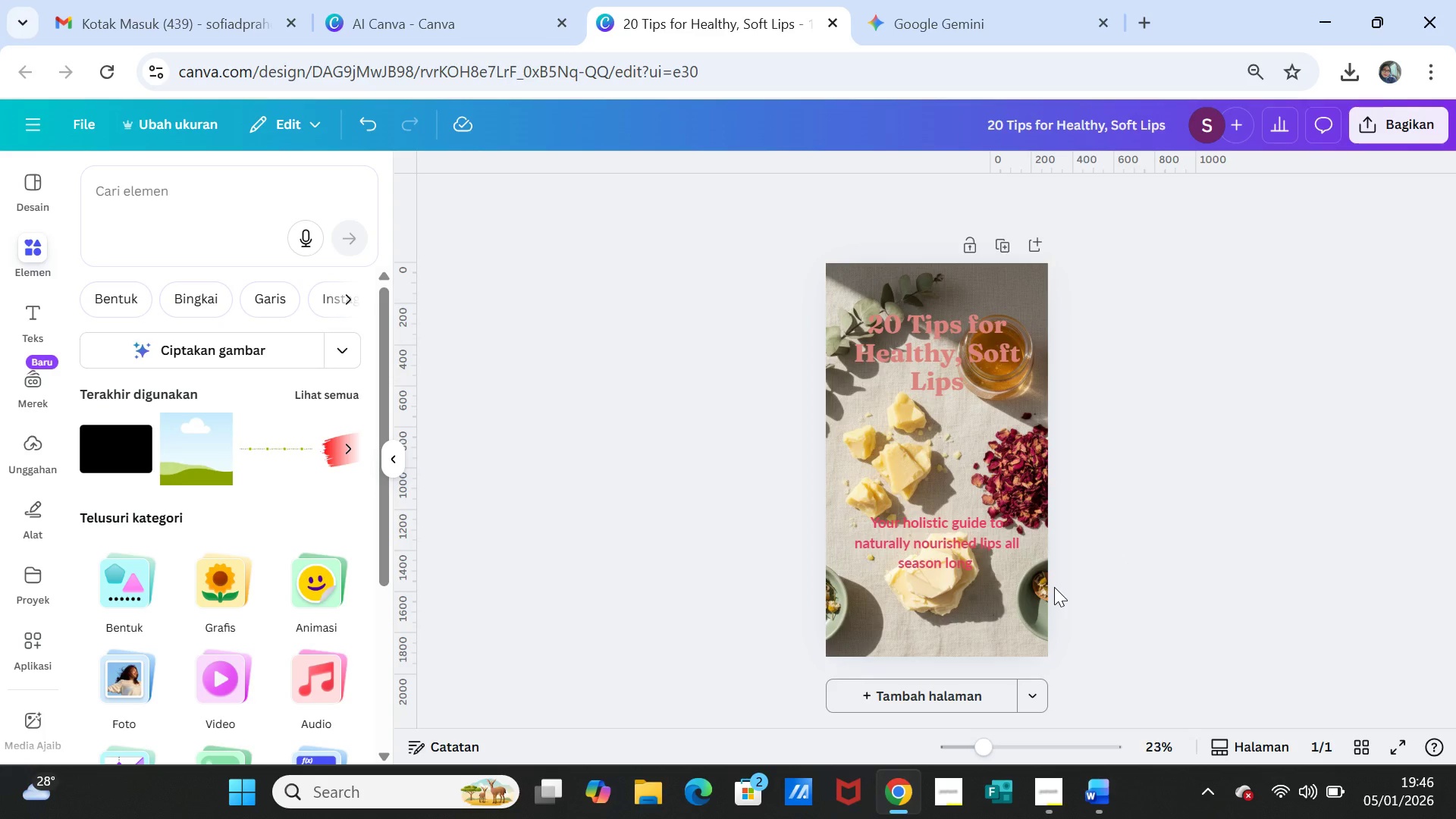 
left_click([967, 541])
 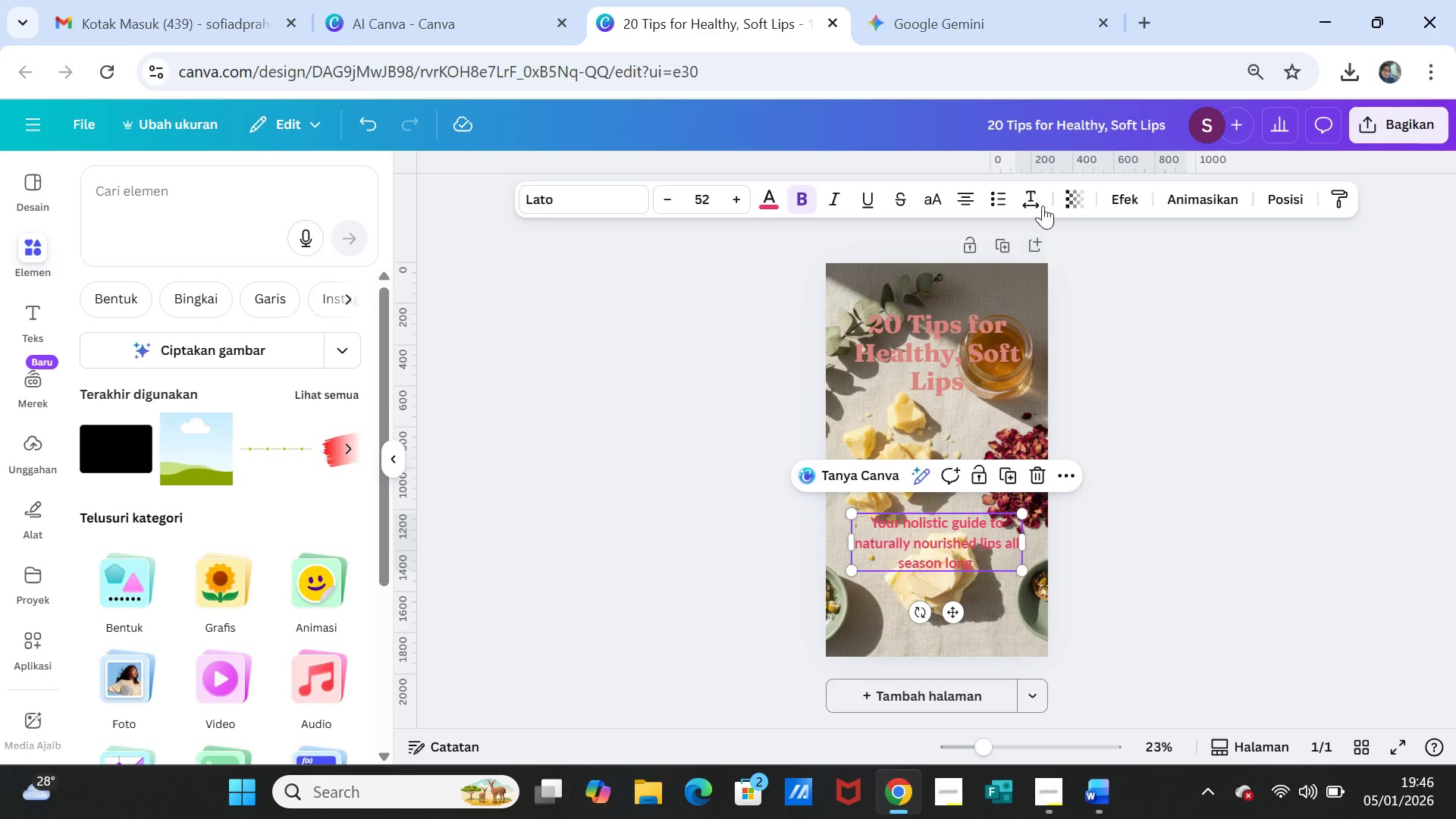 
left_click([1037, 203])
 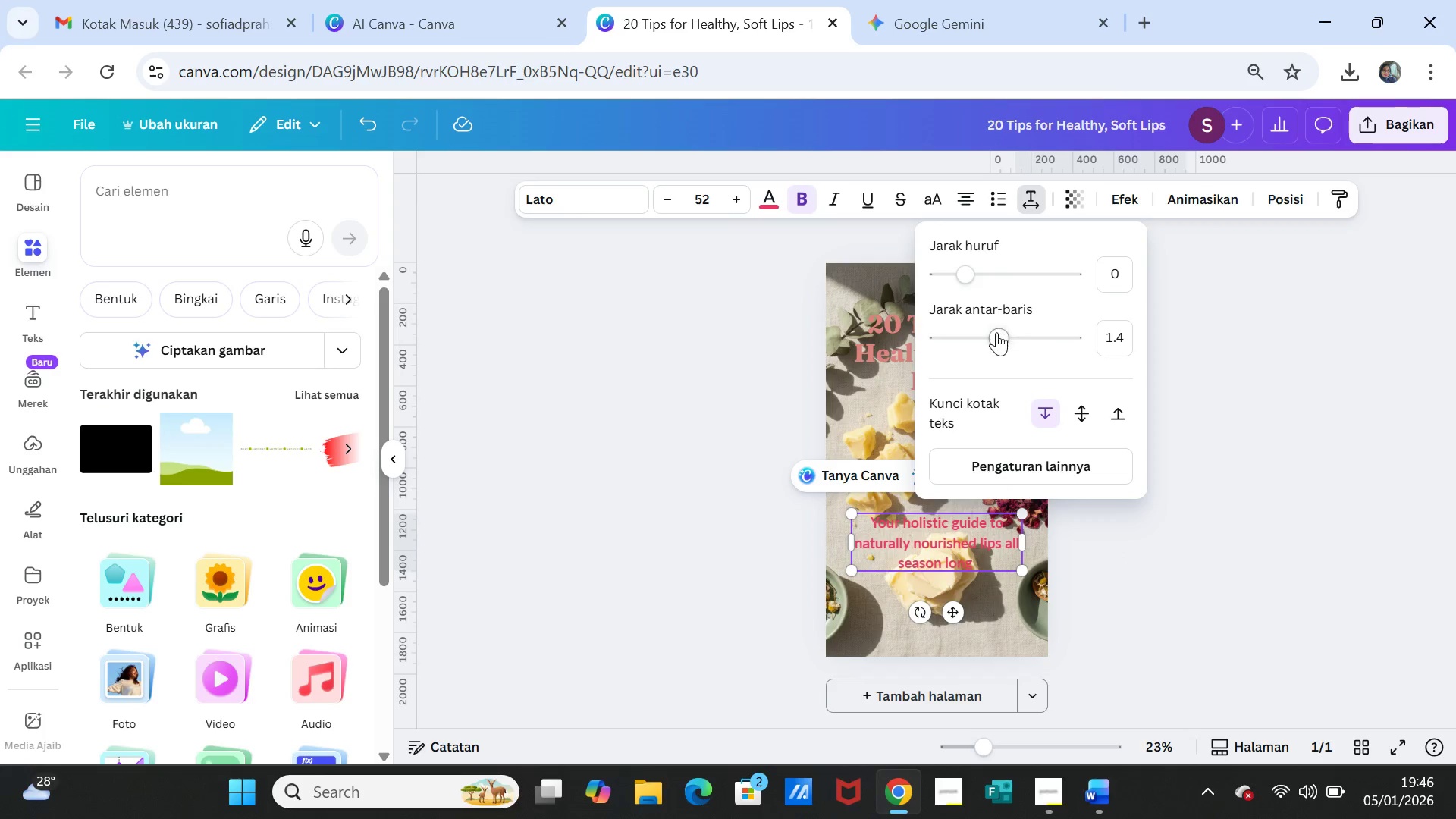 
left_click_drag(start_coordinate=[996, 335], to_coordinate=[987, 334])
 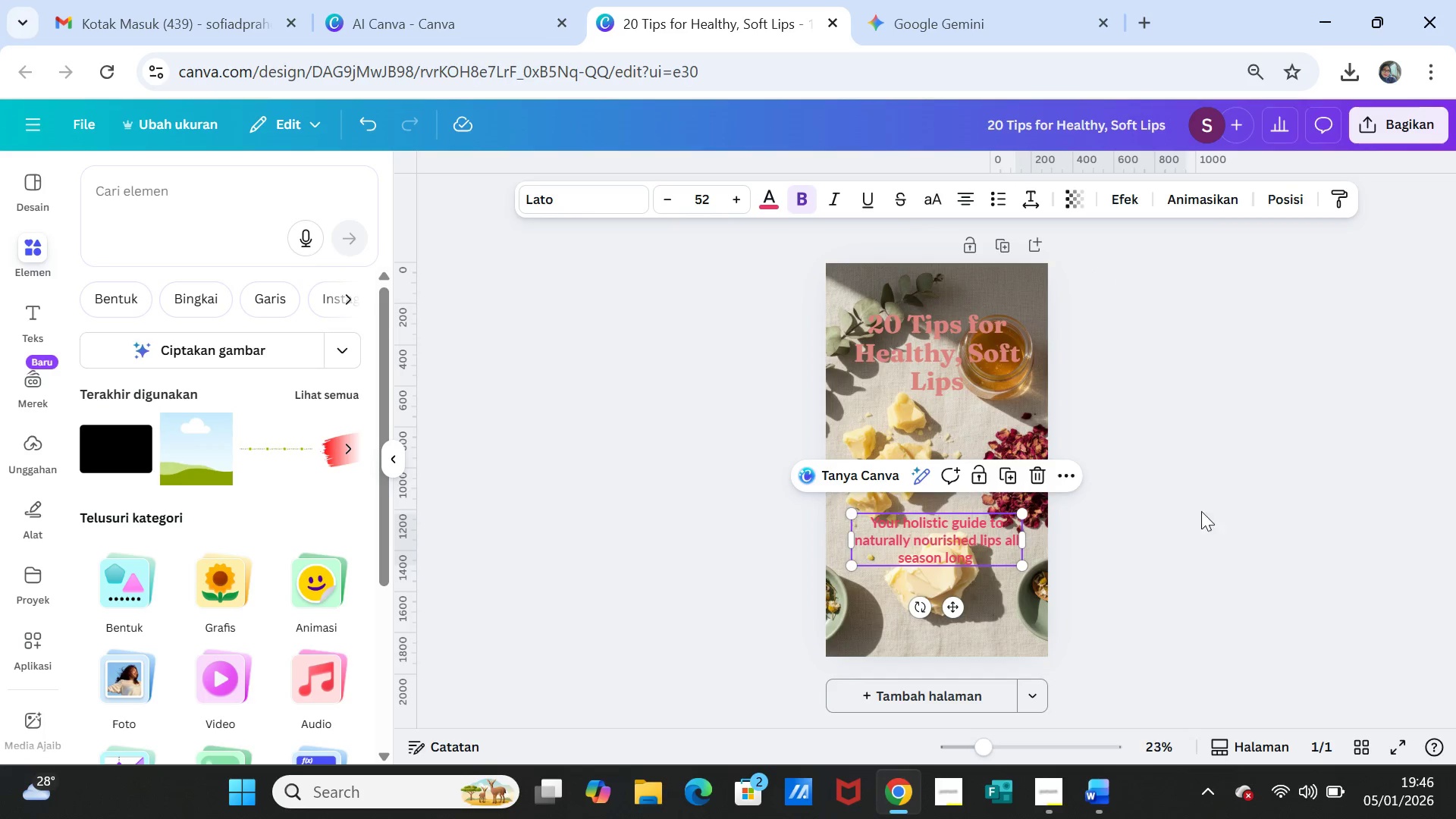 
double_click([1200, 513])
 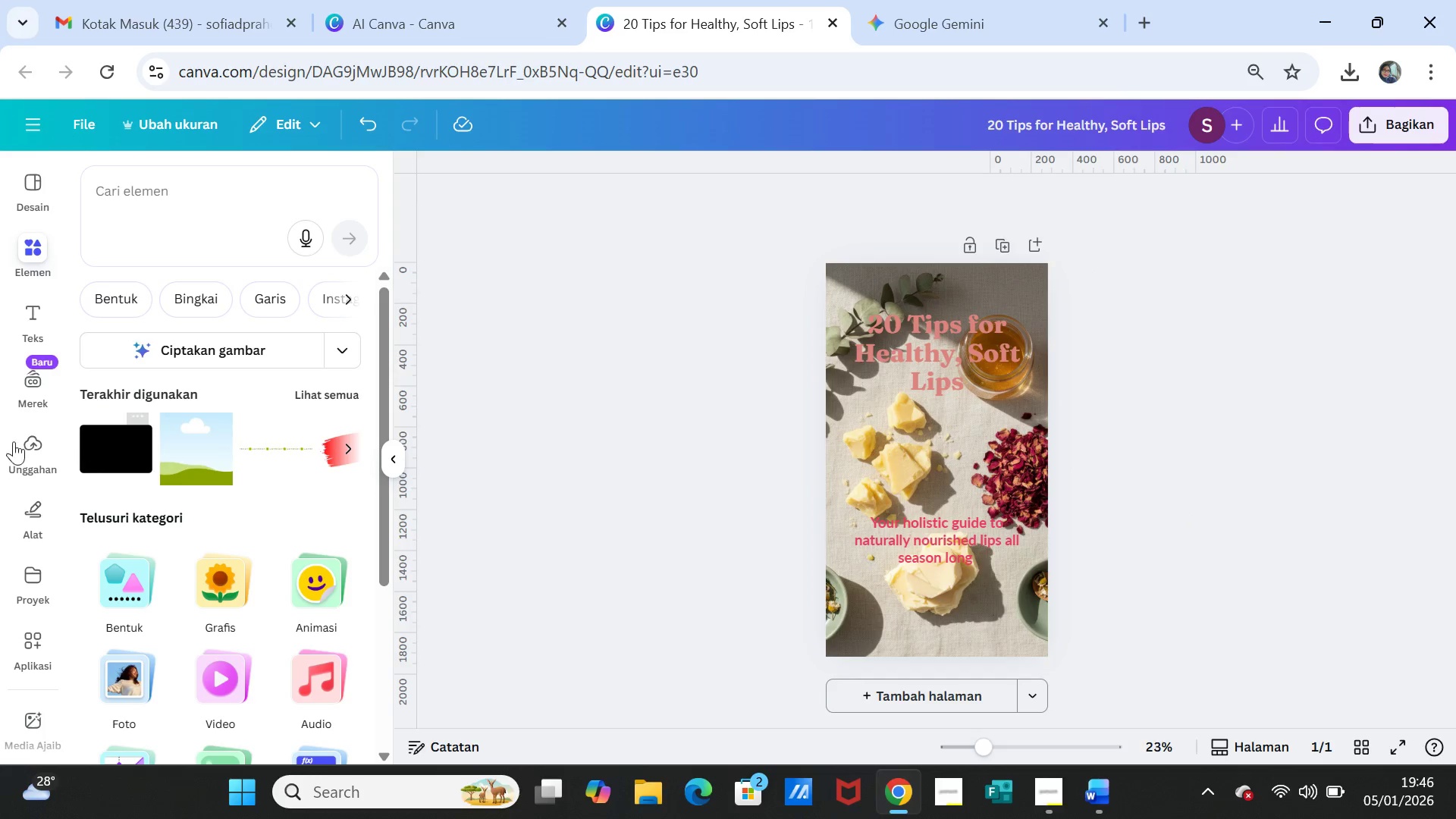 
left_click([33, 312])
 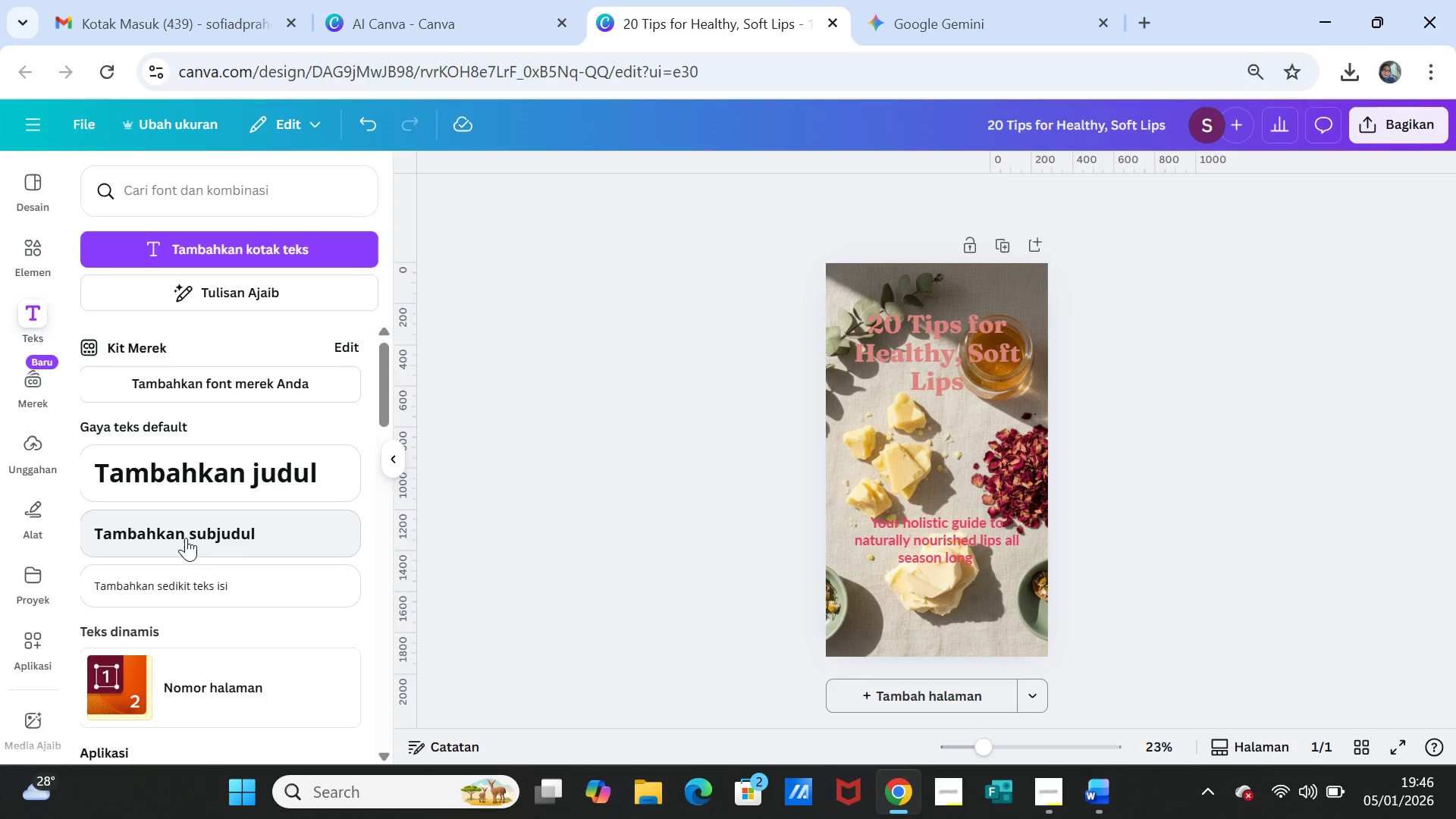 
left_click([196, 582])
 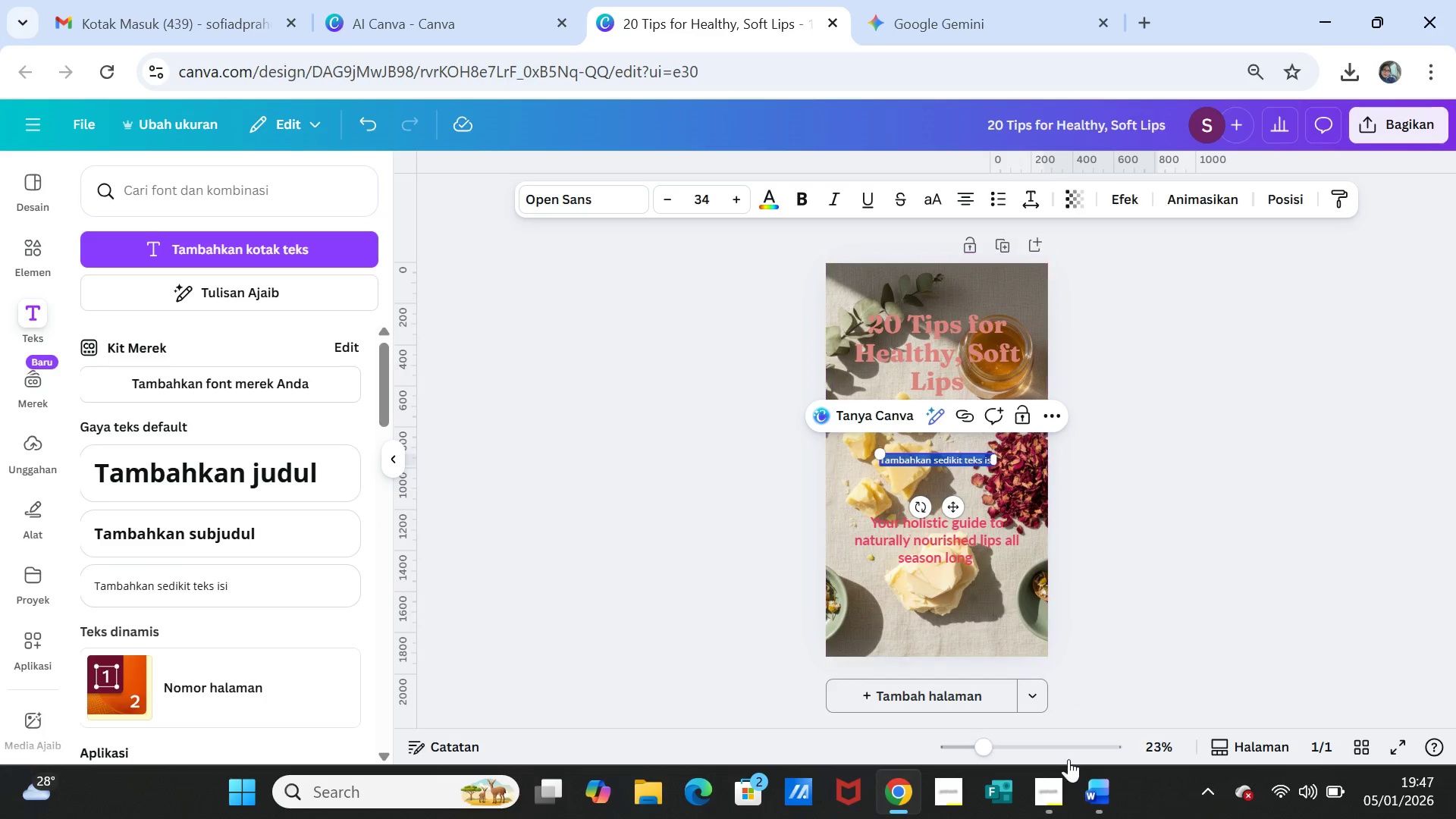 
left_click([1104, 809])
 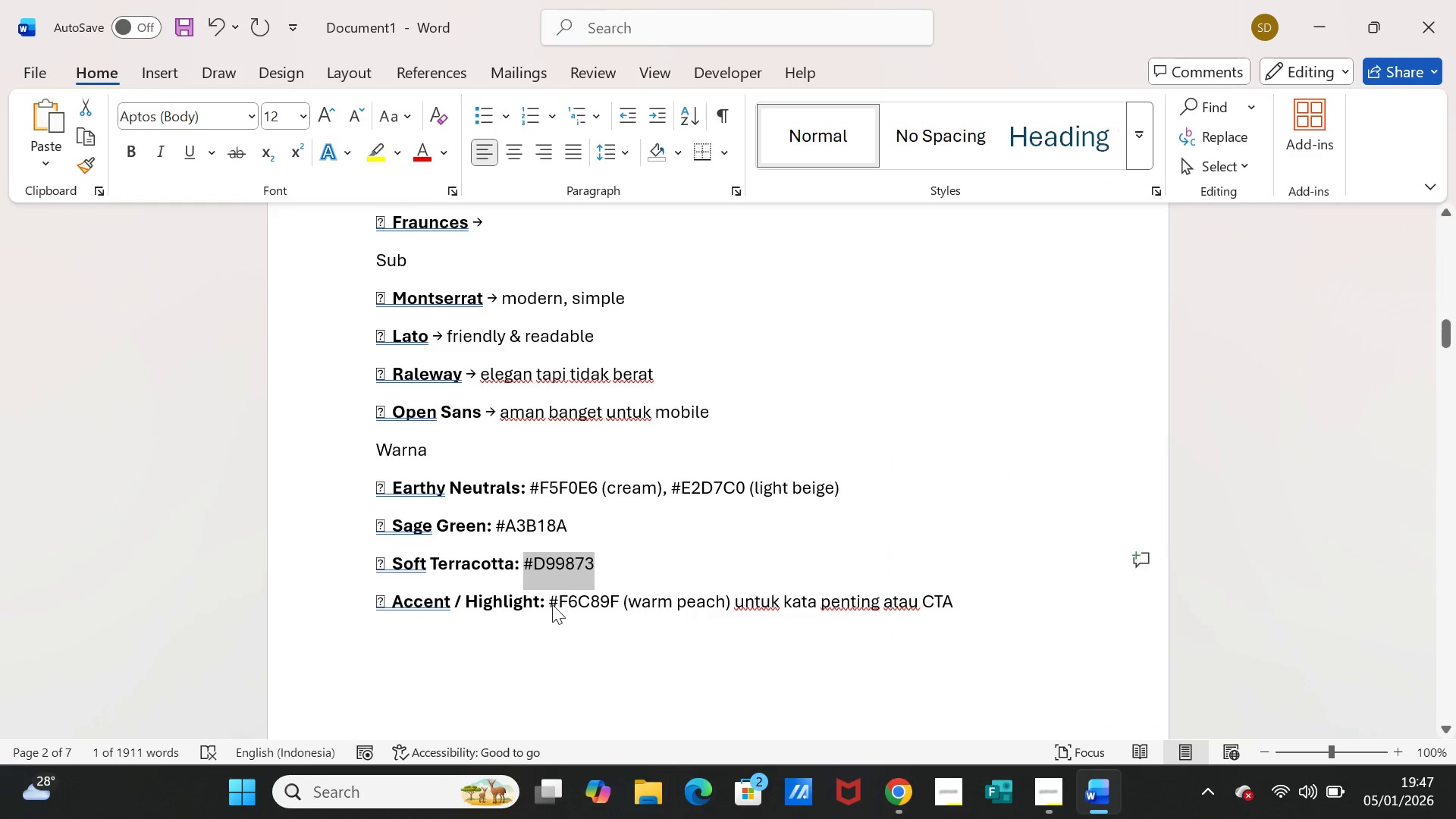 
scroll: coordinate [567, 635], scroll_direction: down, amount: 7.0
 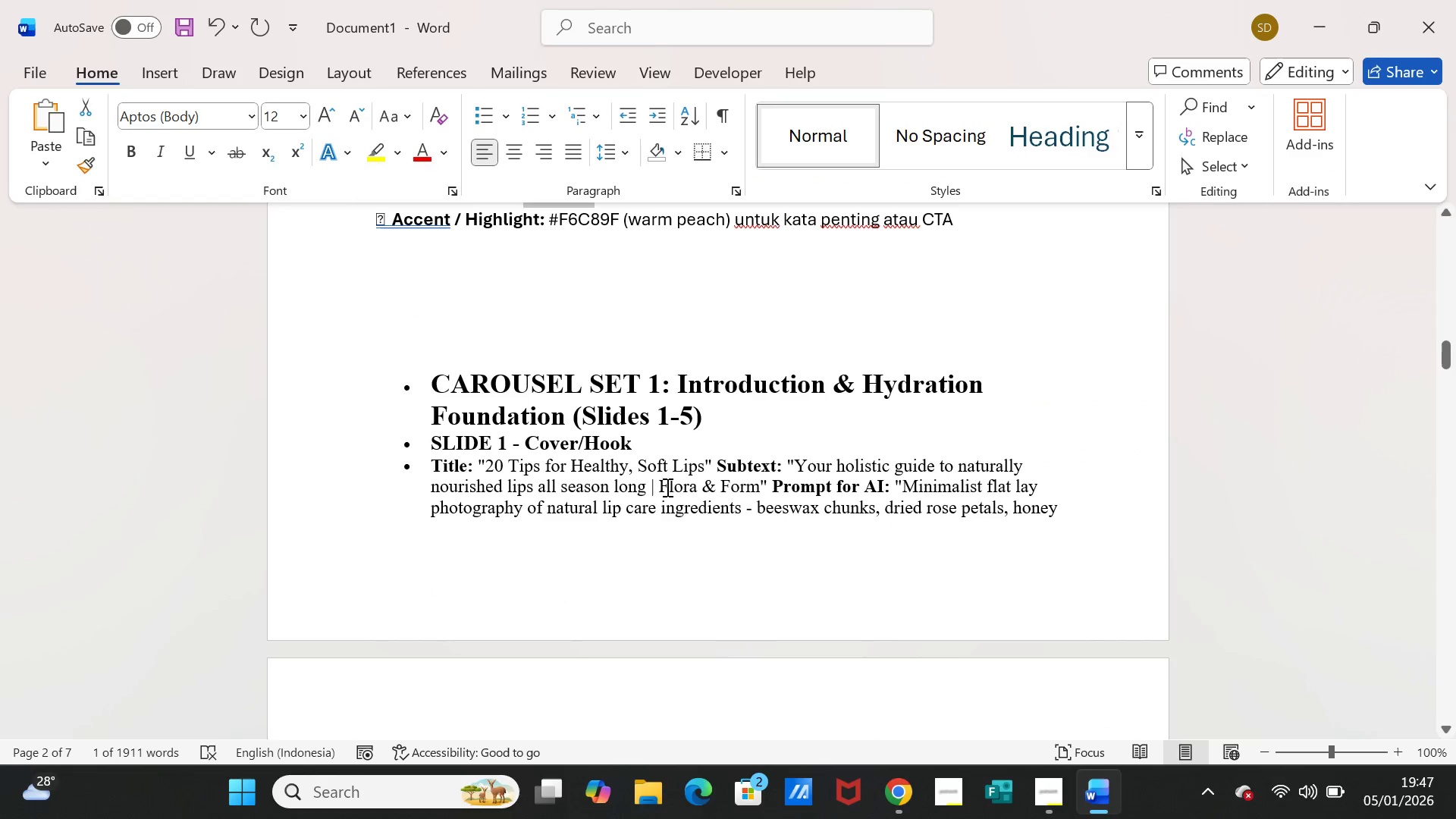 
left_click_drag(start_coordinate=[659, 486], to_coordinate=[757, 486])
 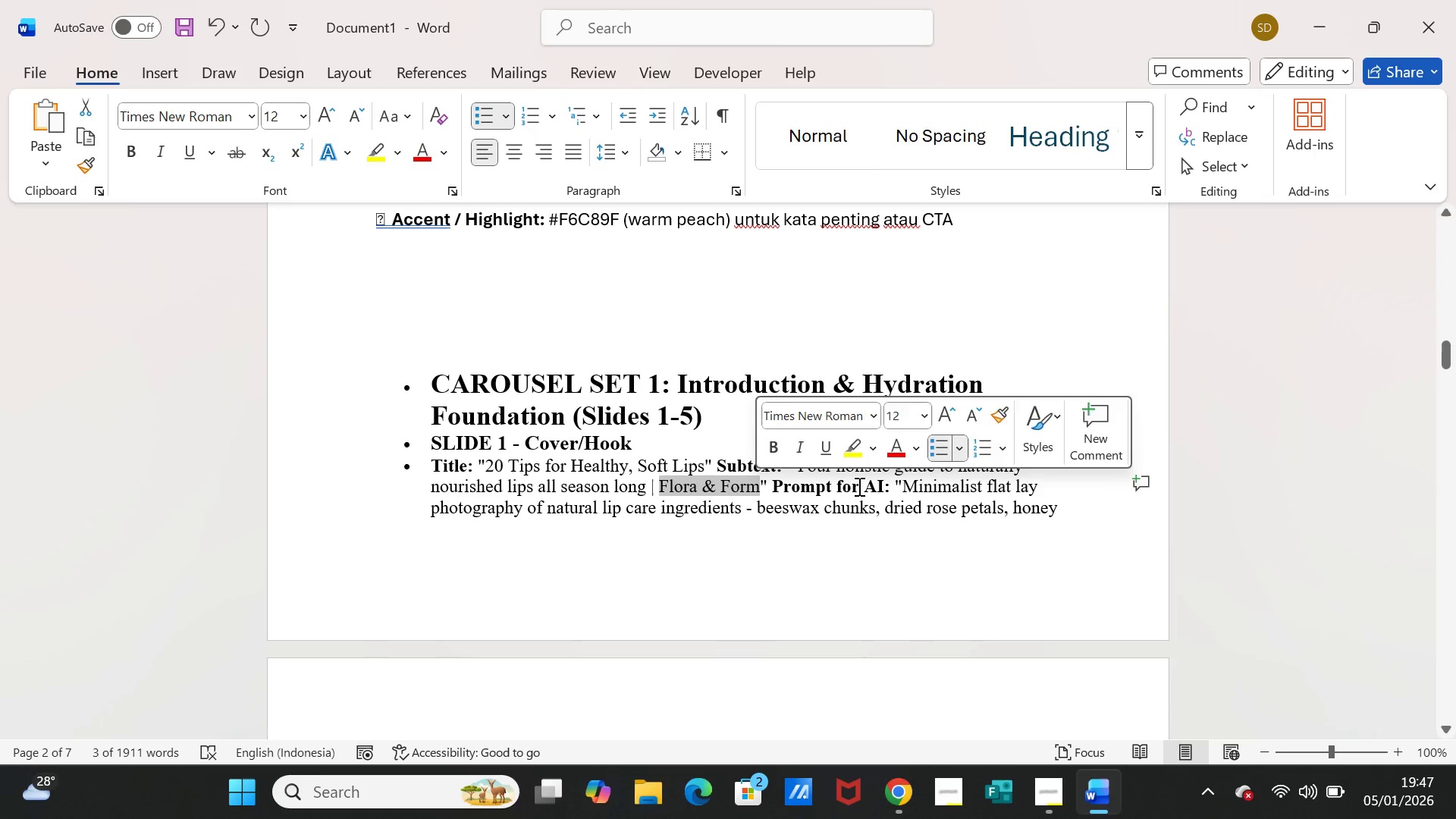 
key(Control+C)
 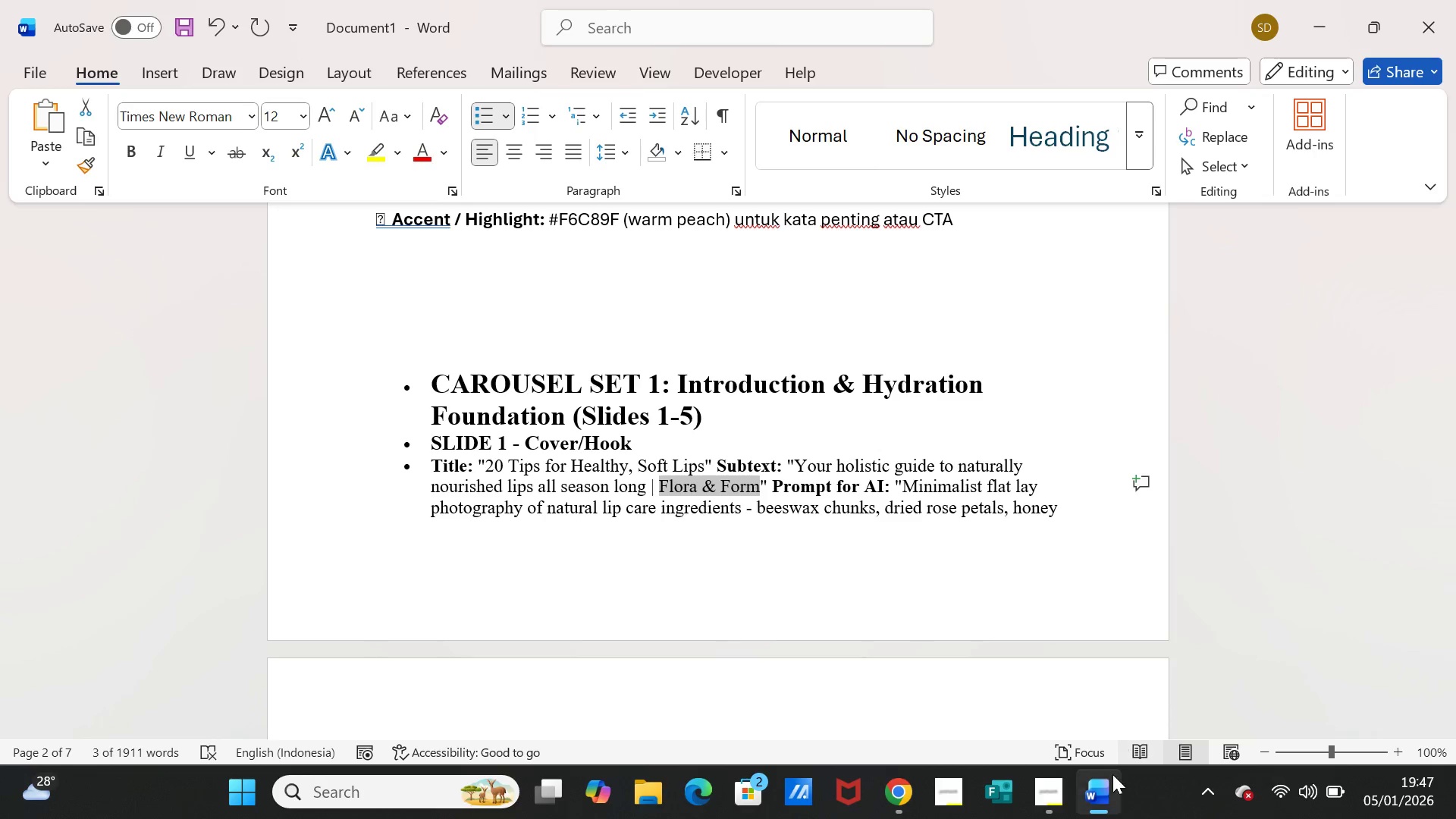 
left_click([1106, 796])
 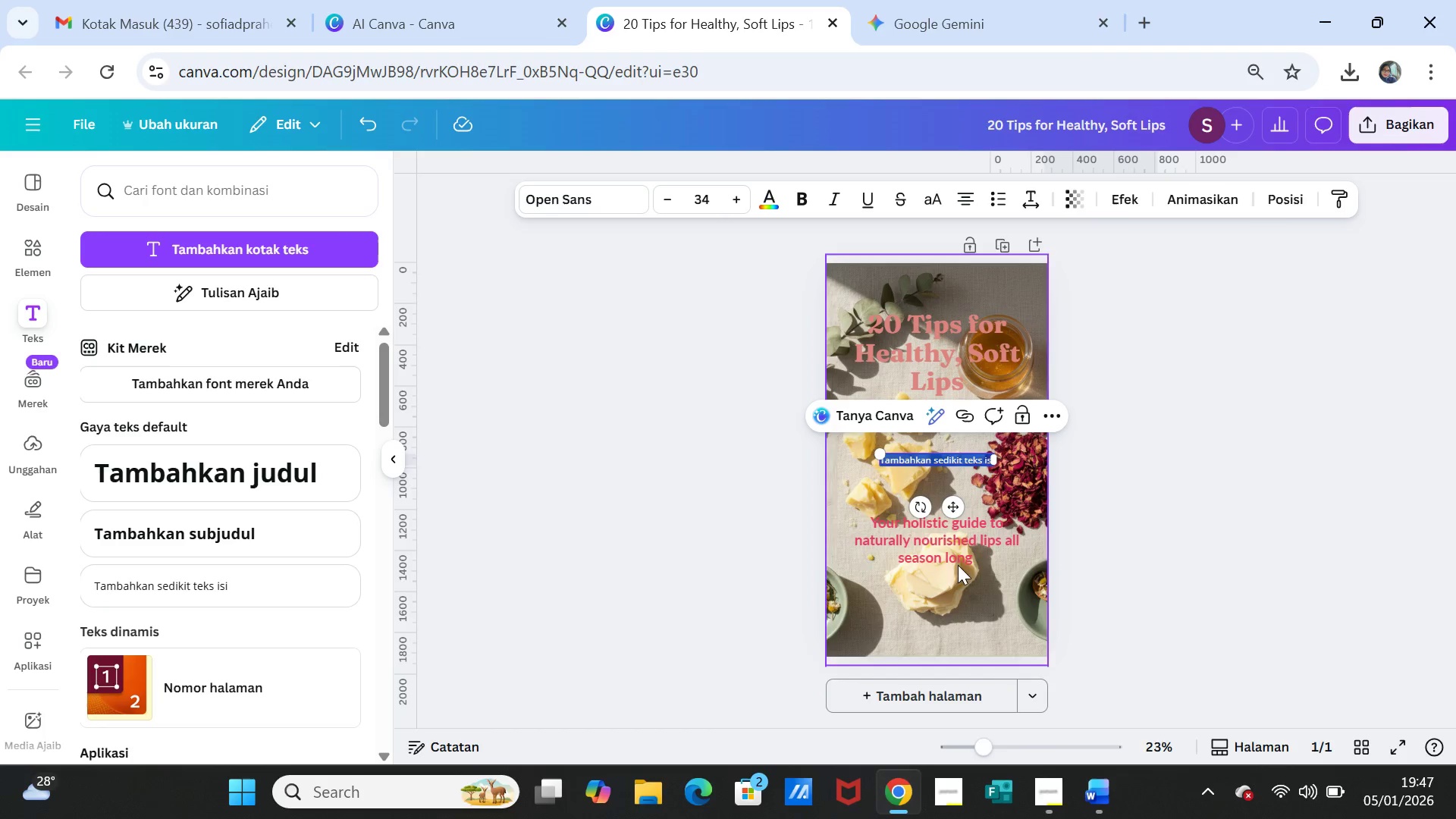 
left_click([956, 560])
 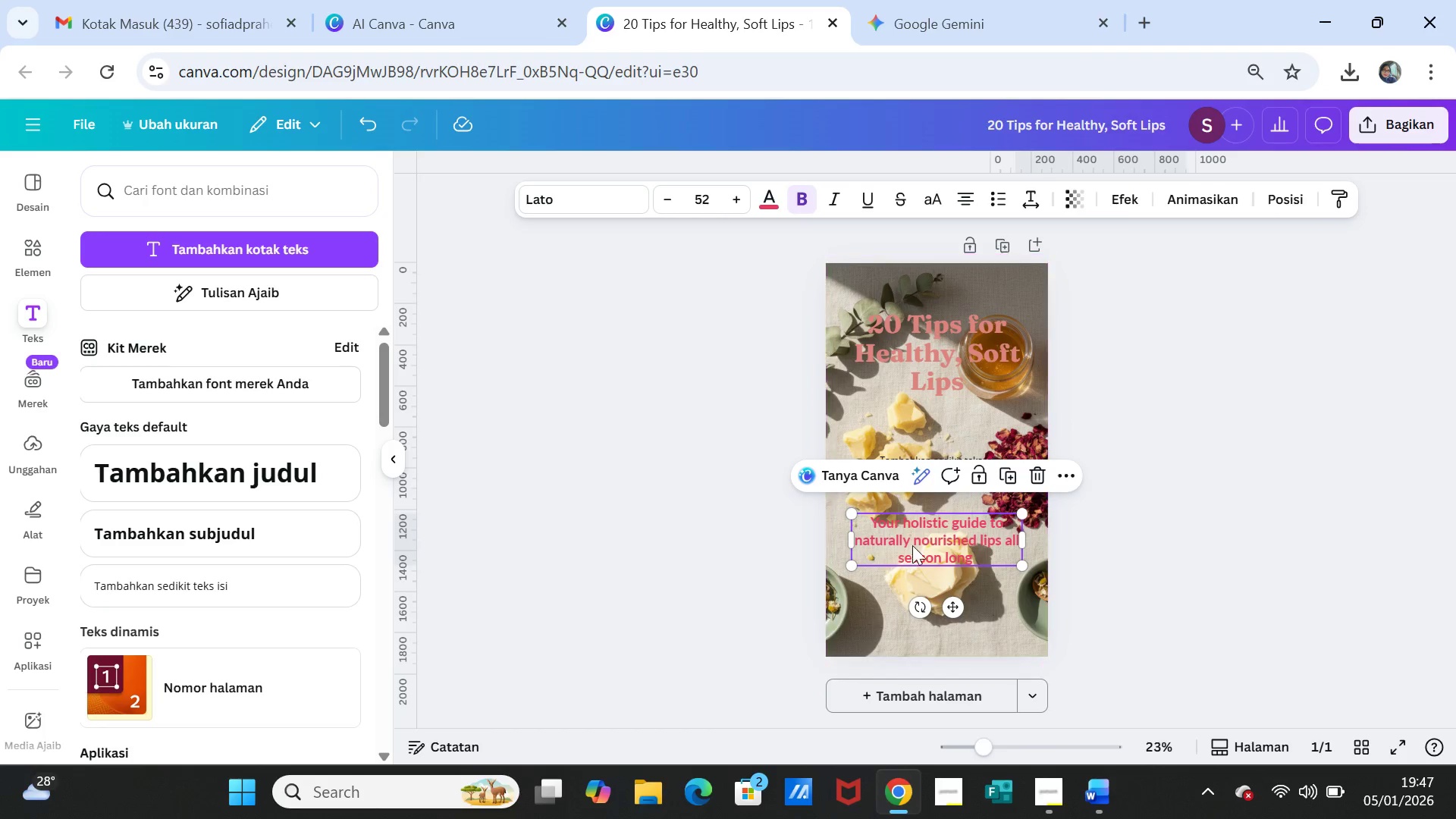 
left_click([946, 413])
 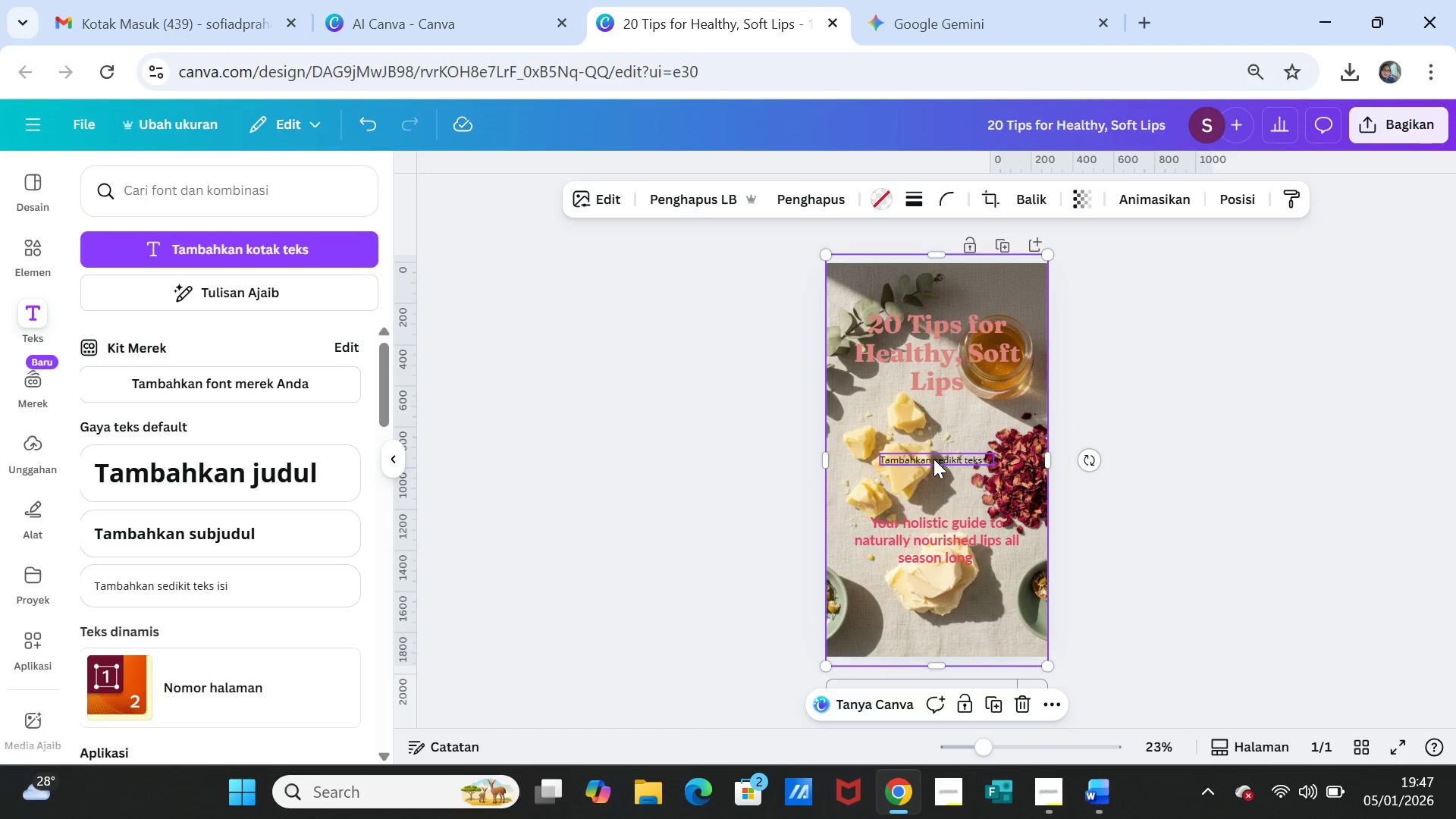 
left_click([934, 460])
 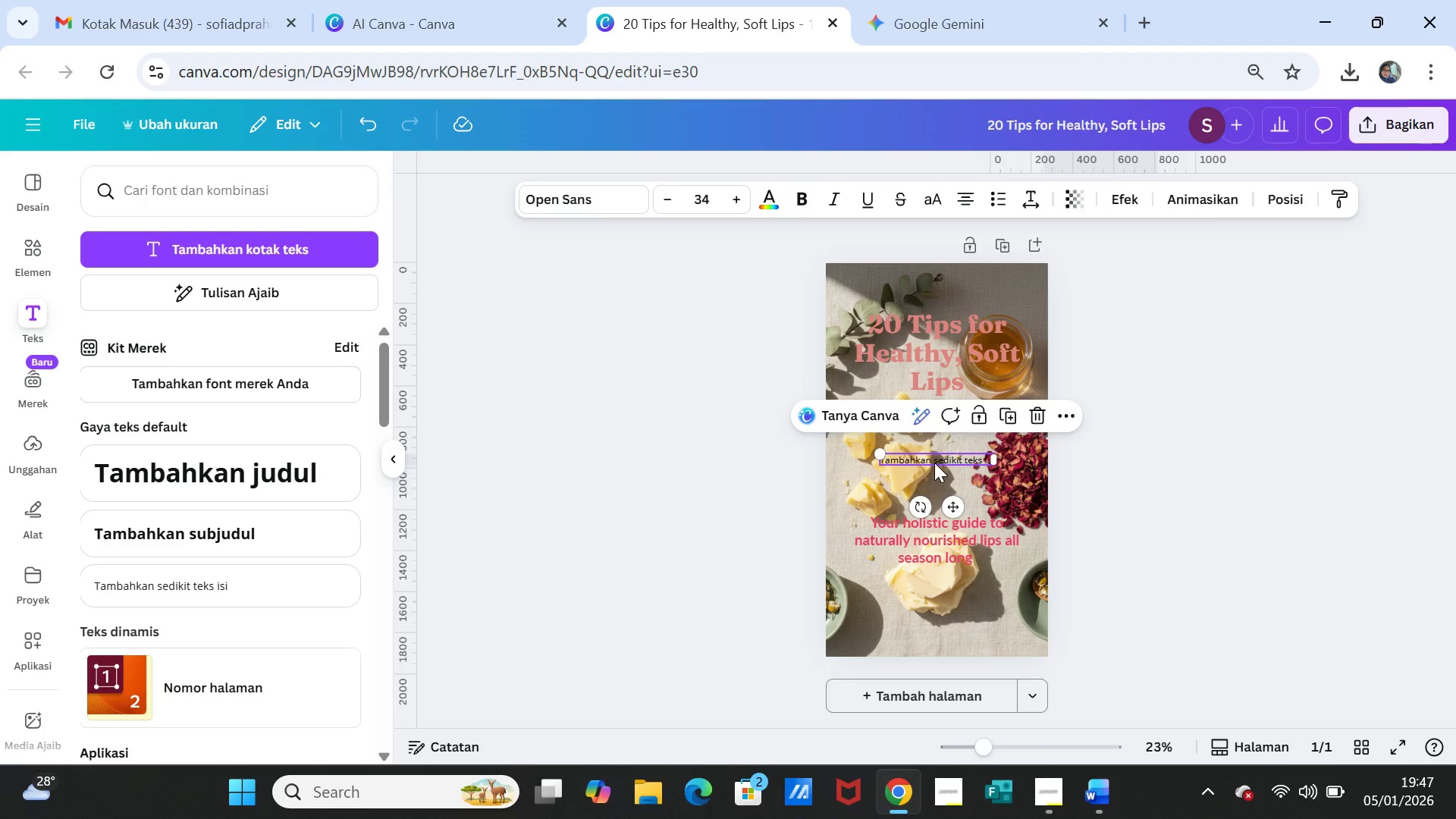 
key(Control+V)
 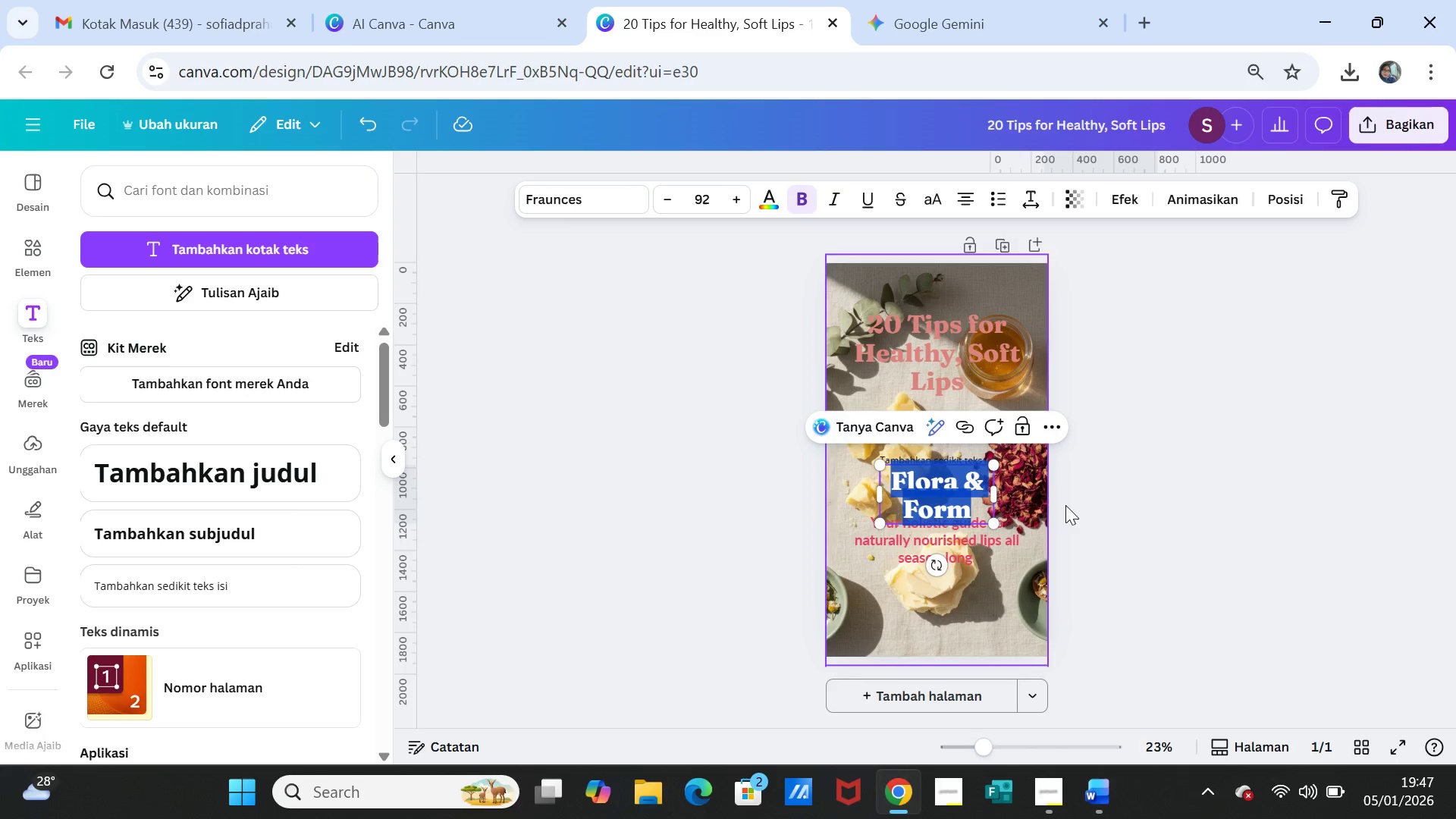 
left_click([1124, 499])
 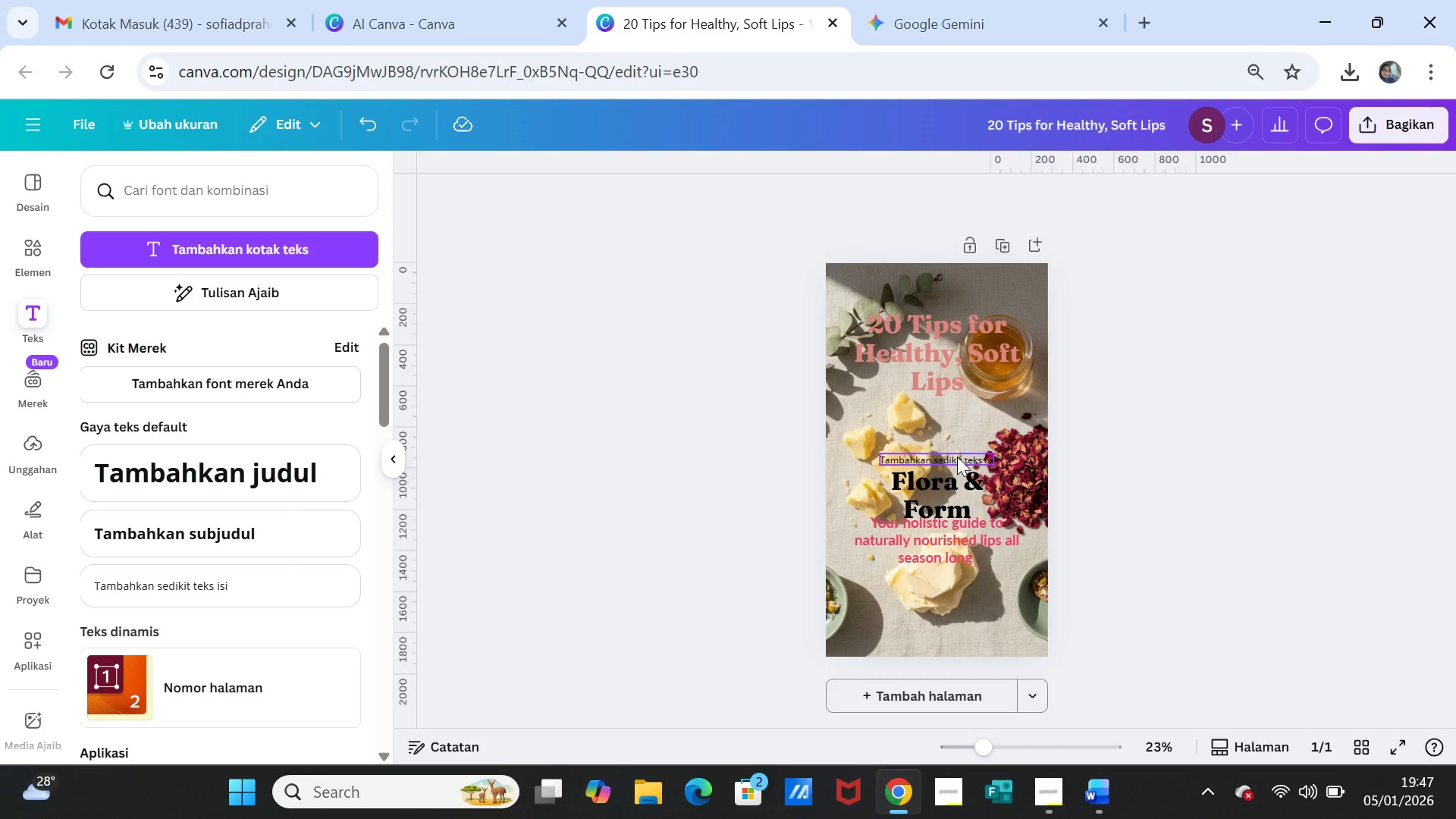 
left_click([957, 457])
 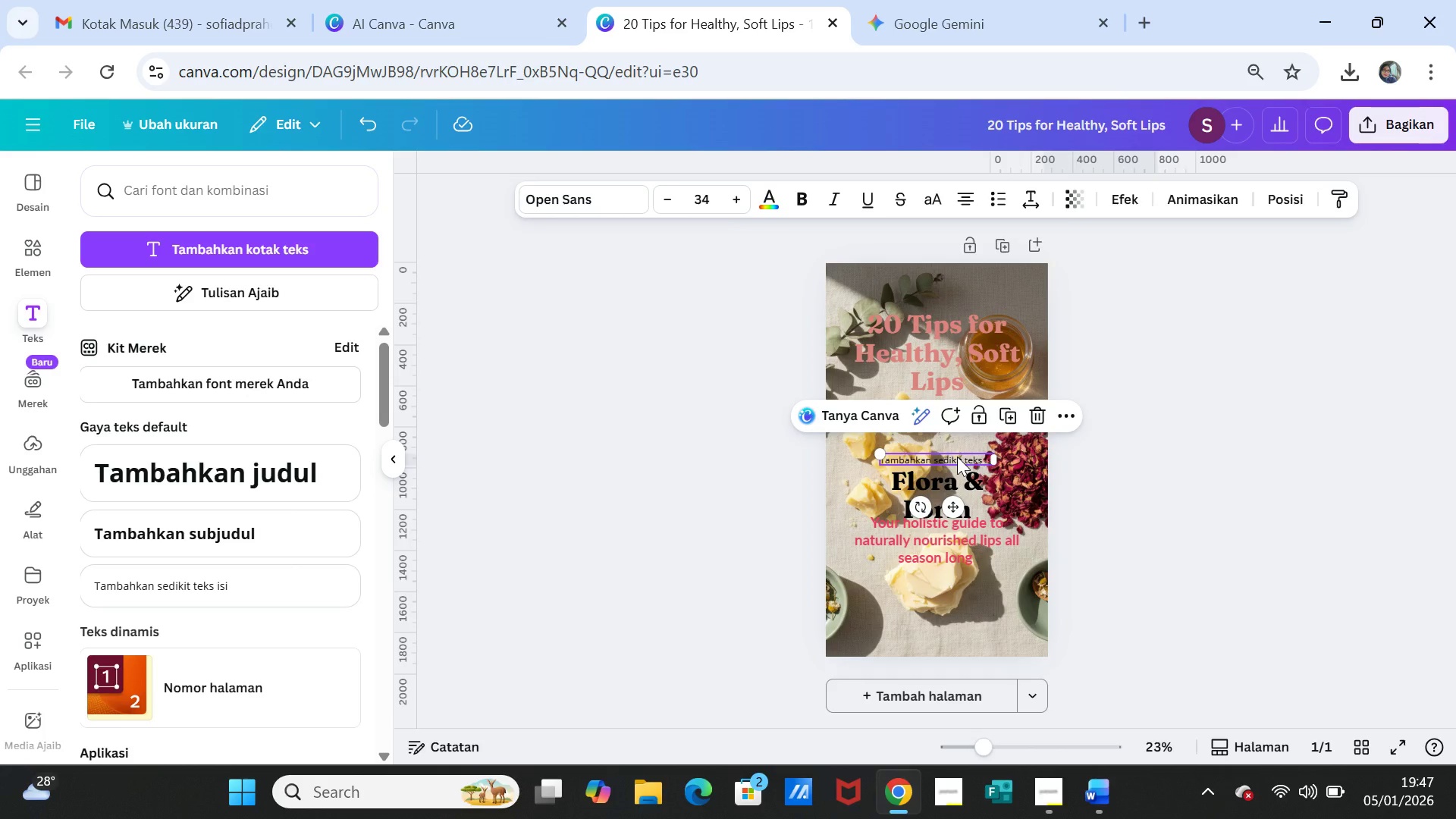 
key(Delete)
 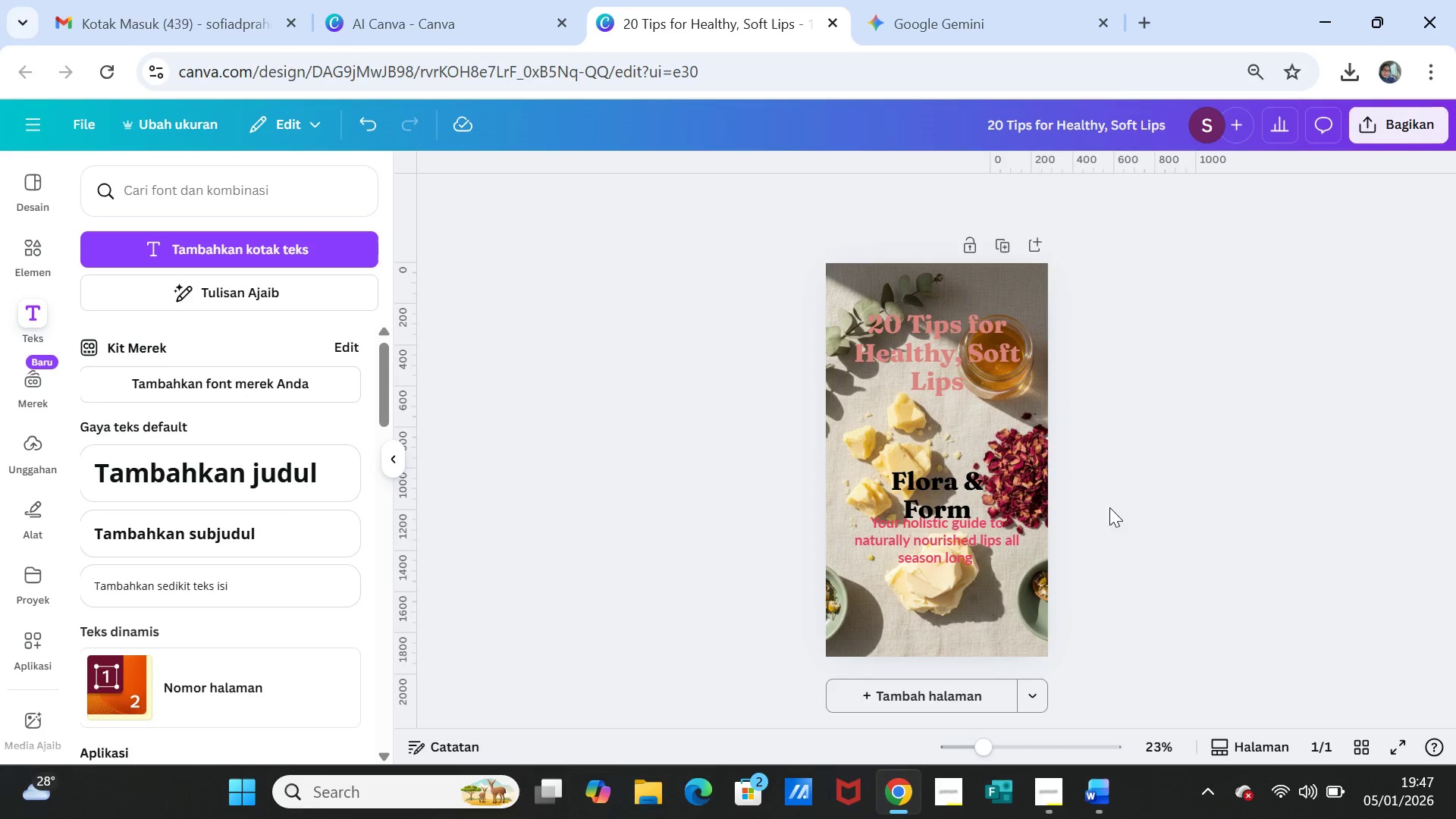 
left_click([1135, 516])
 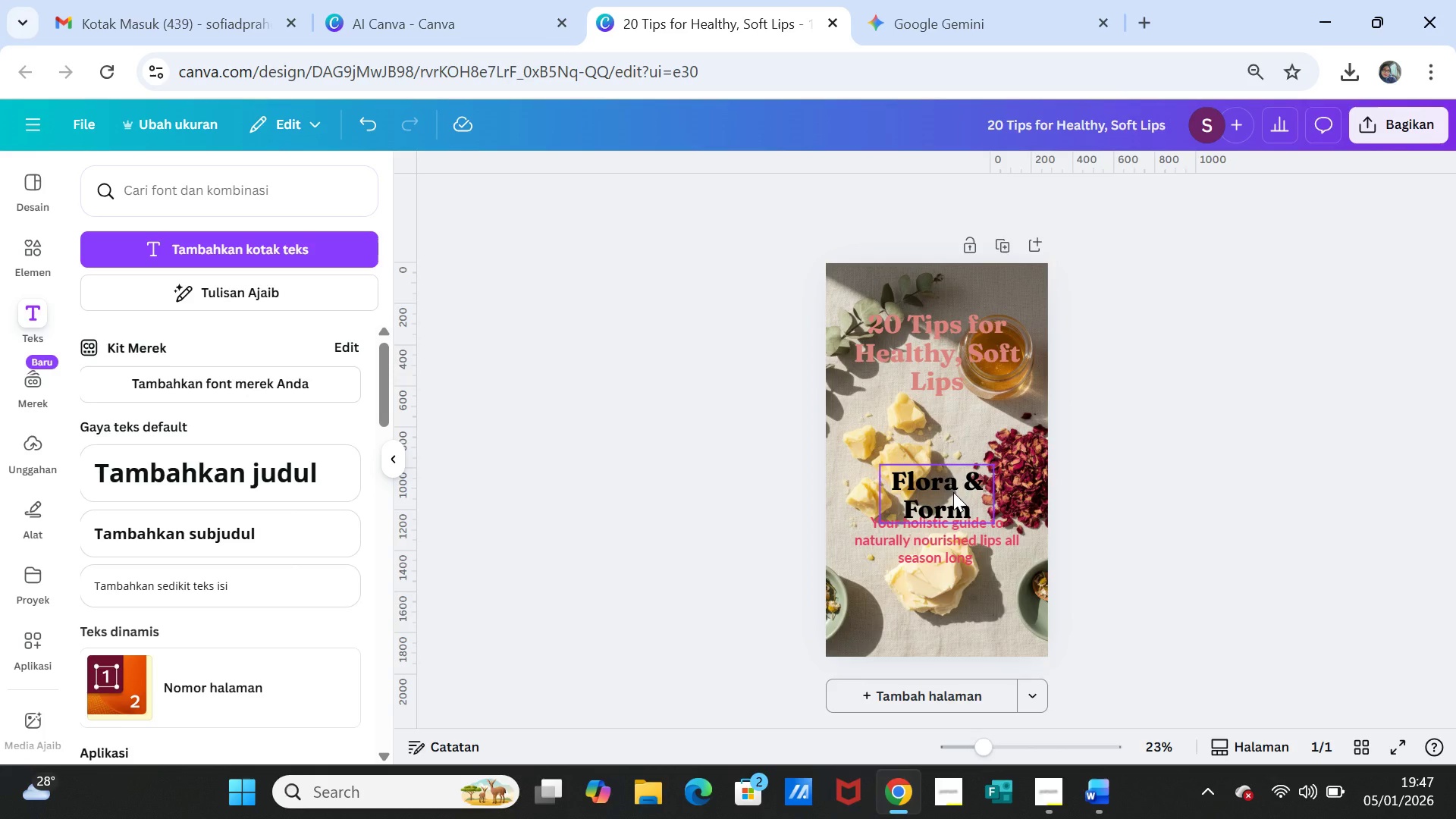 
left_click_drag(start_coordinate=[953, 492], to_coordinate=[950, 594])
 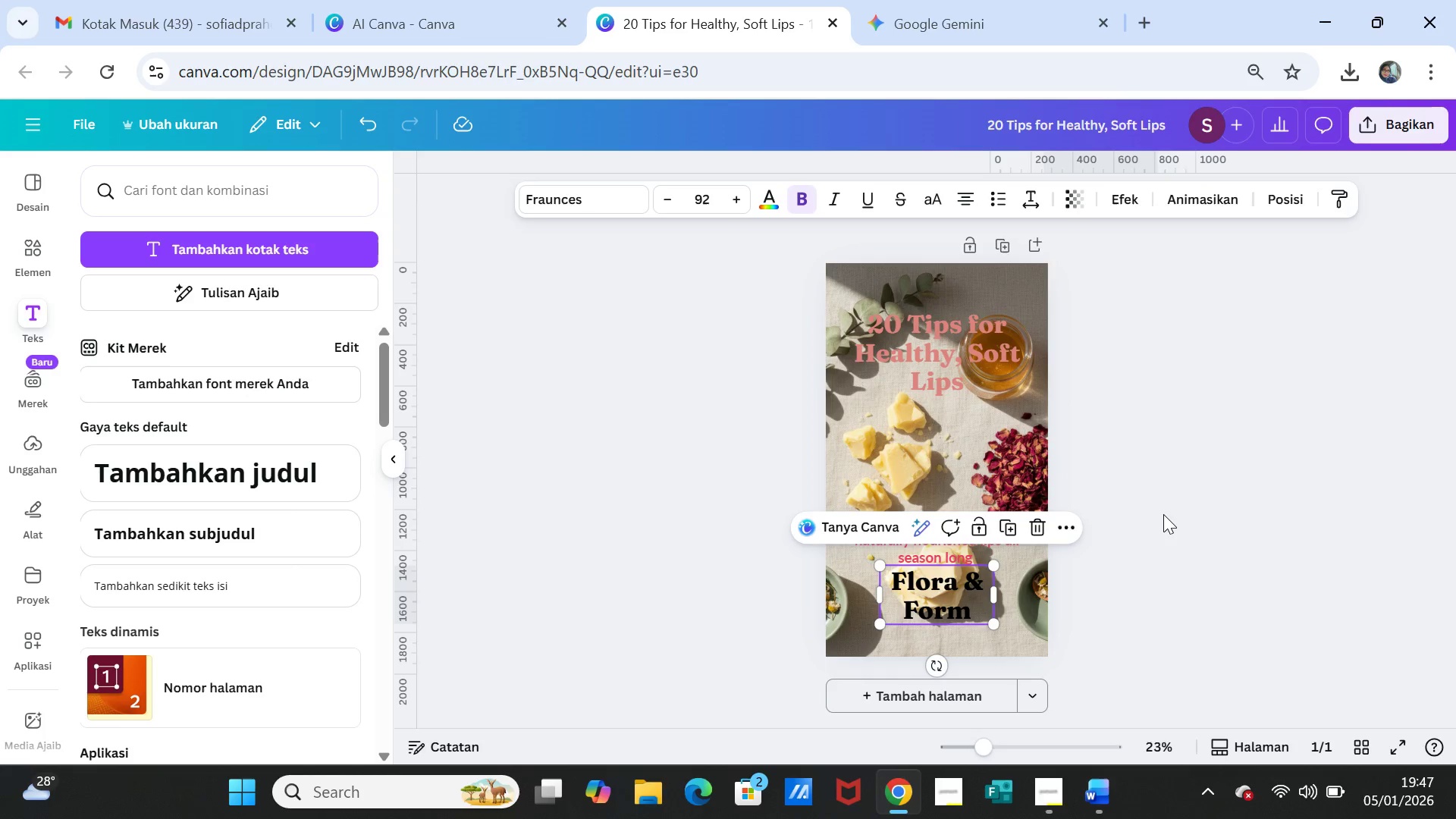 
left_click([1163, 514])
 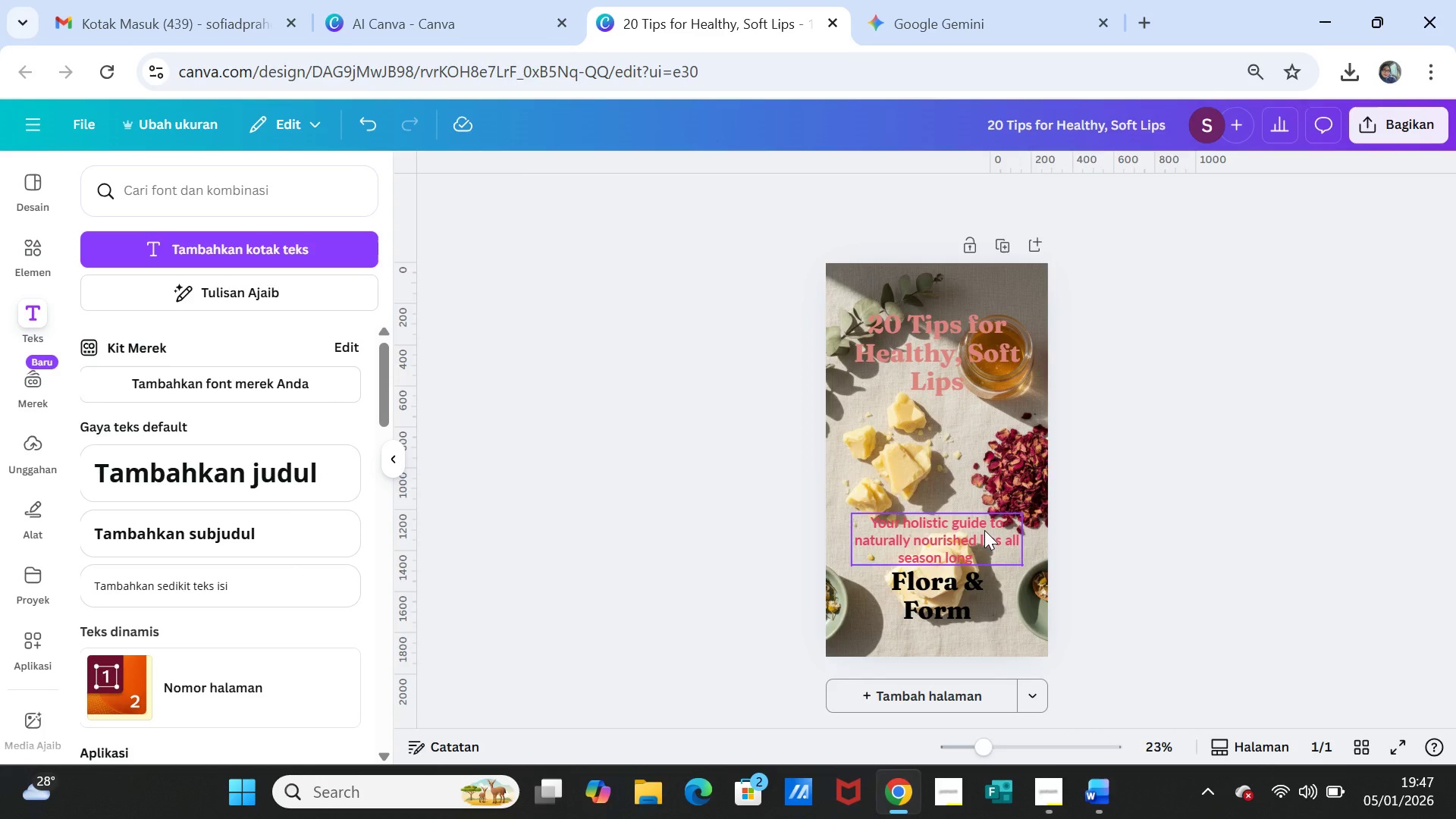 
left_click_drag(start_coordinate=[984, 530], to_coordinate=[984, 510])
 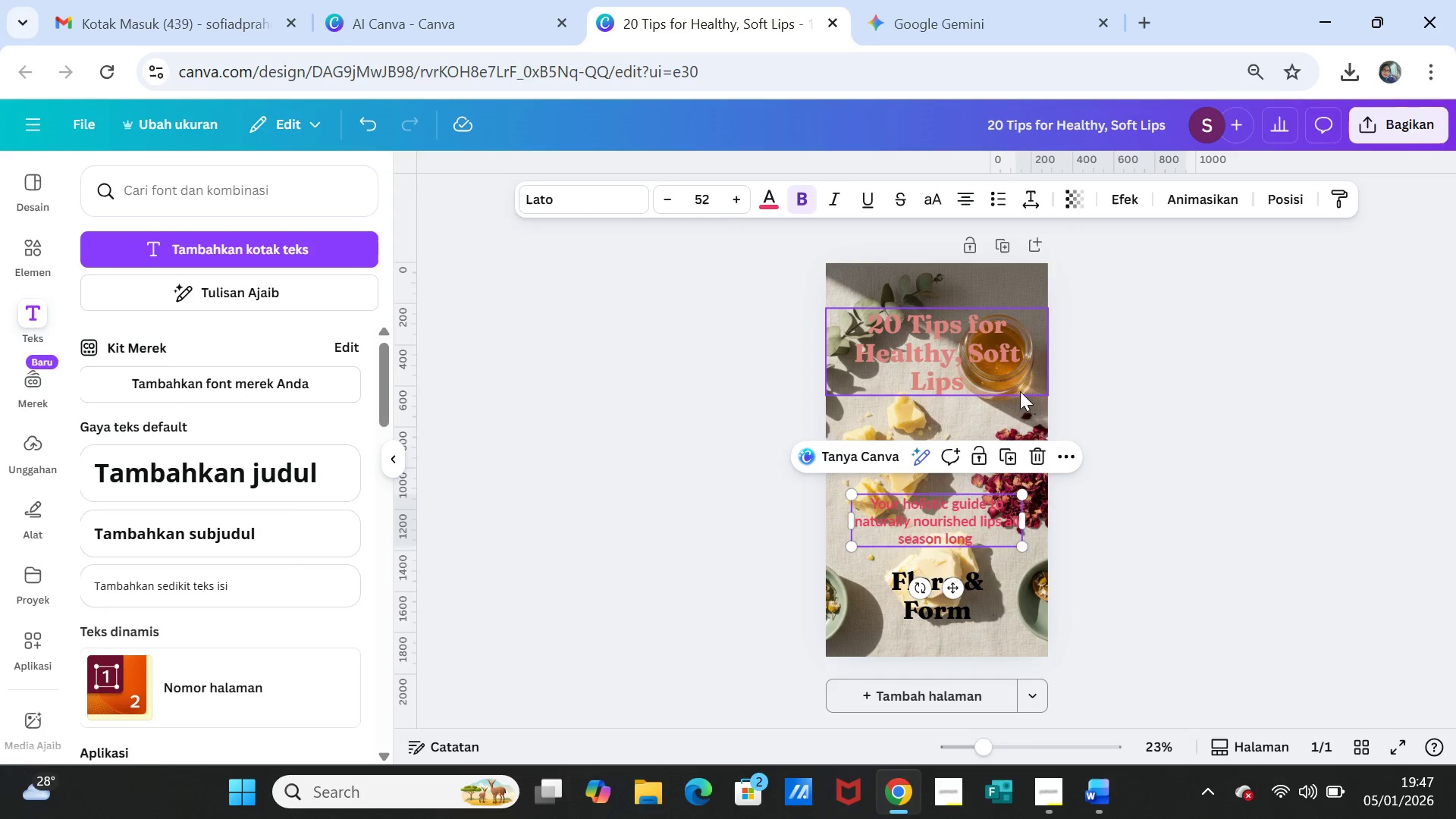 
left_click([1020, 391])
 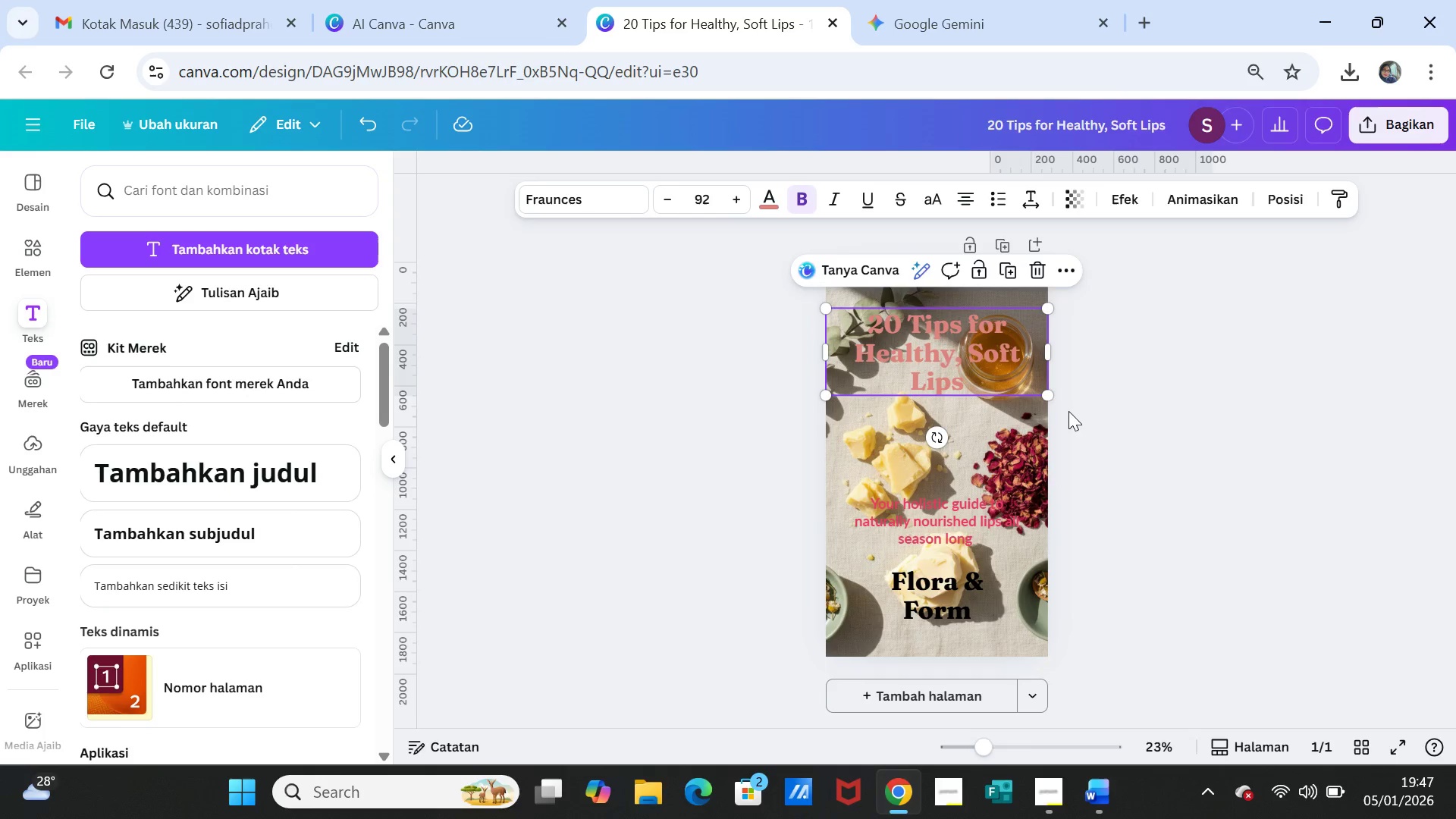 
left_click([1020, 474])
 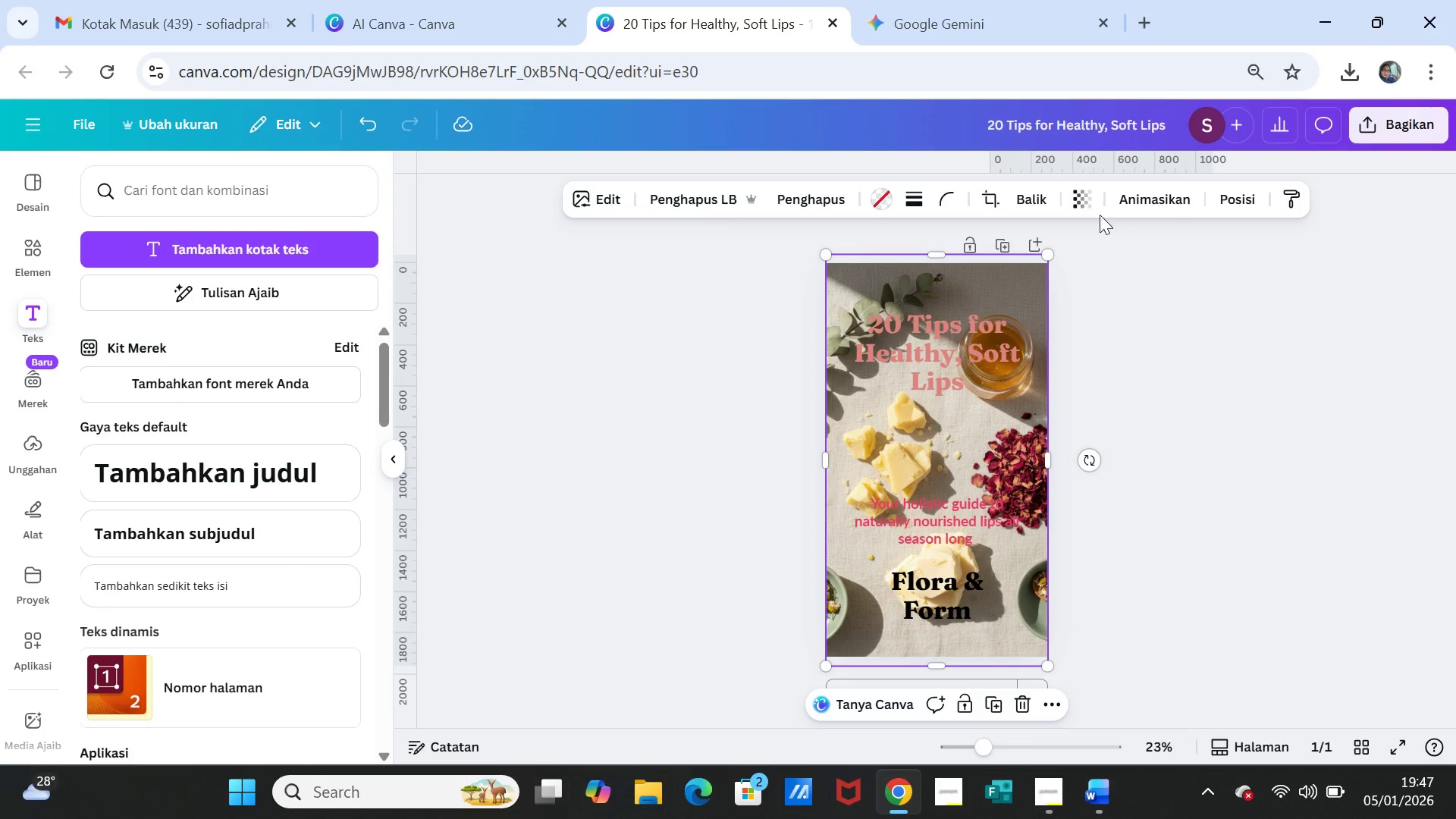 
left_click([1081, 205])
 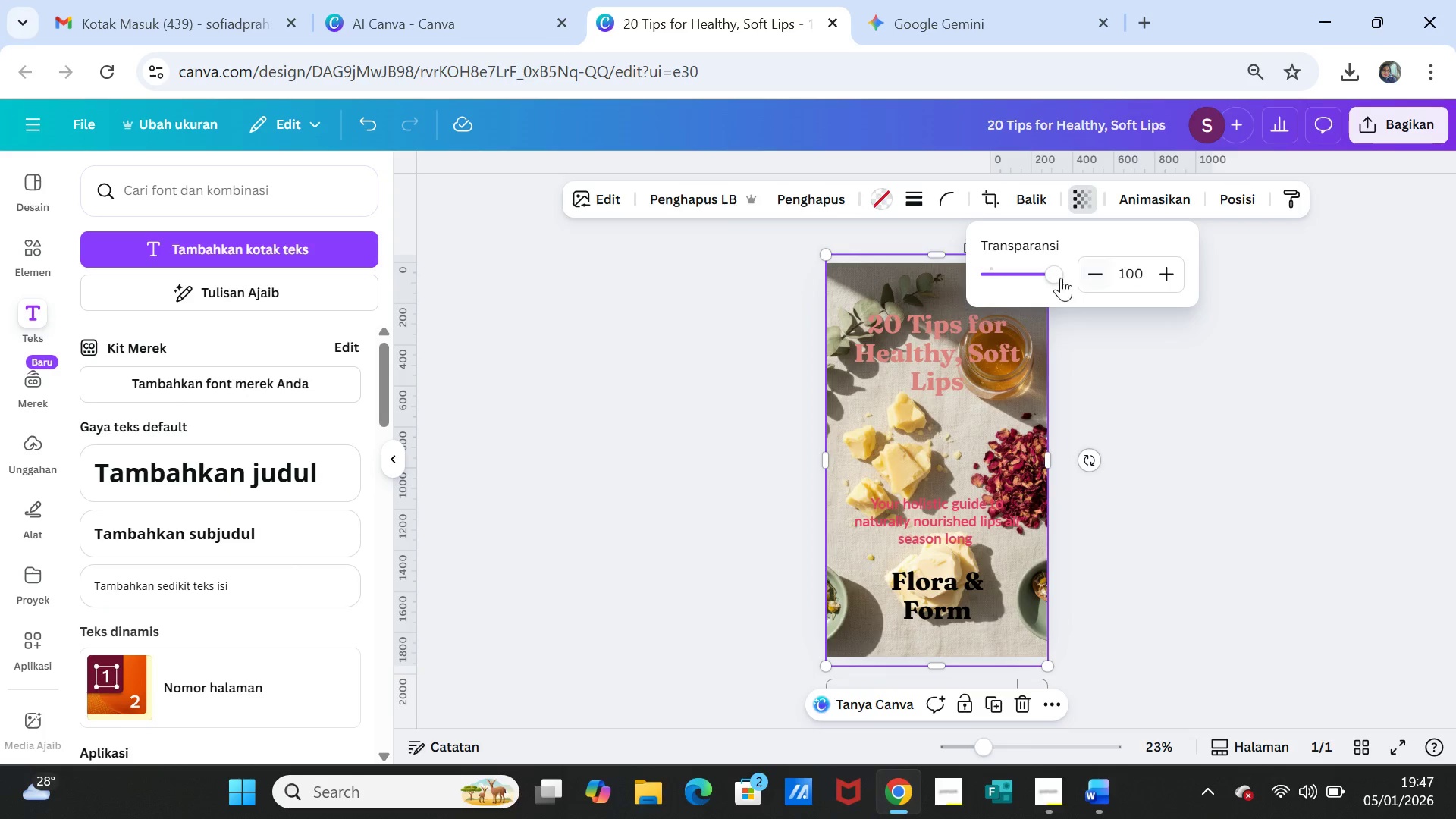 
left_click_drag(start_coordinate=[1051, 273], to_coordinate=[1043, 271])
 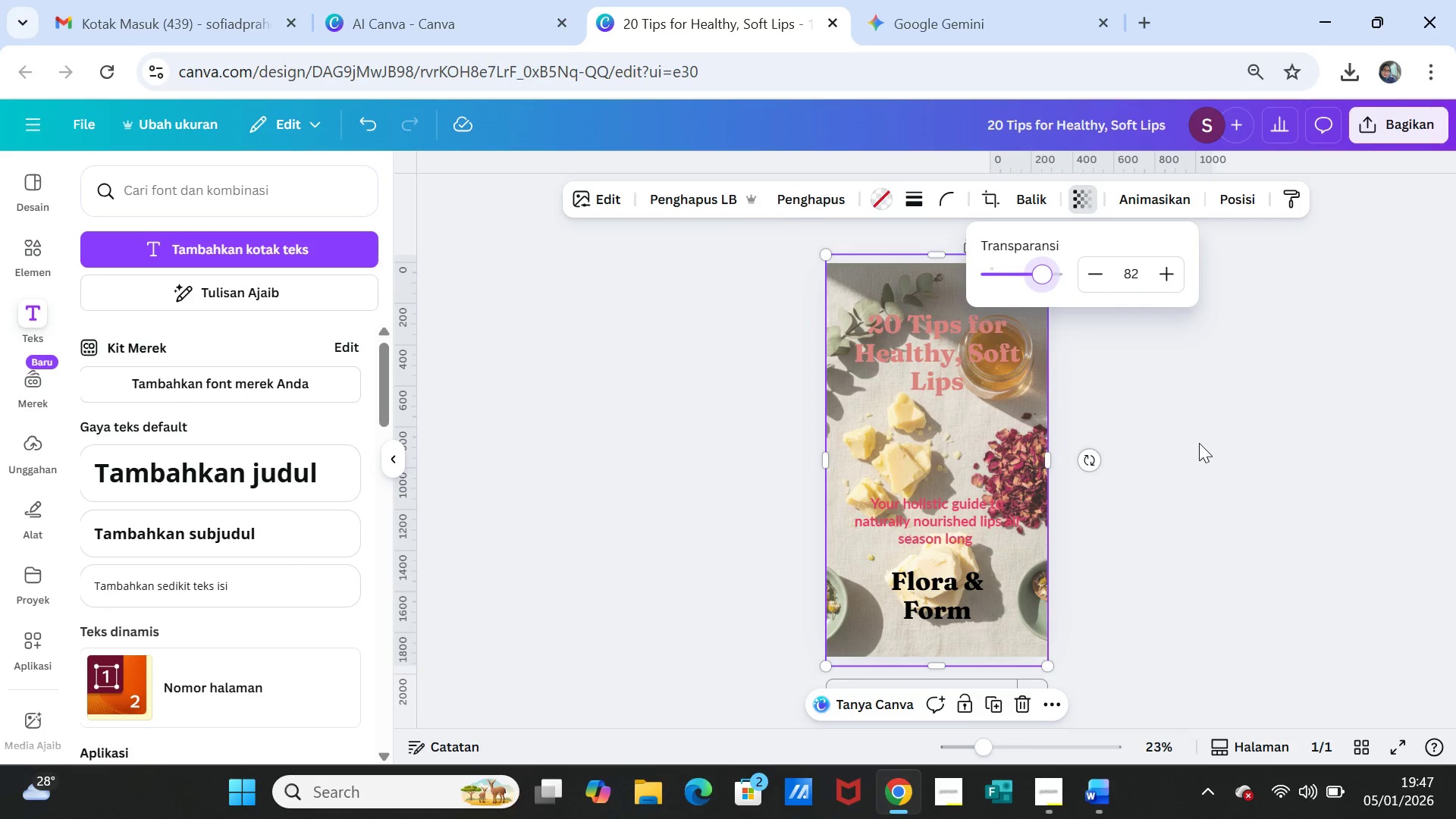 
left_click([1199, 443])
 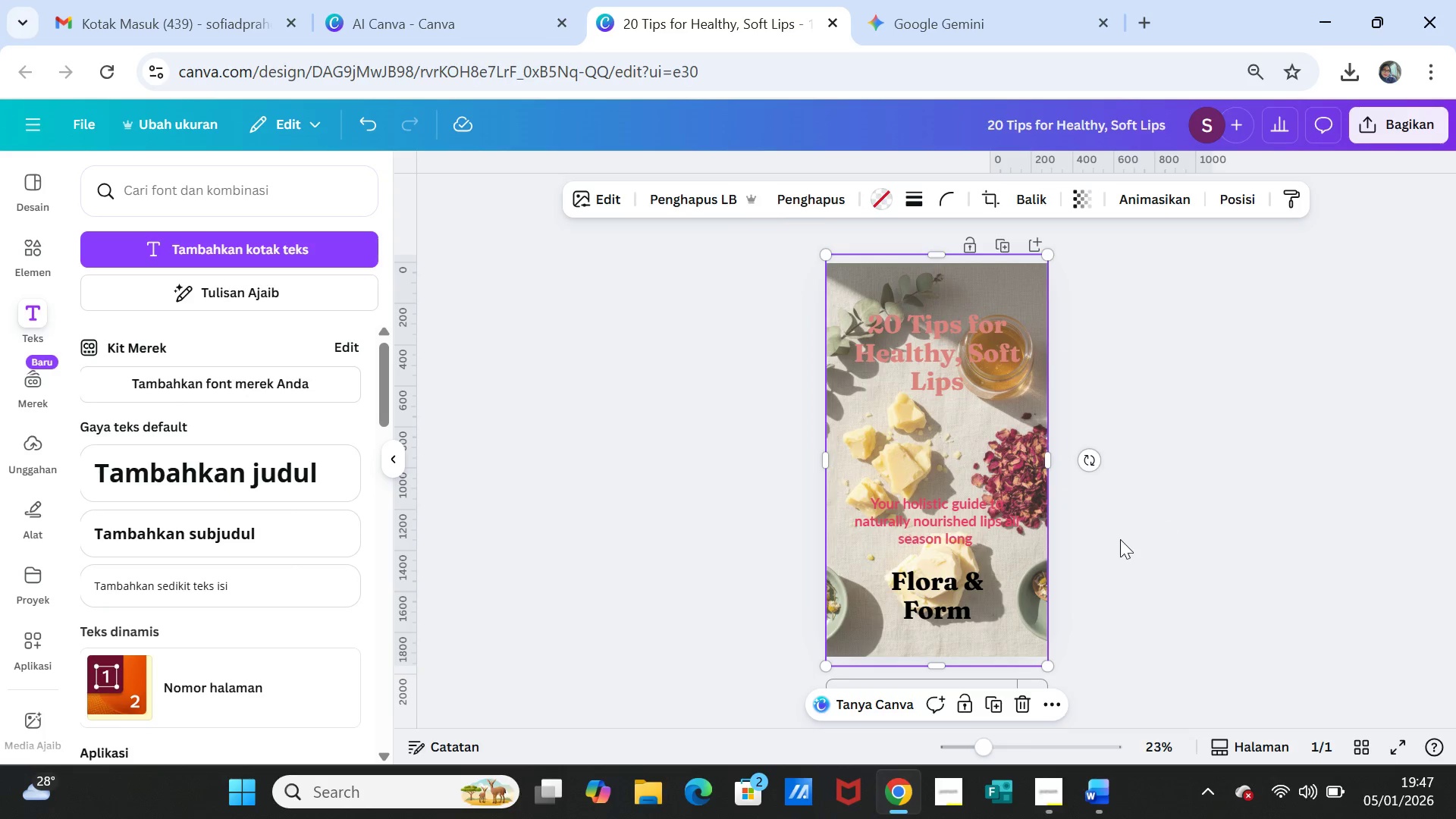 
left_click([1120, 540])
 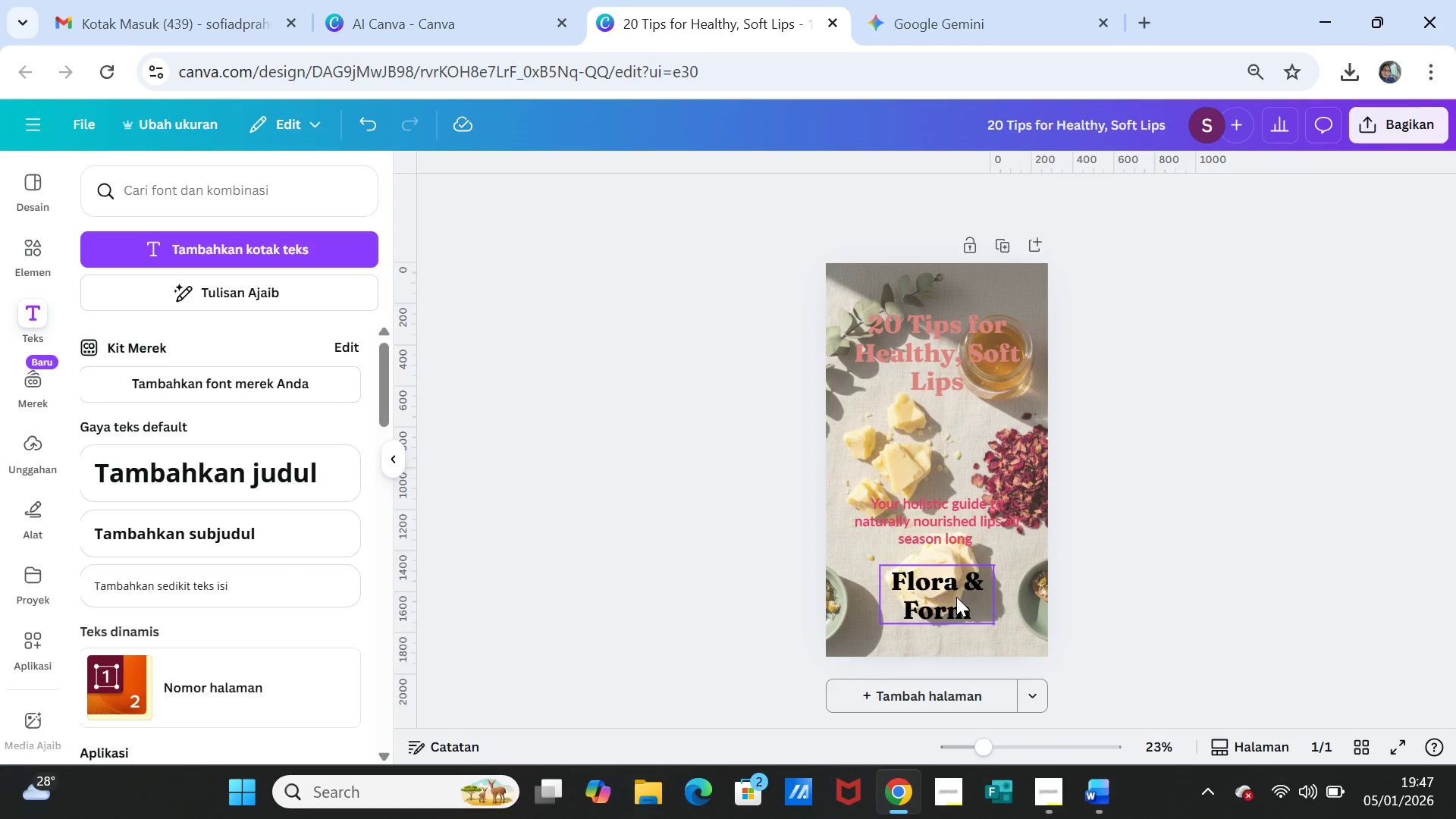 
left_click_drag(start_coordinate=[956, 597], to_coordinate=[957, 586])
 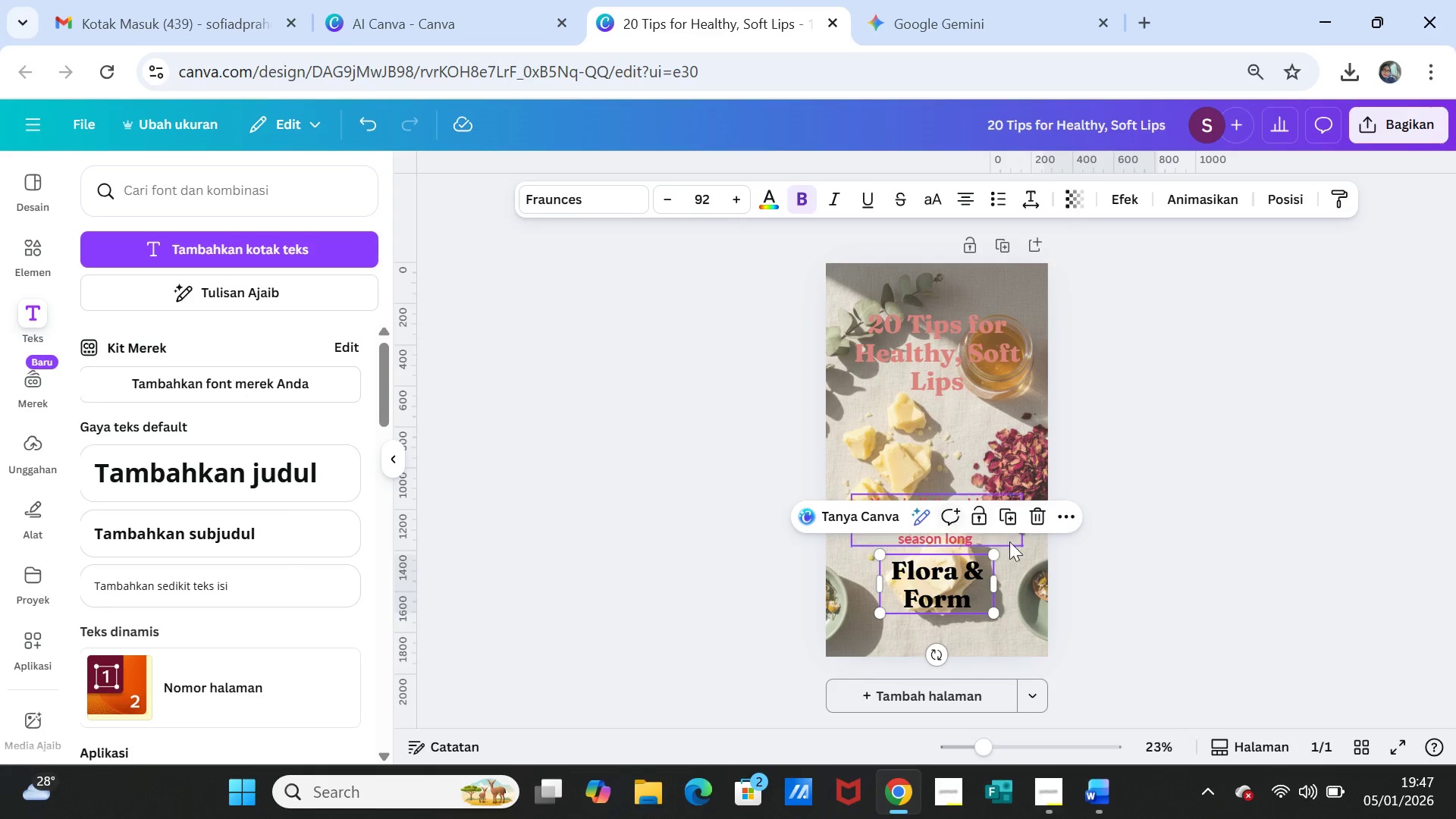 
left_click([1181, 561])
 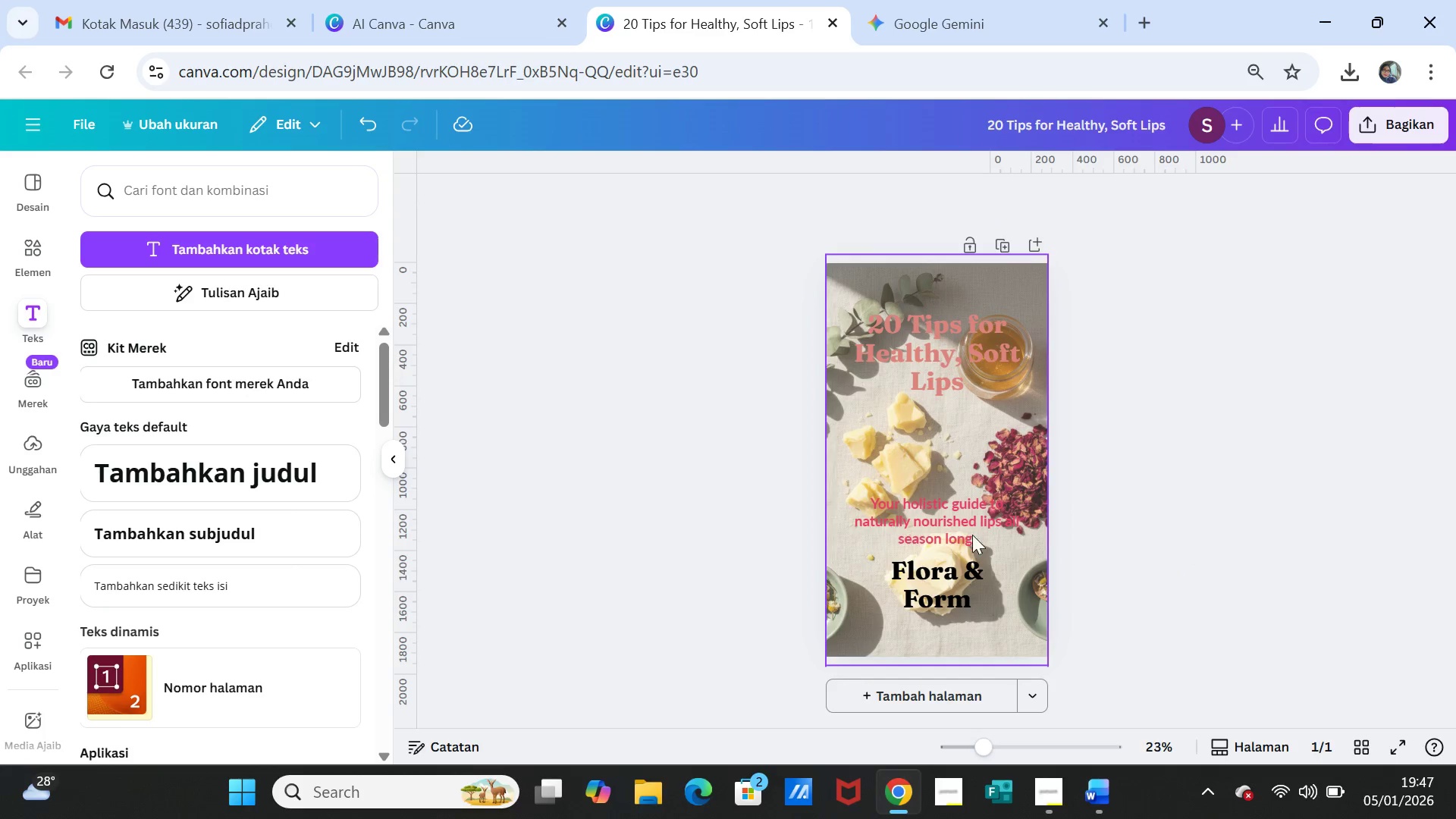 
left_click([957, 524])
 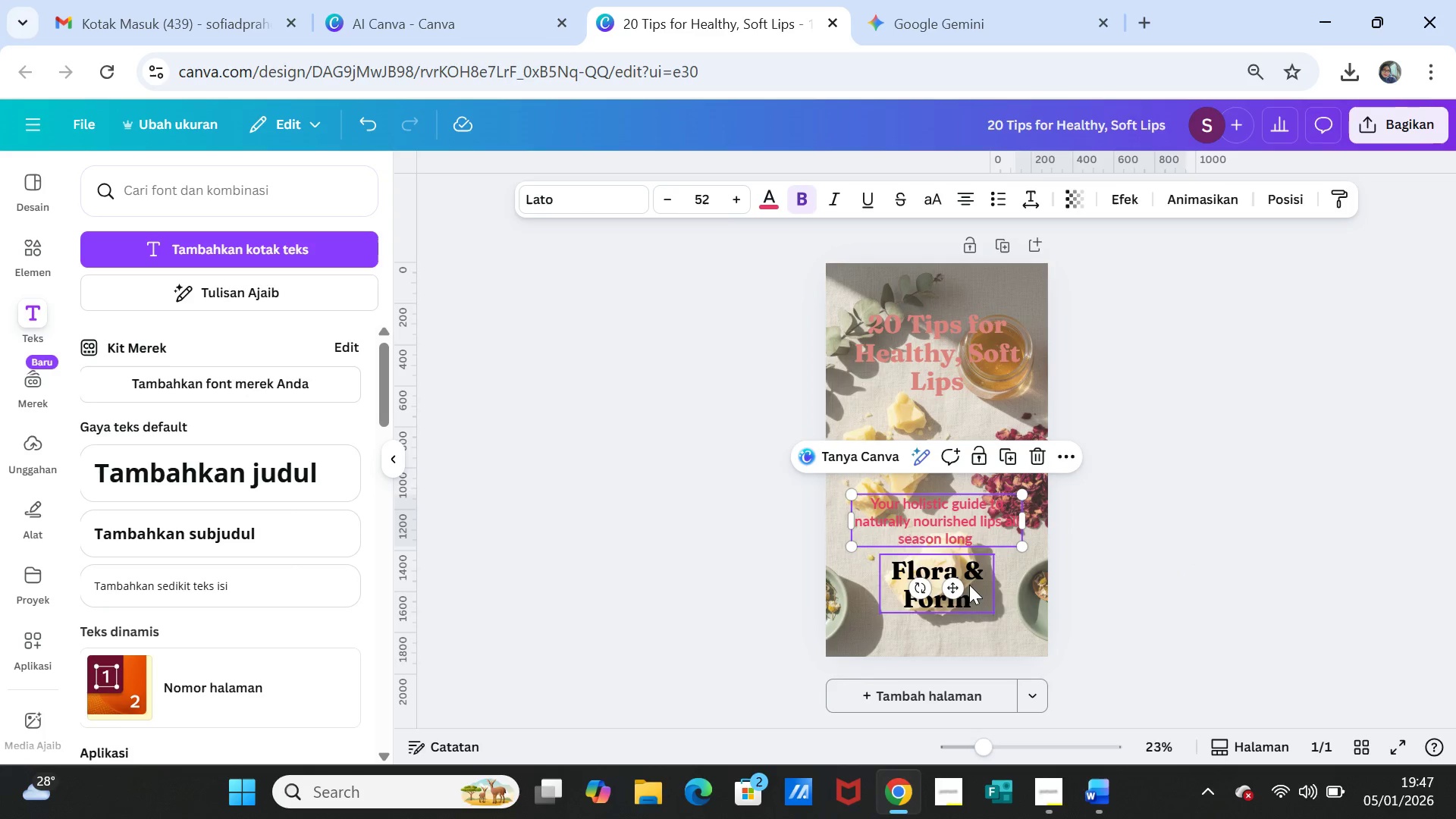 
left_click([965, 588])
 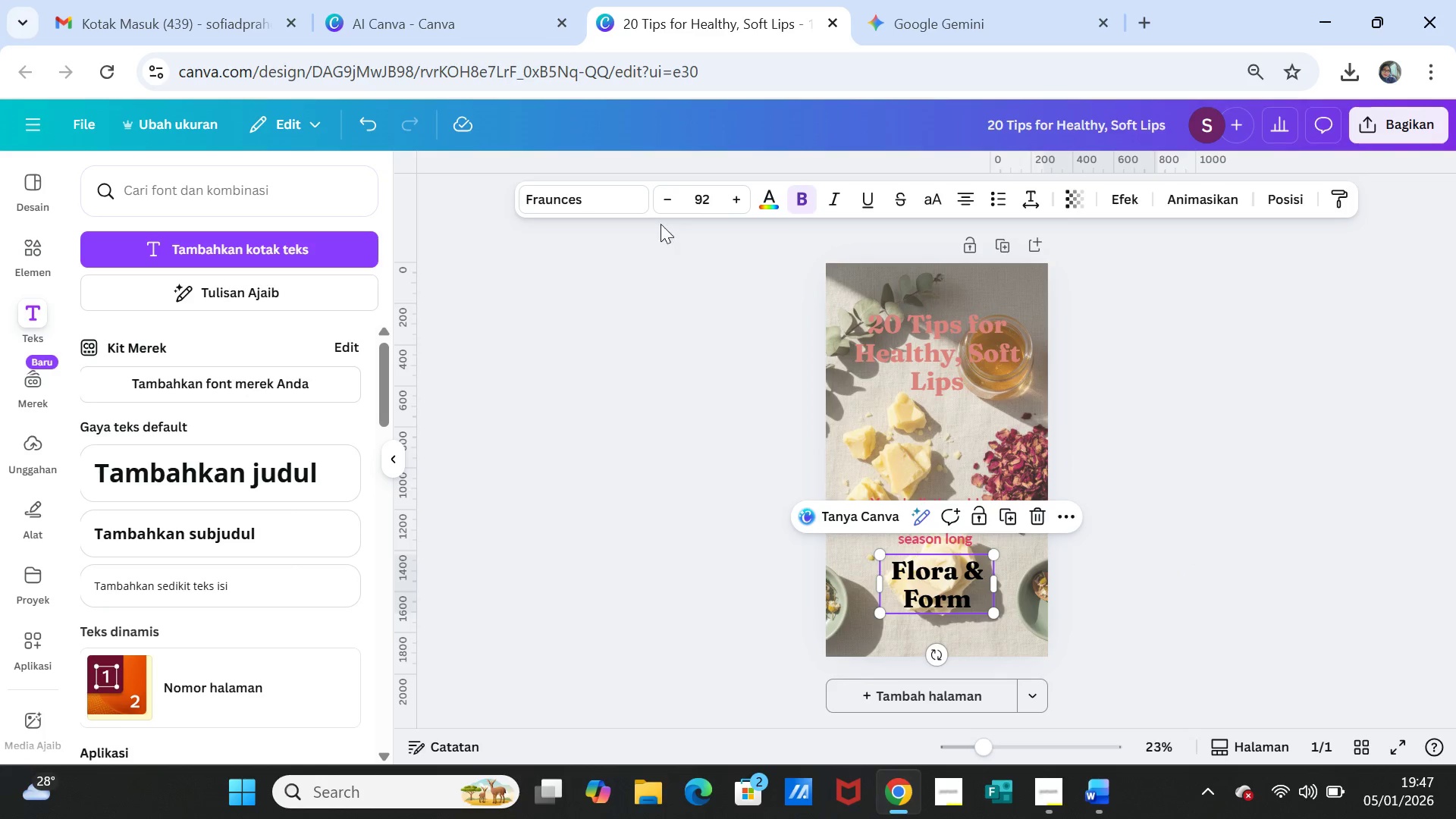 
left_click([608, 202])
 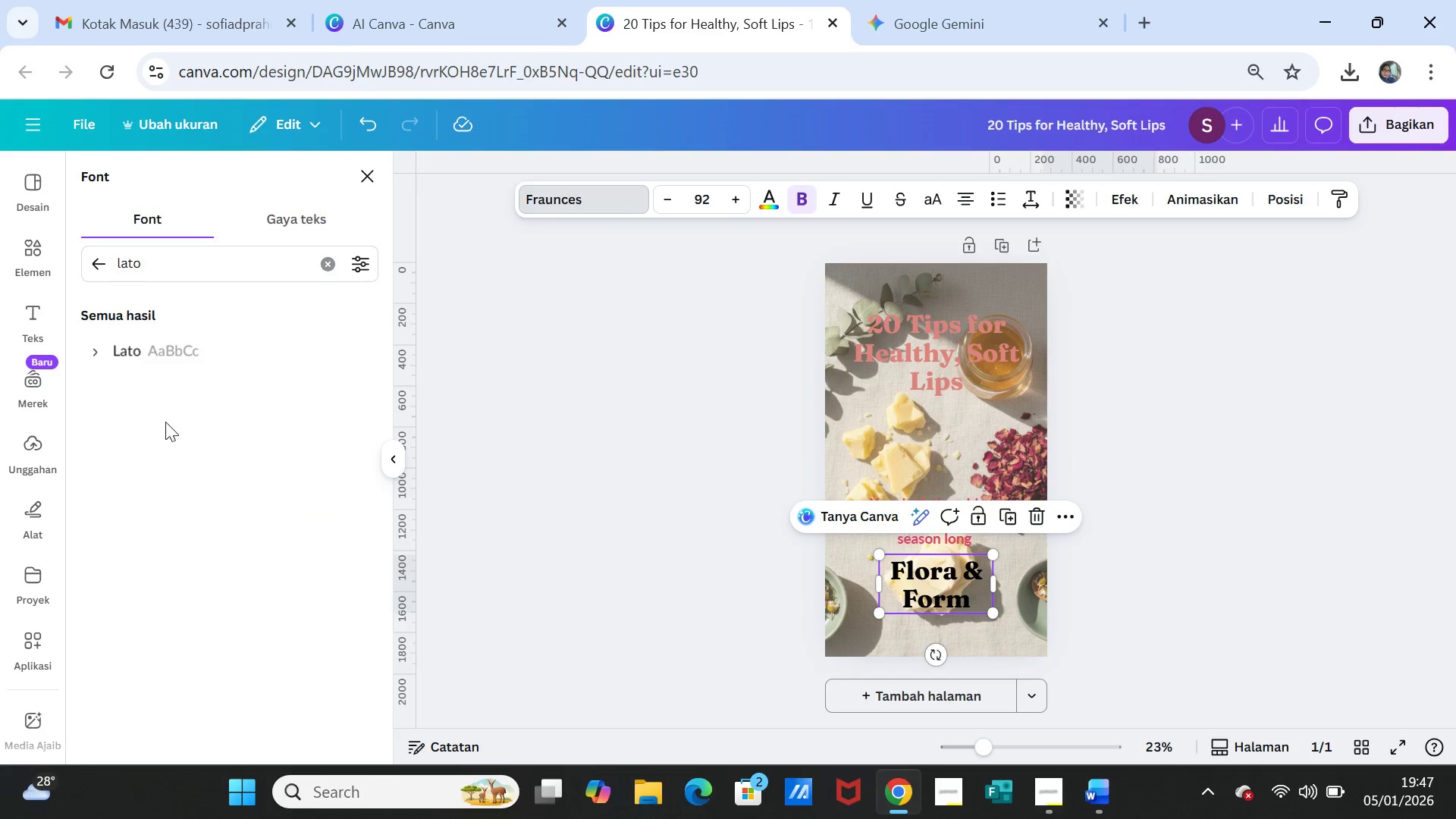 
left_click([118, 344])
 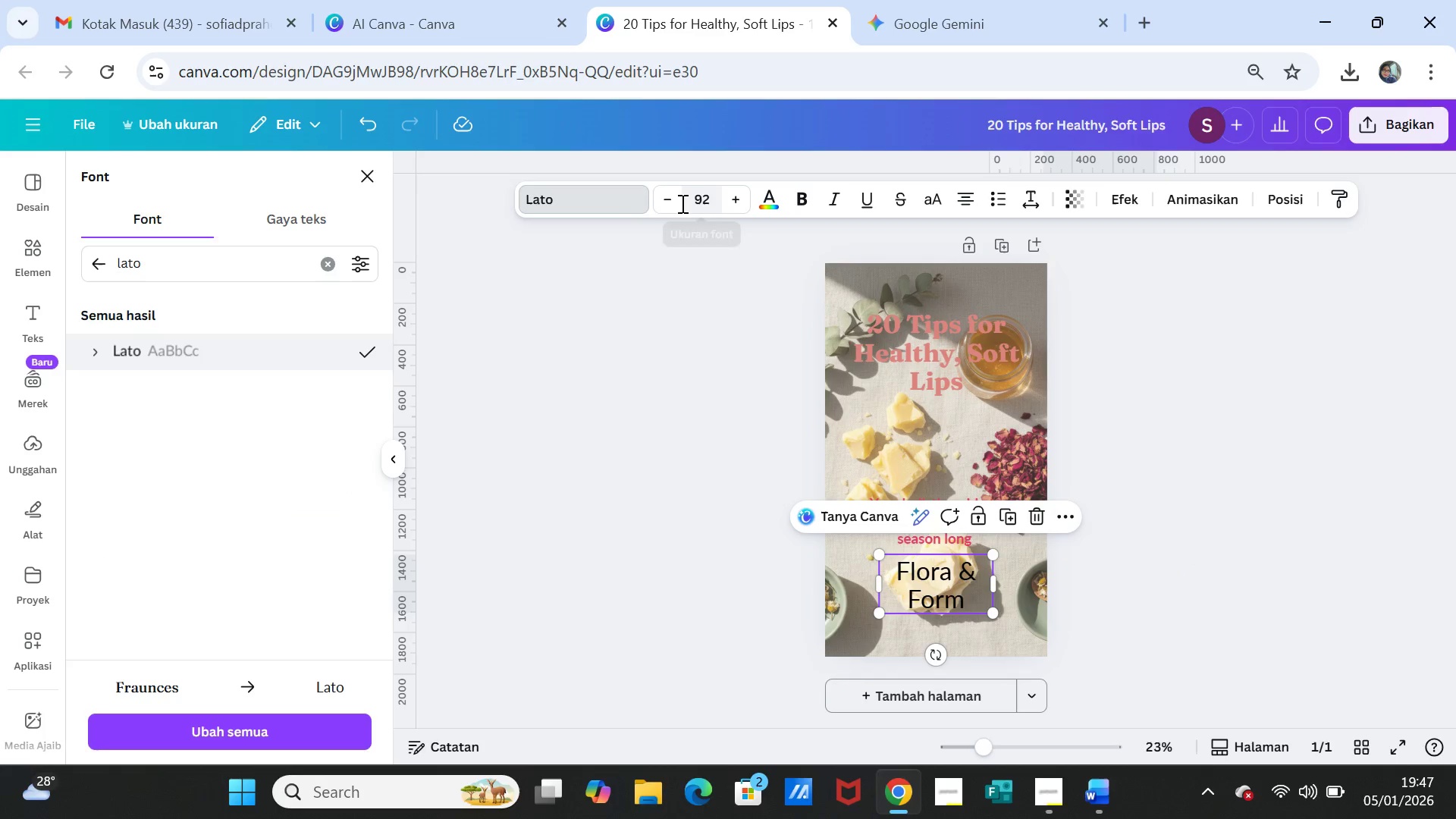 
double_click([670, 206])
 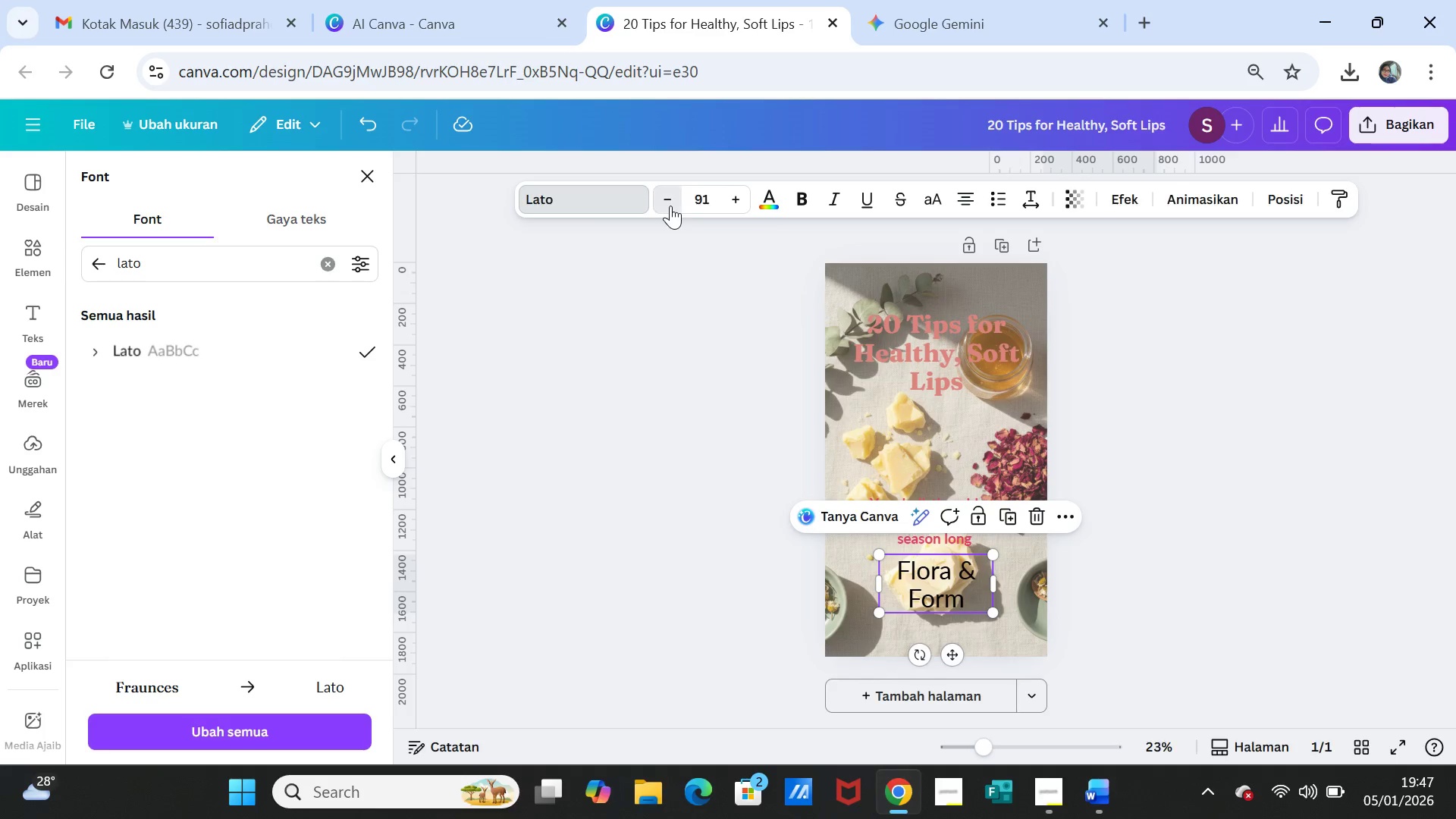 
triple_click([670, 206])
 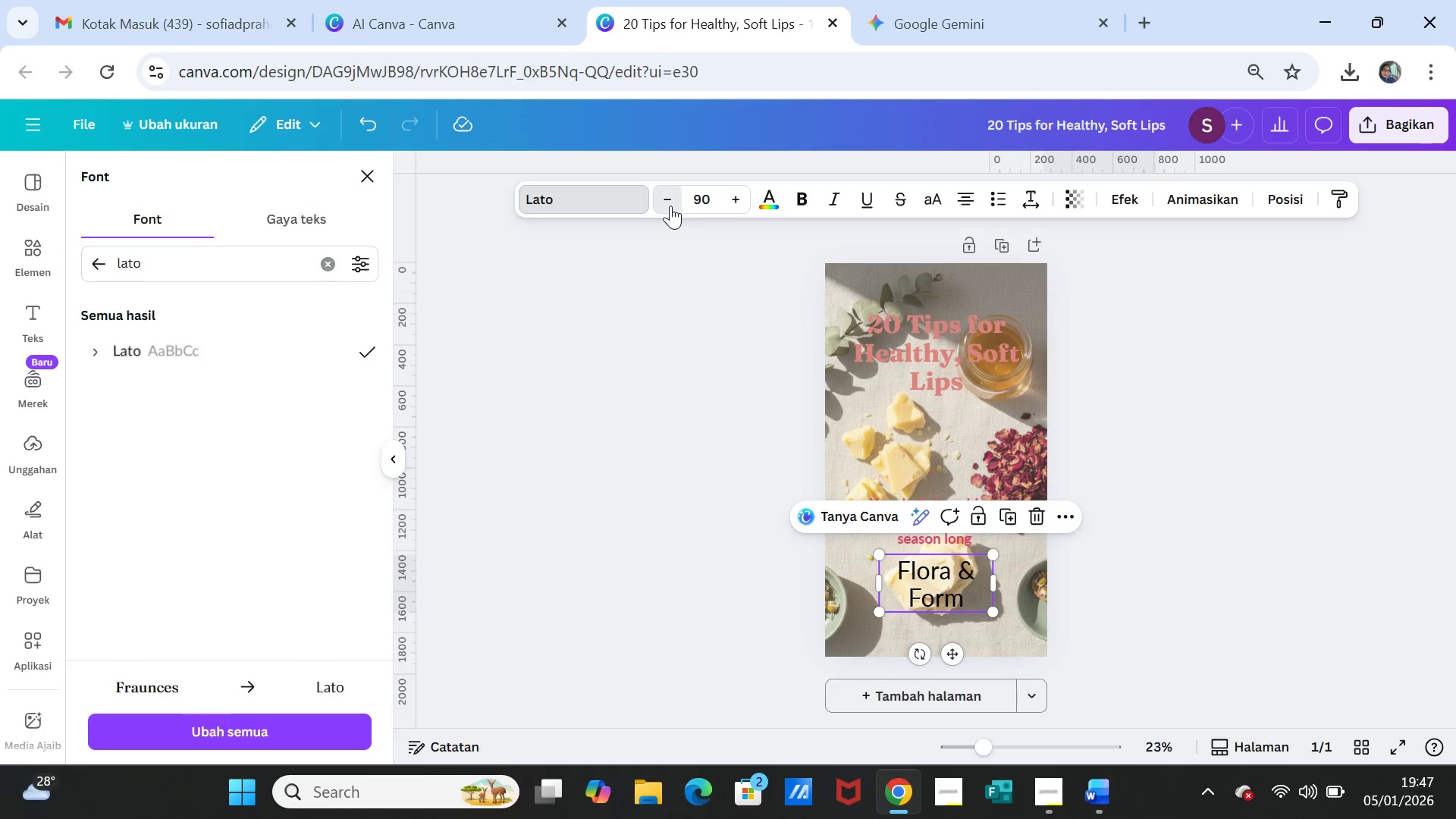 
triple_click([670, 206])
 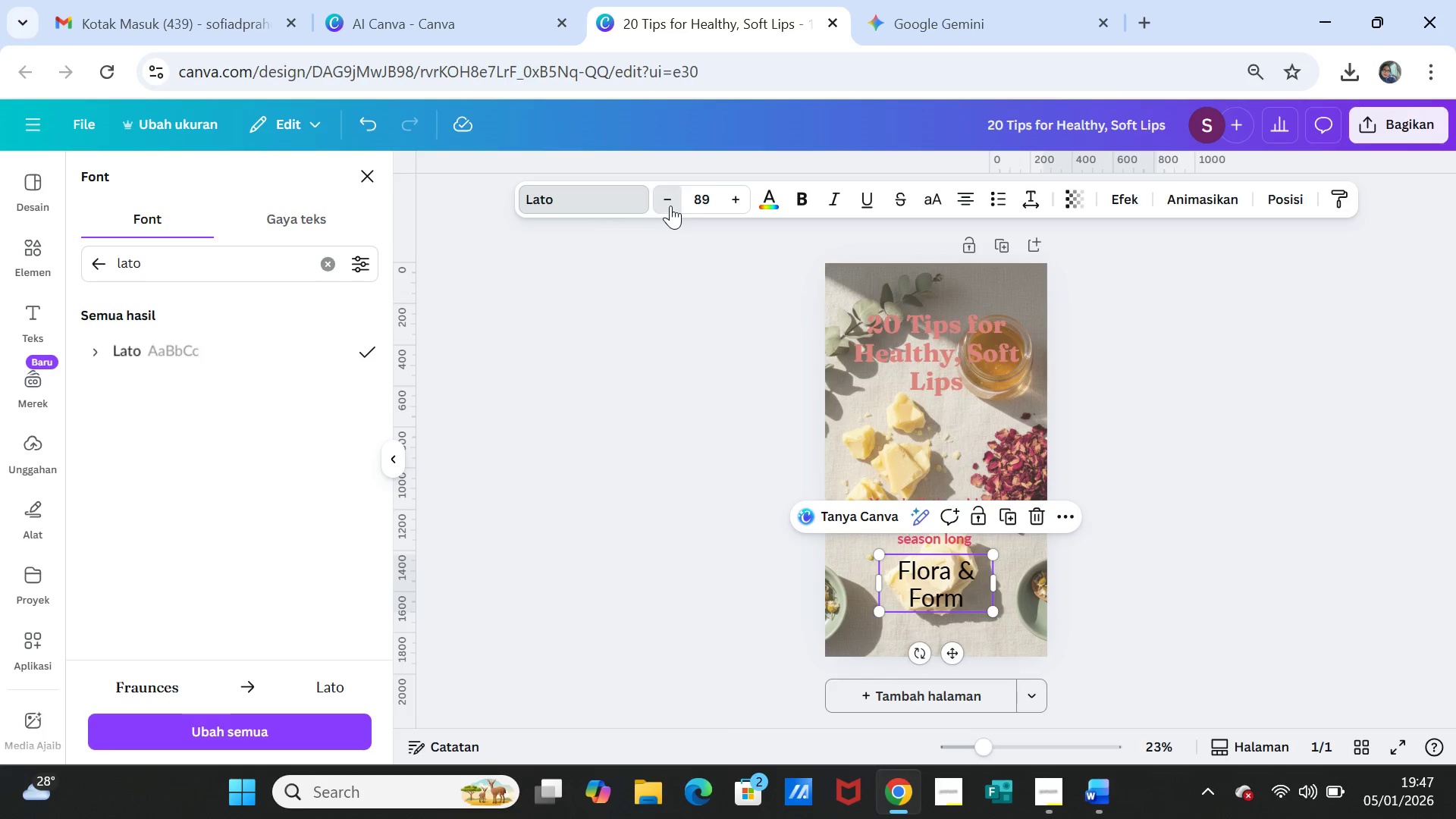 
triple_click([670, 206])
 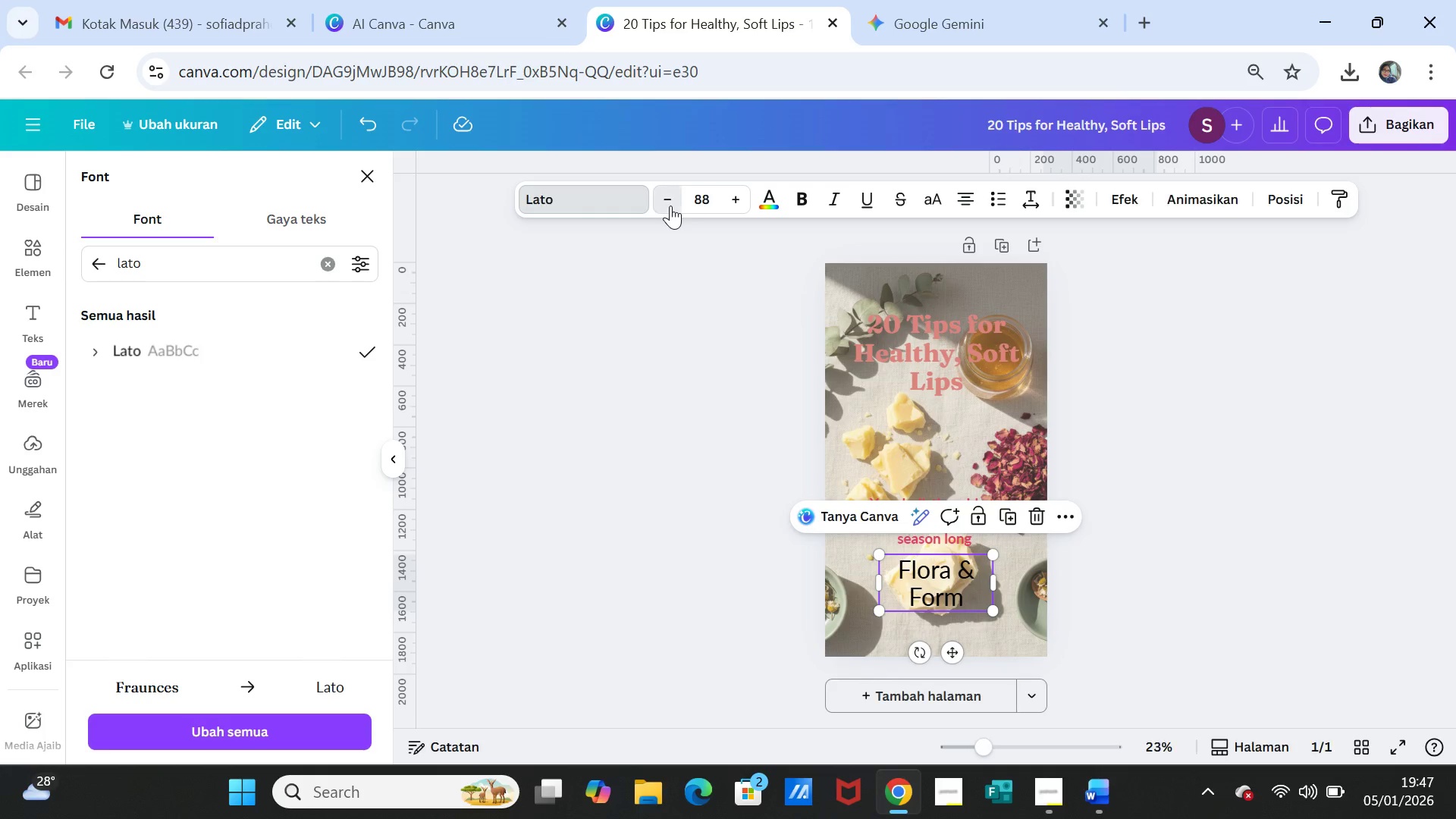 
triple_click([670, 206])
 